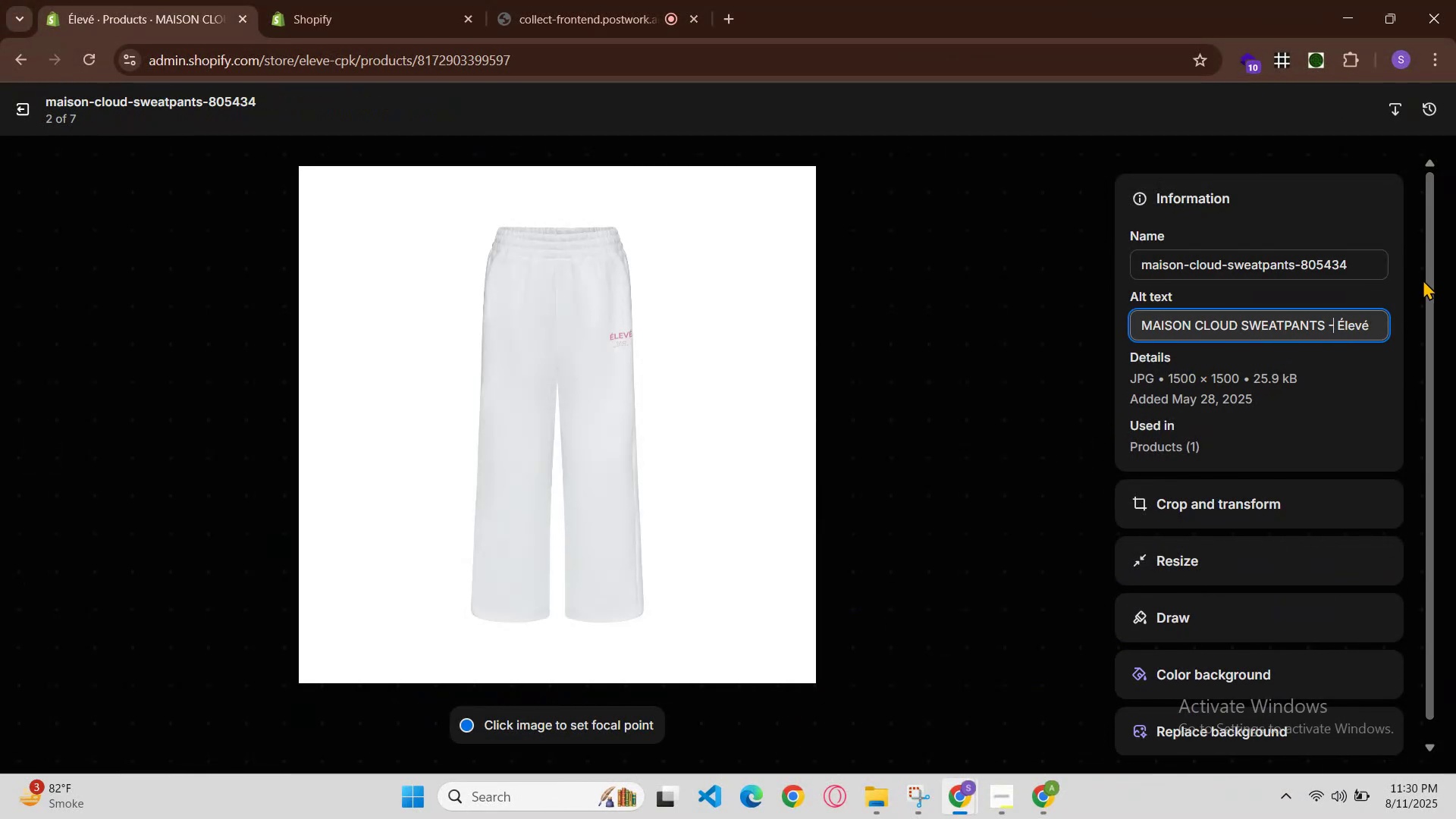 
key(Space)
 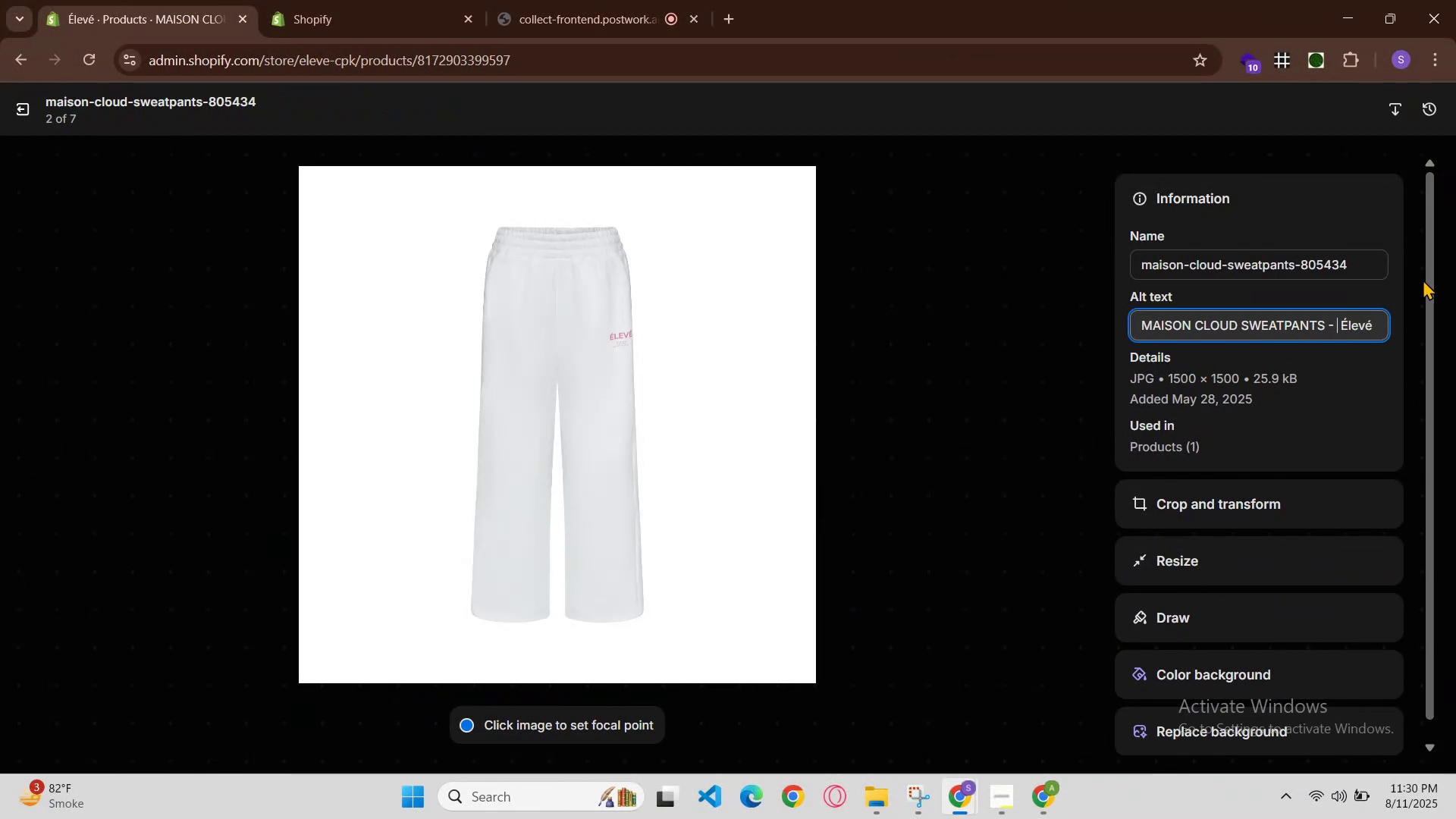 
key(Control+V)
 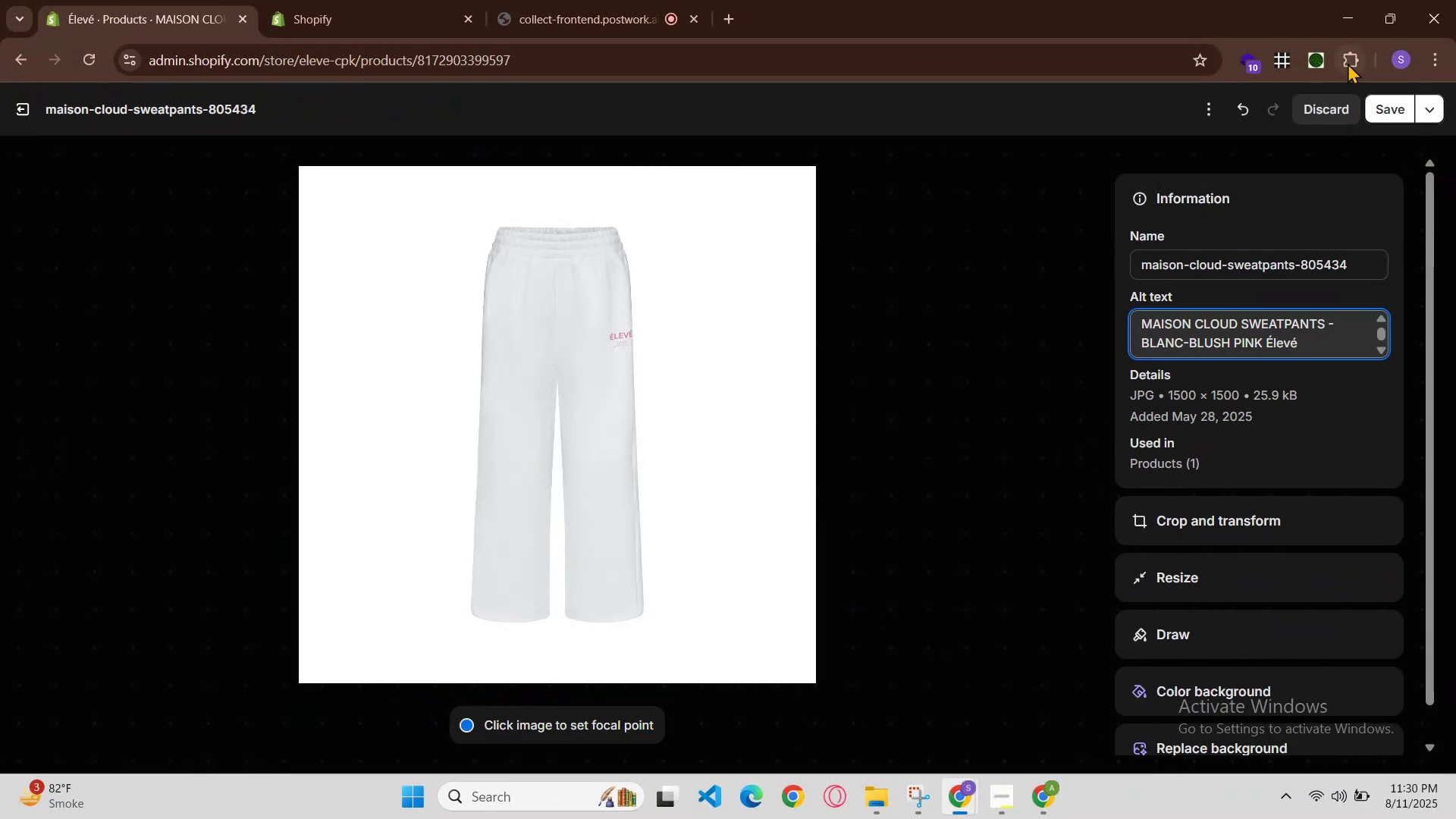 
left_click([1376, 101])
 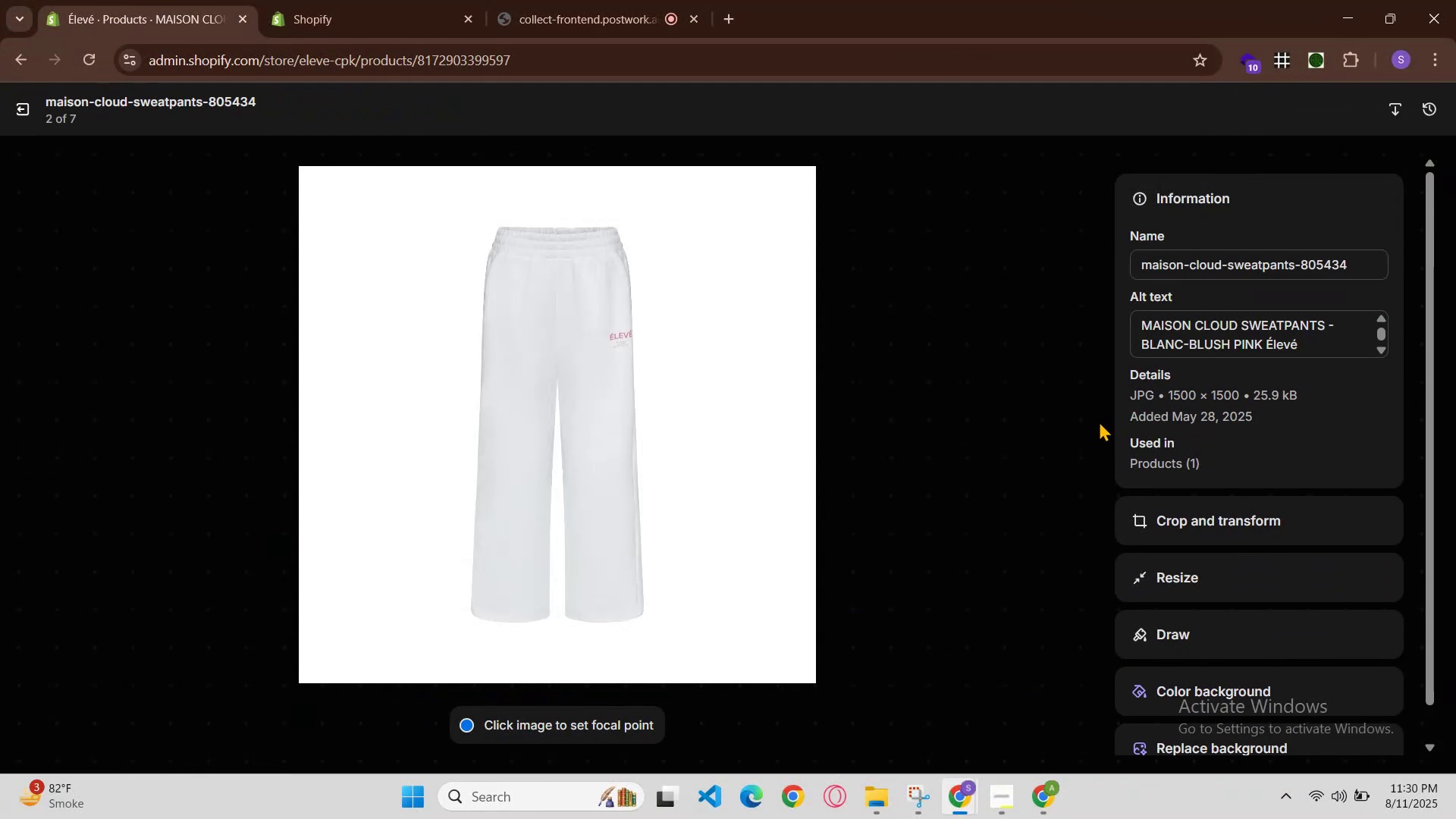 
left_click([1078, 458])
 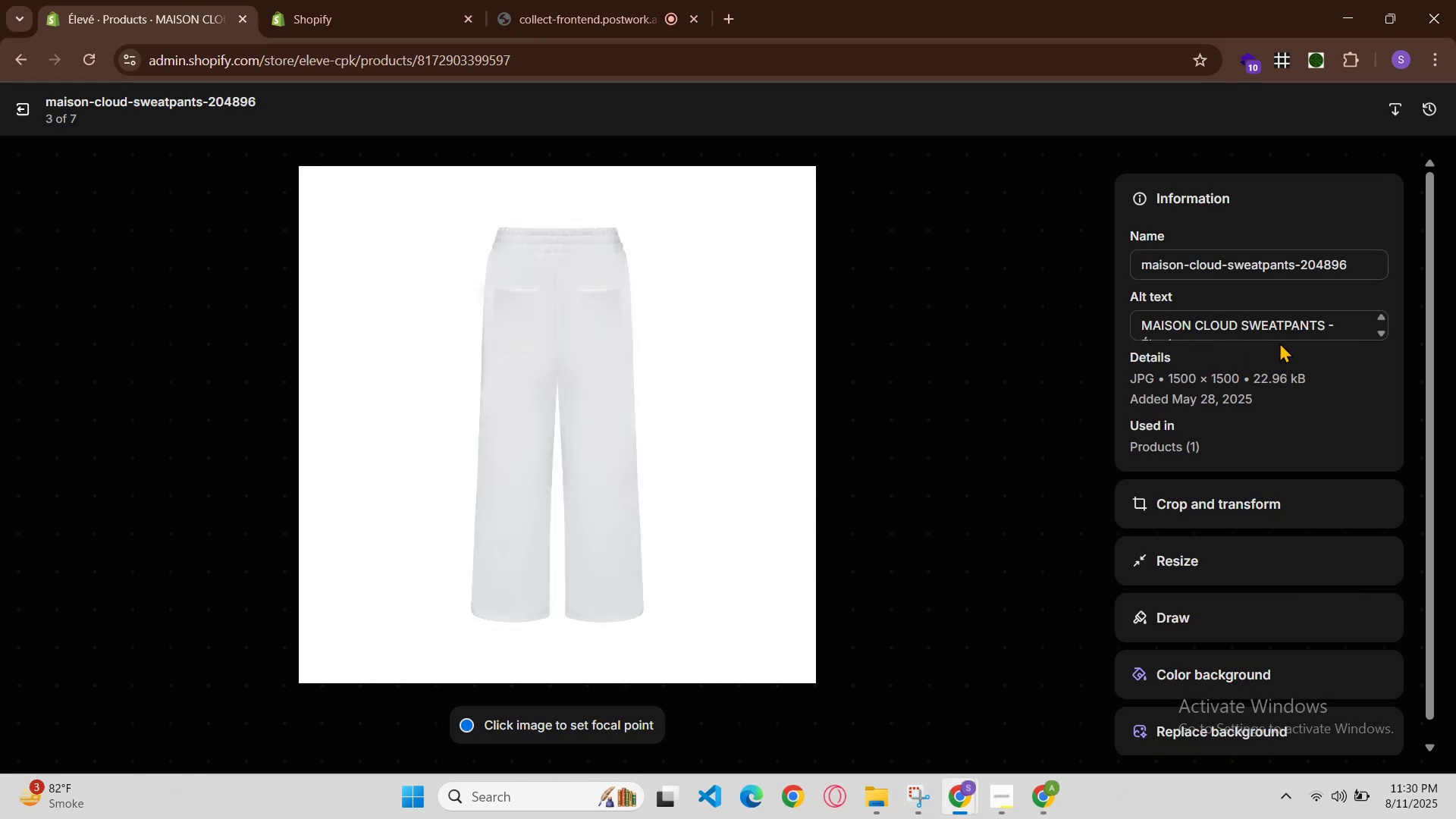 
scroll: coordinate [1329, 322], scroll_direction: down, amount: 2.0
 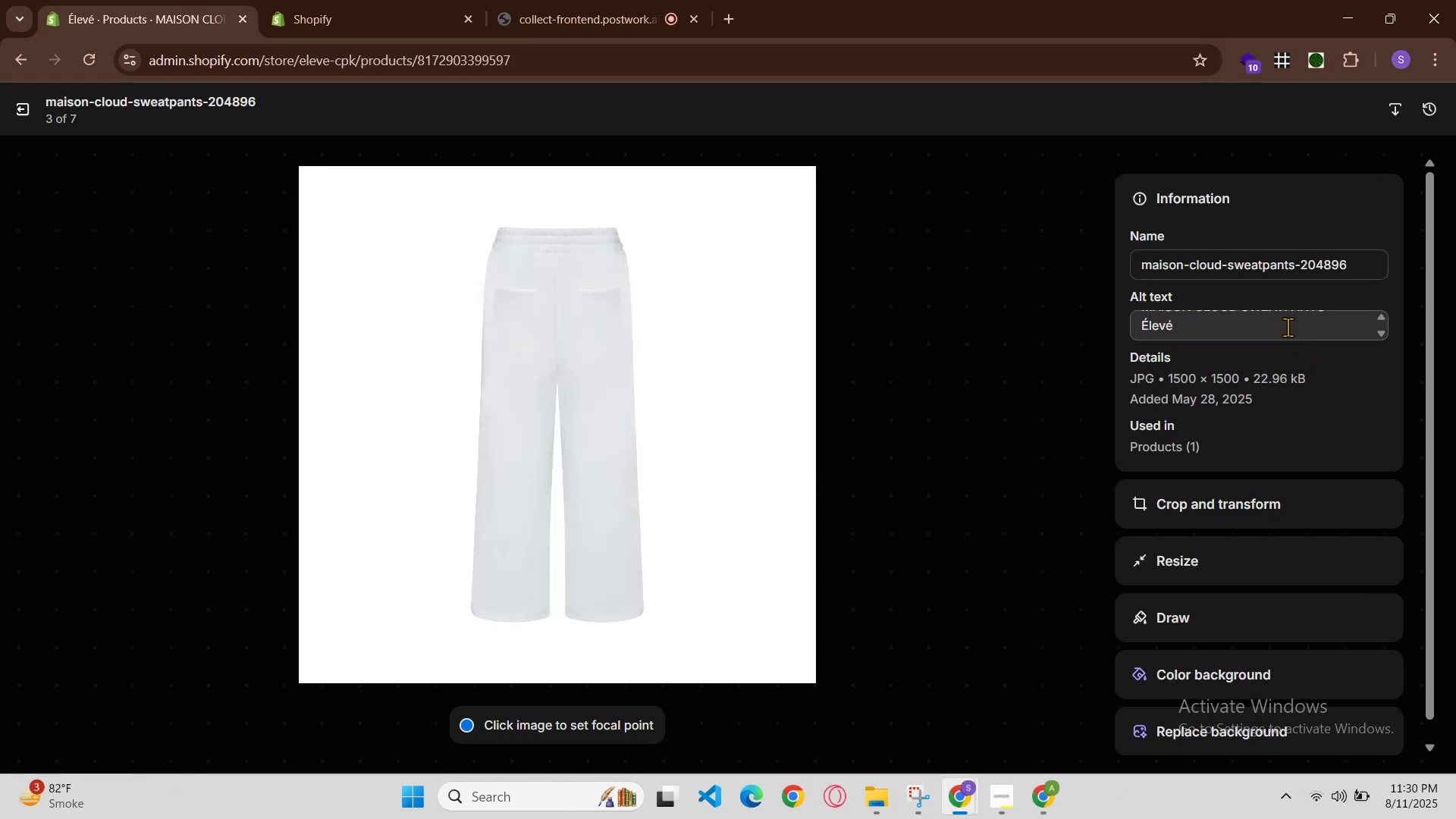 
scroll: coordinate [1272, 325], scroll_direction: up, amount: 1.0
 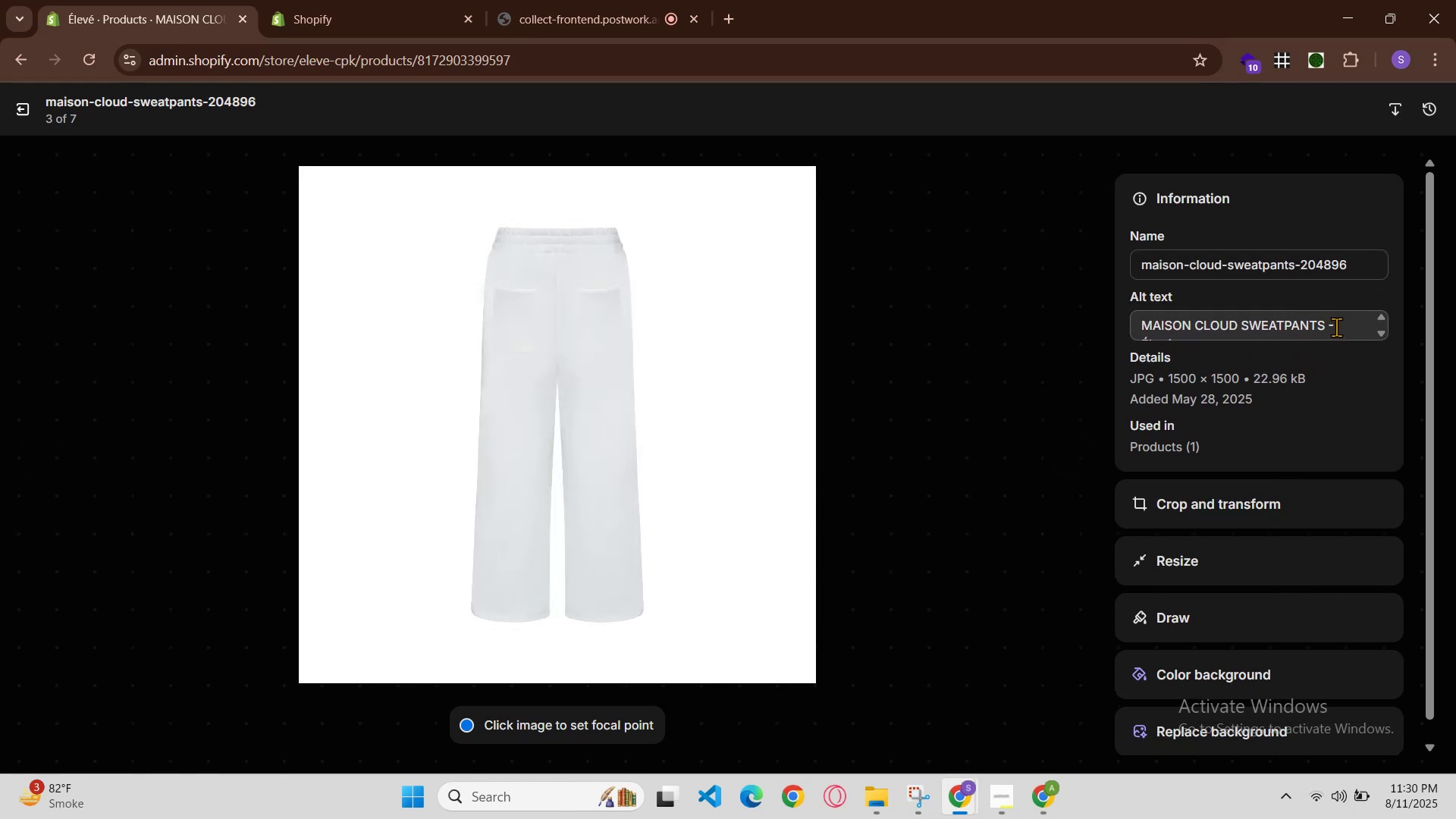 
left_click([1333, 327])
 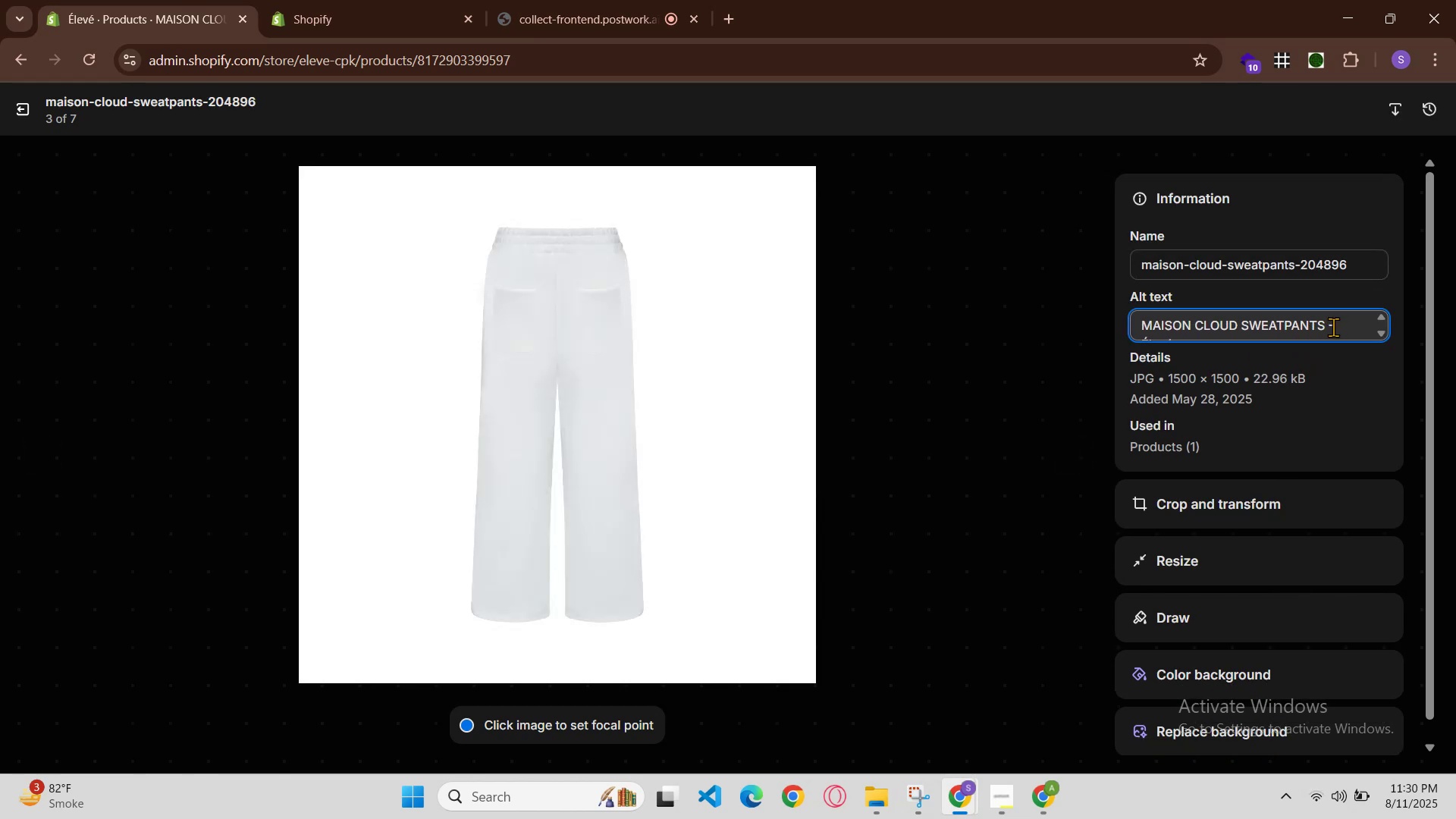 
key(Space)
 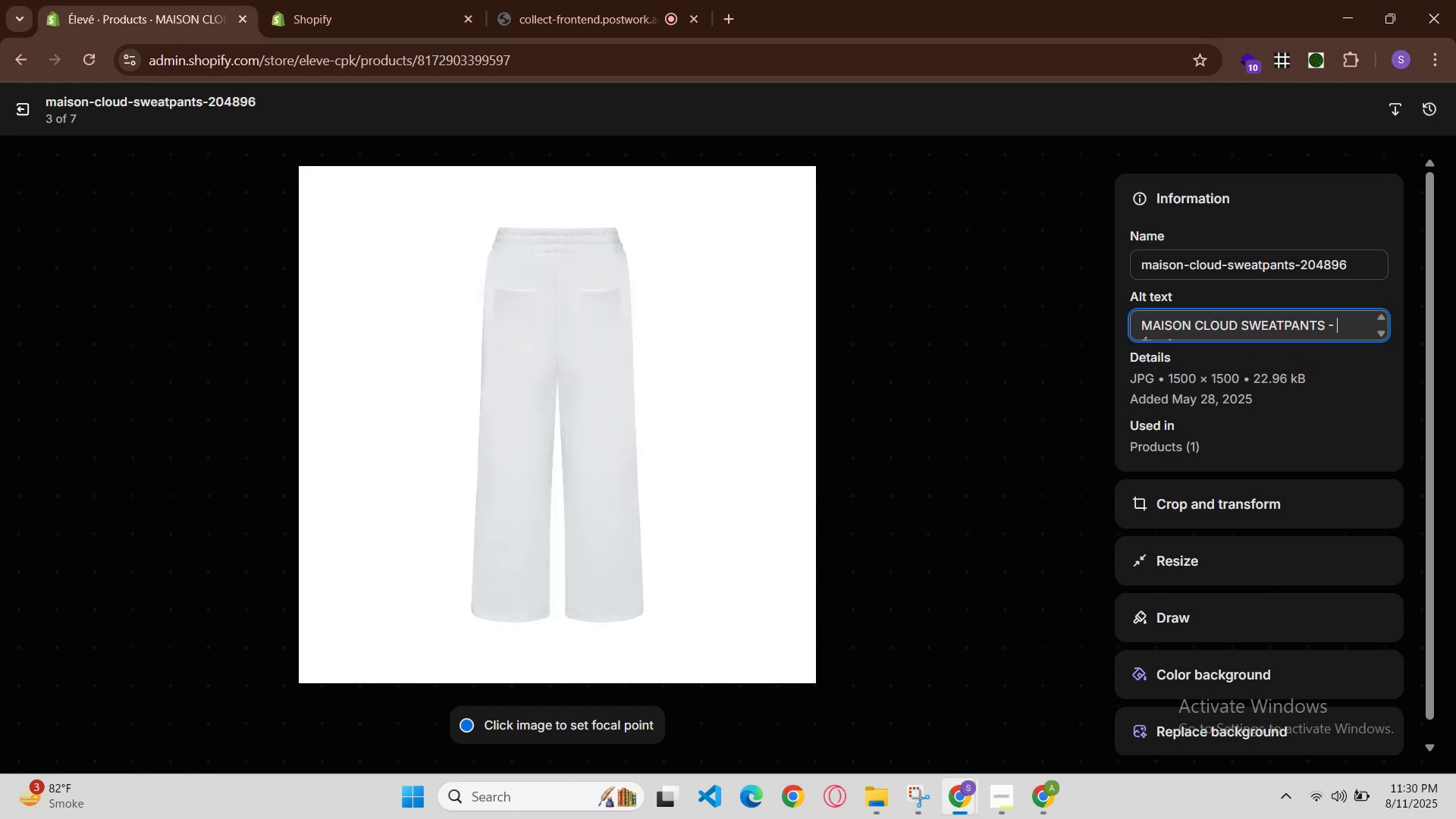 
key(Control+V)
 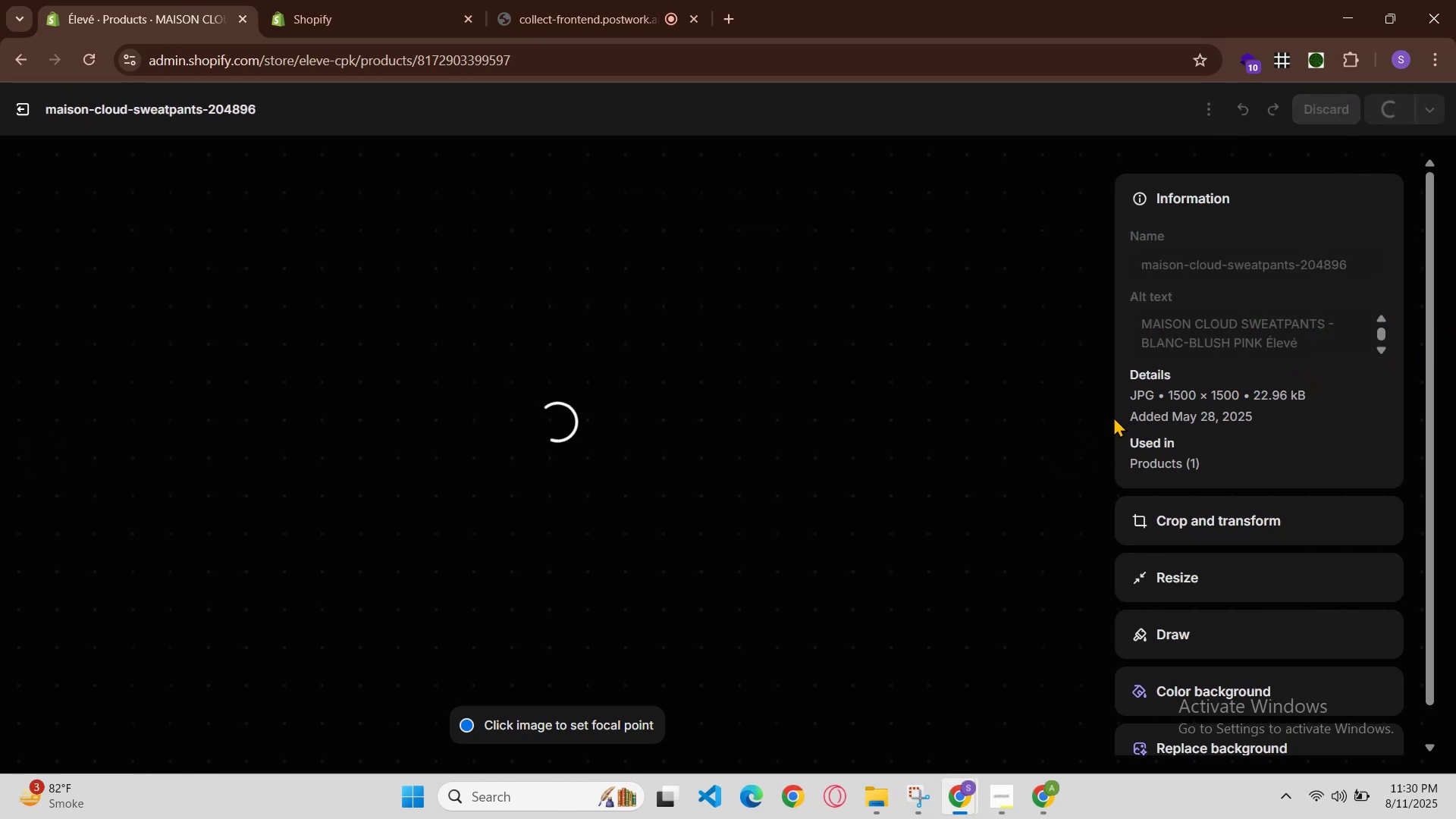 
left_click([1071, 463])
 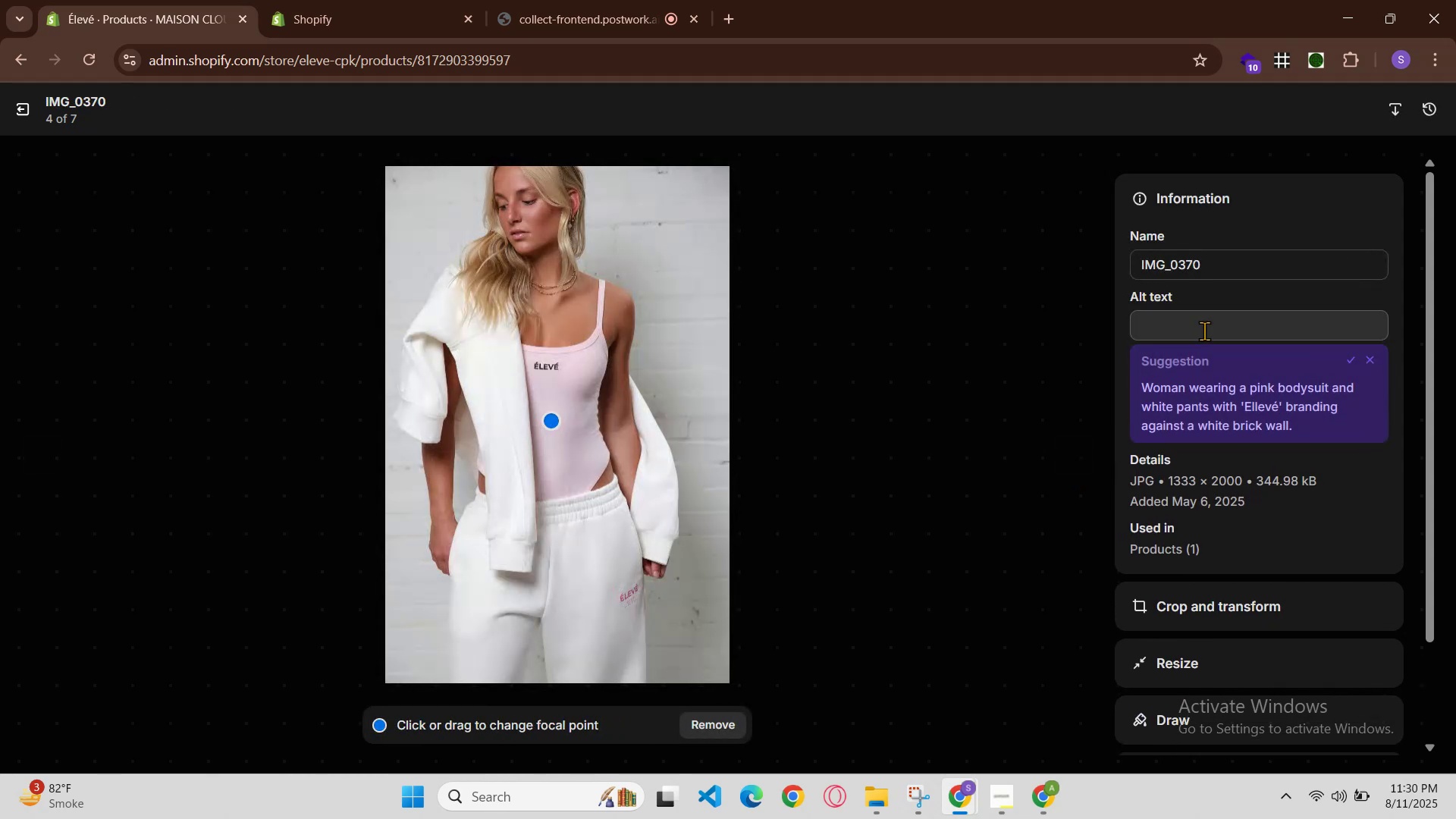 
left_click([51, 460])
 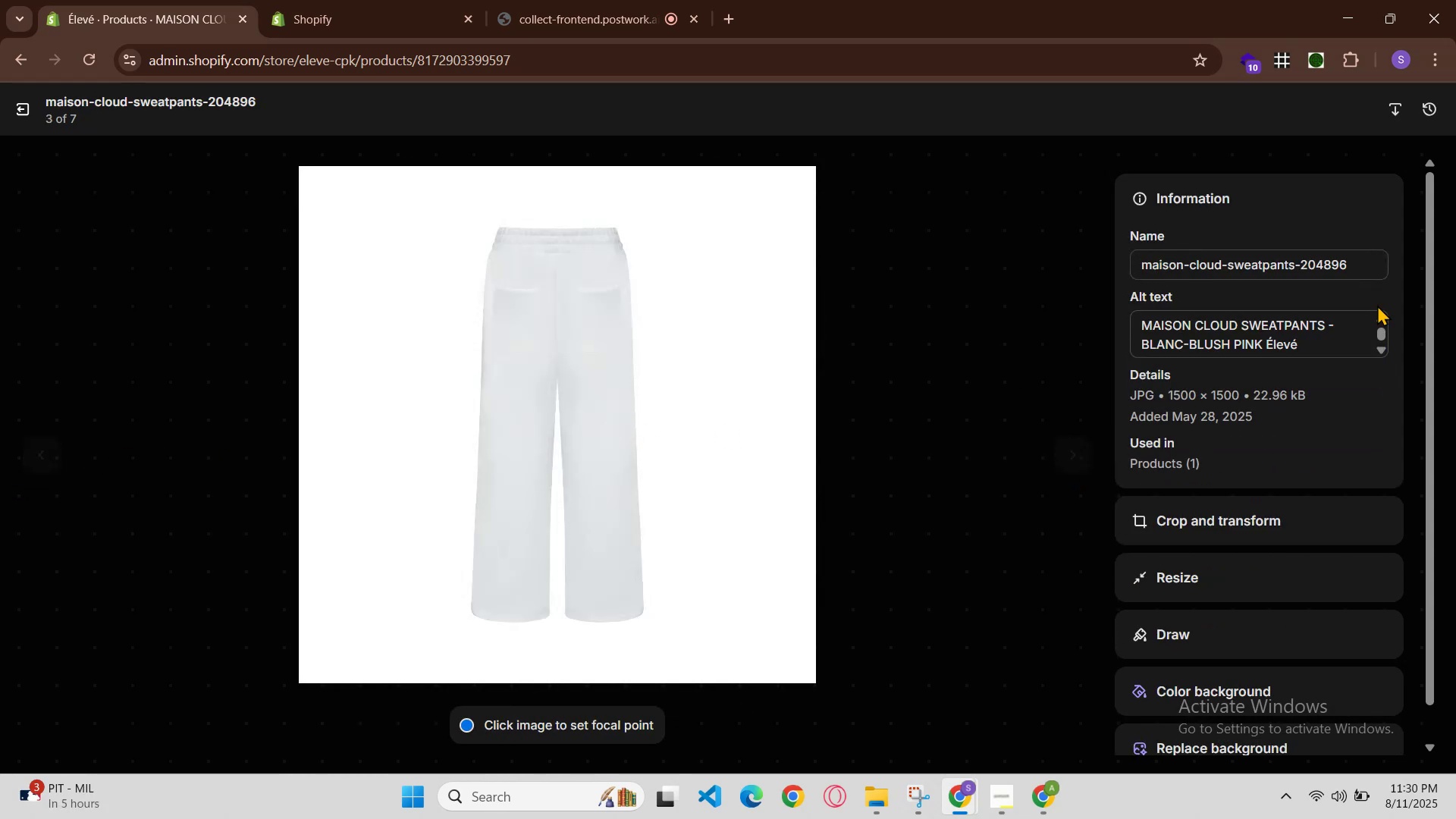 
left_click([1348, 344])
 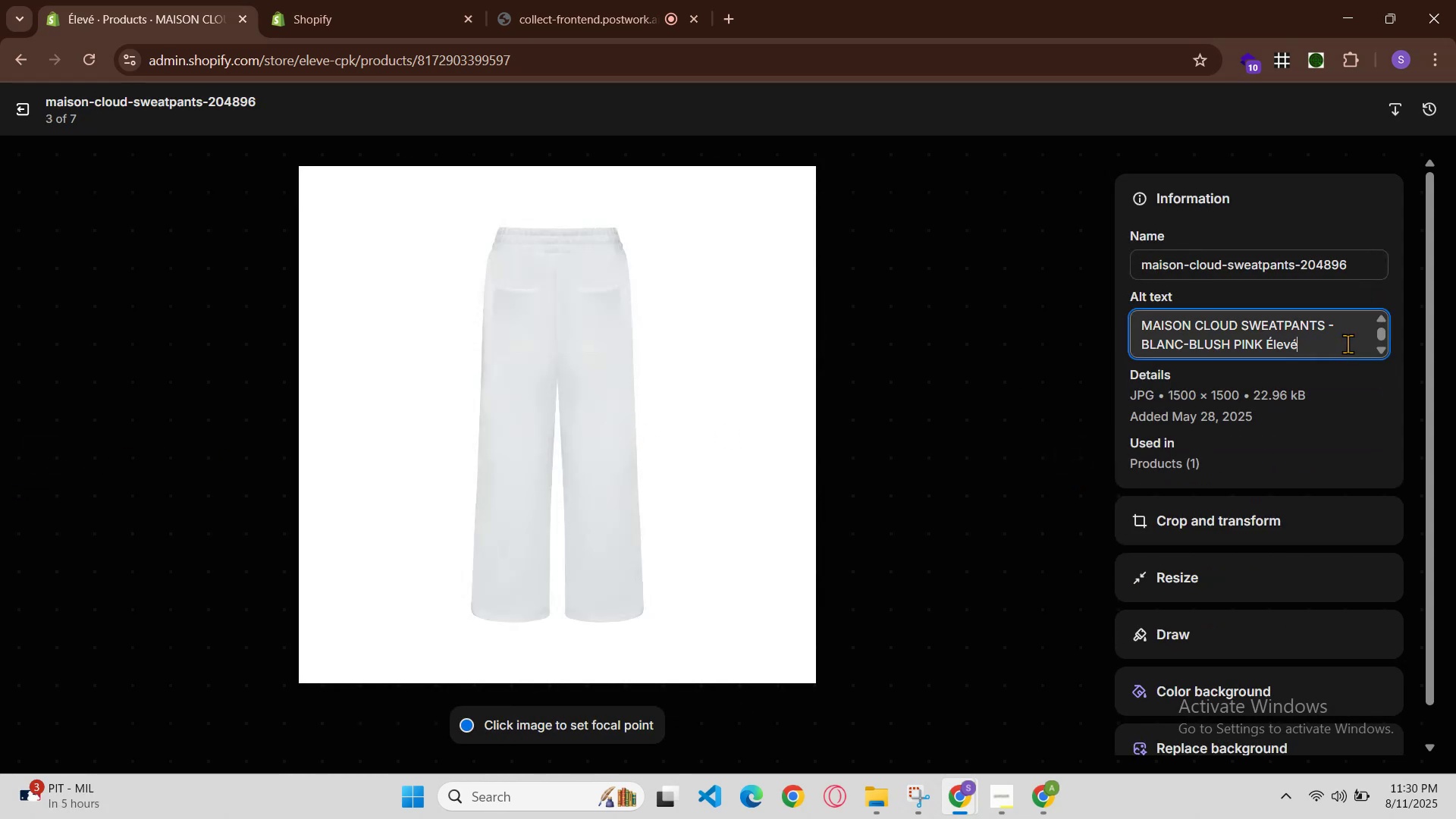 
left_click_drag(start_coordinate=[1346, 344], to_coordinate=[1009, 328])
 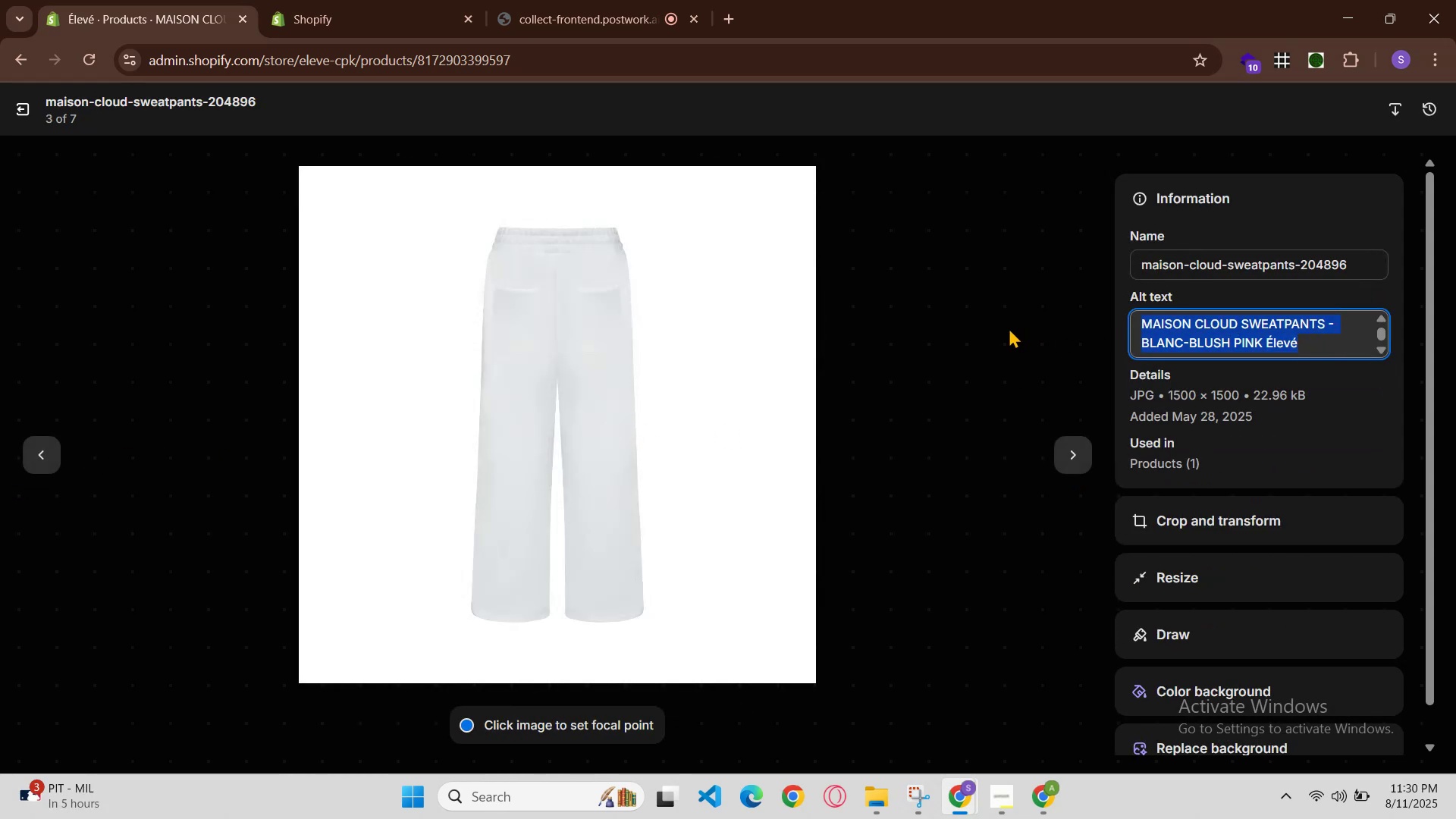 
left_click([1009, 328])
 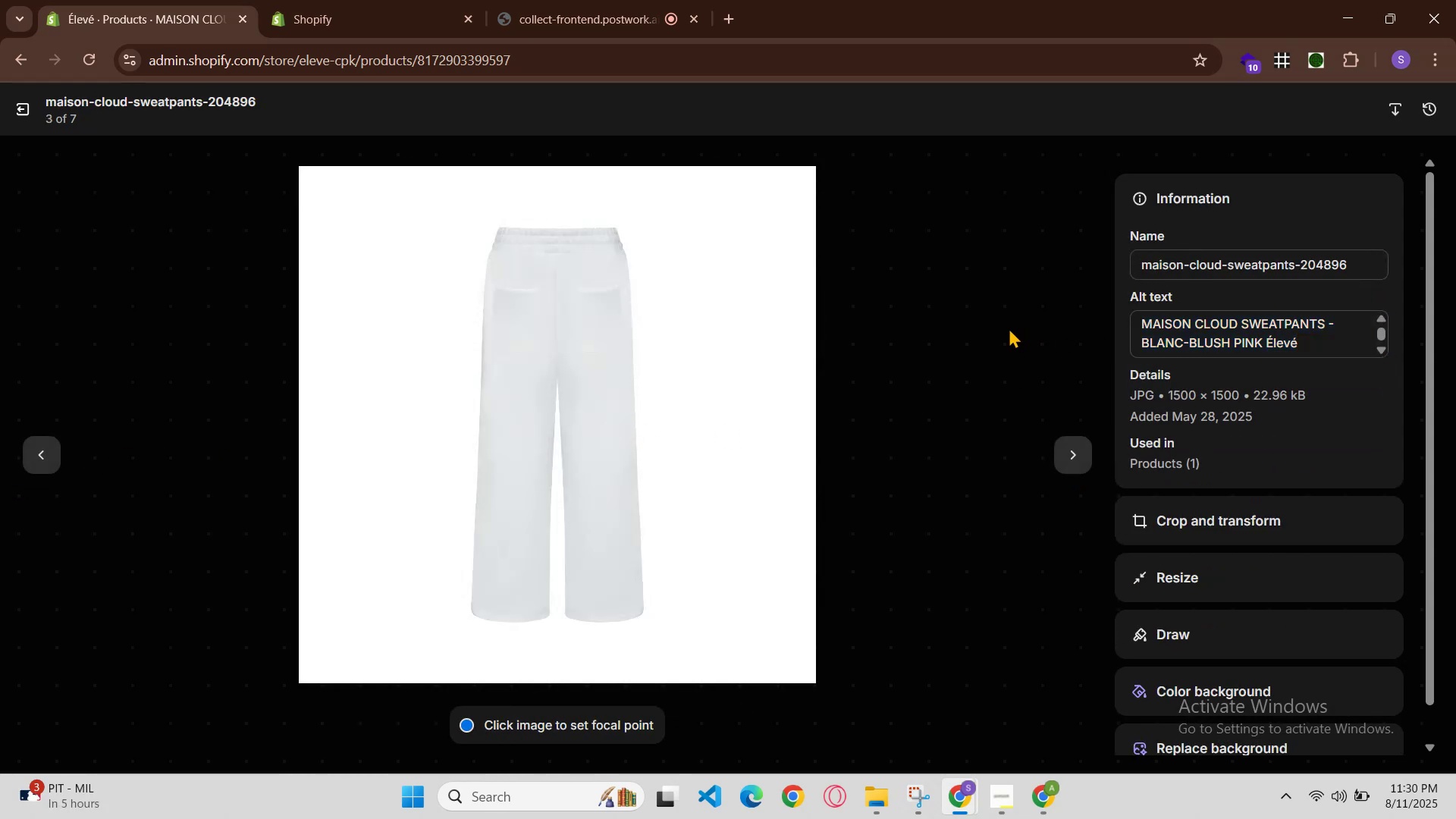 
key(Control+C)
 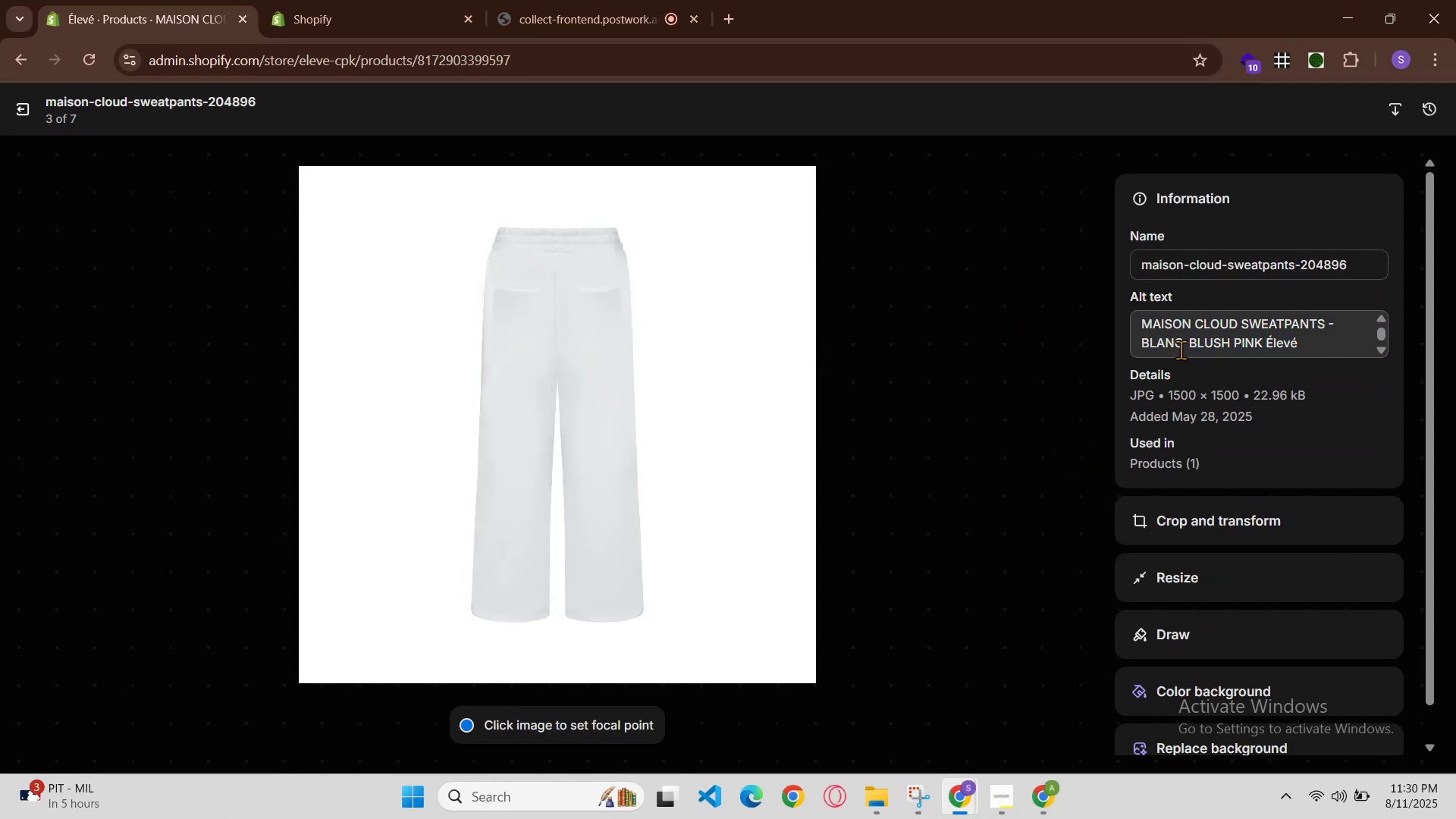 
double_click([1181, 348])
 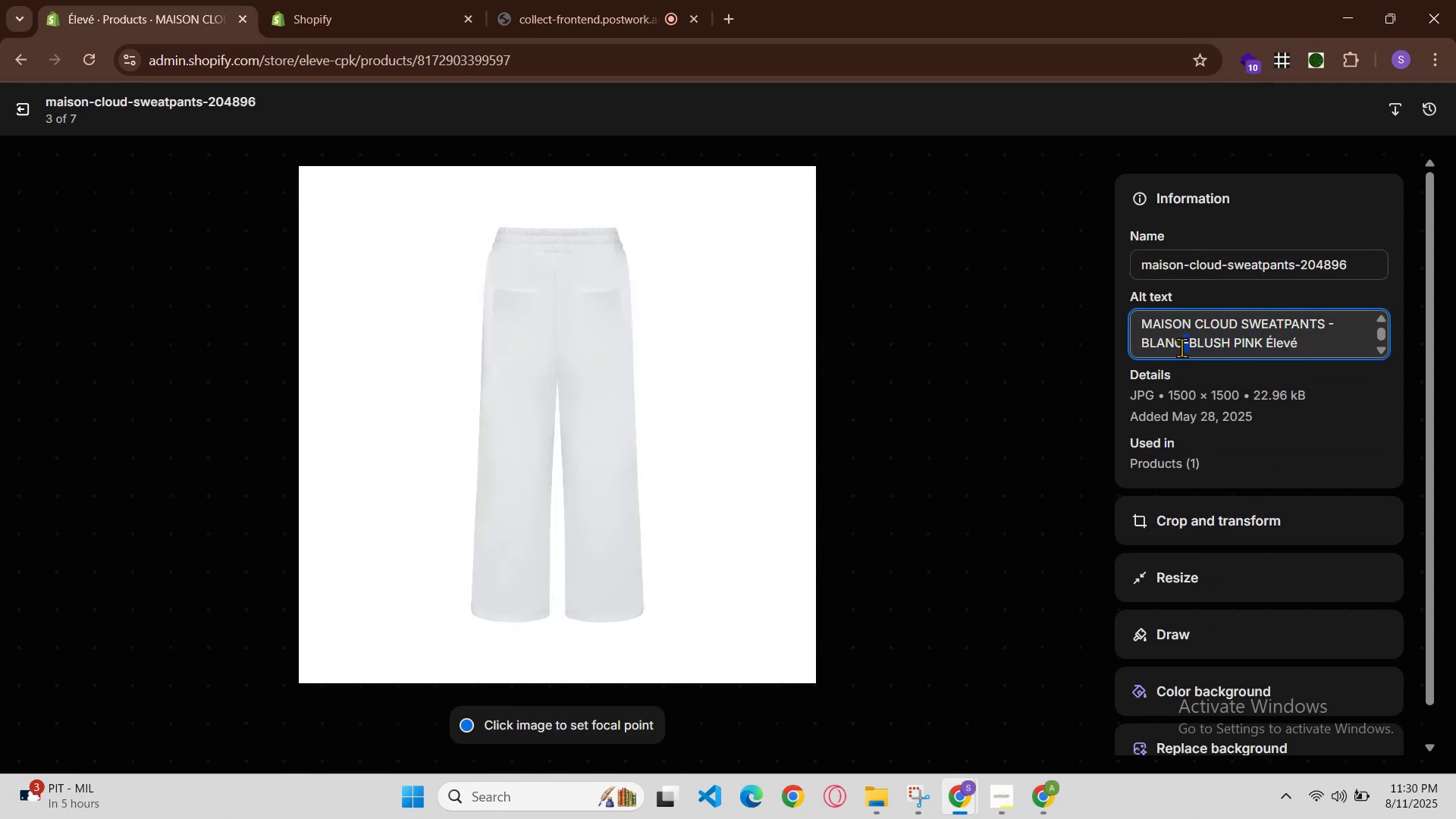 
triple_click([1181, 347])
 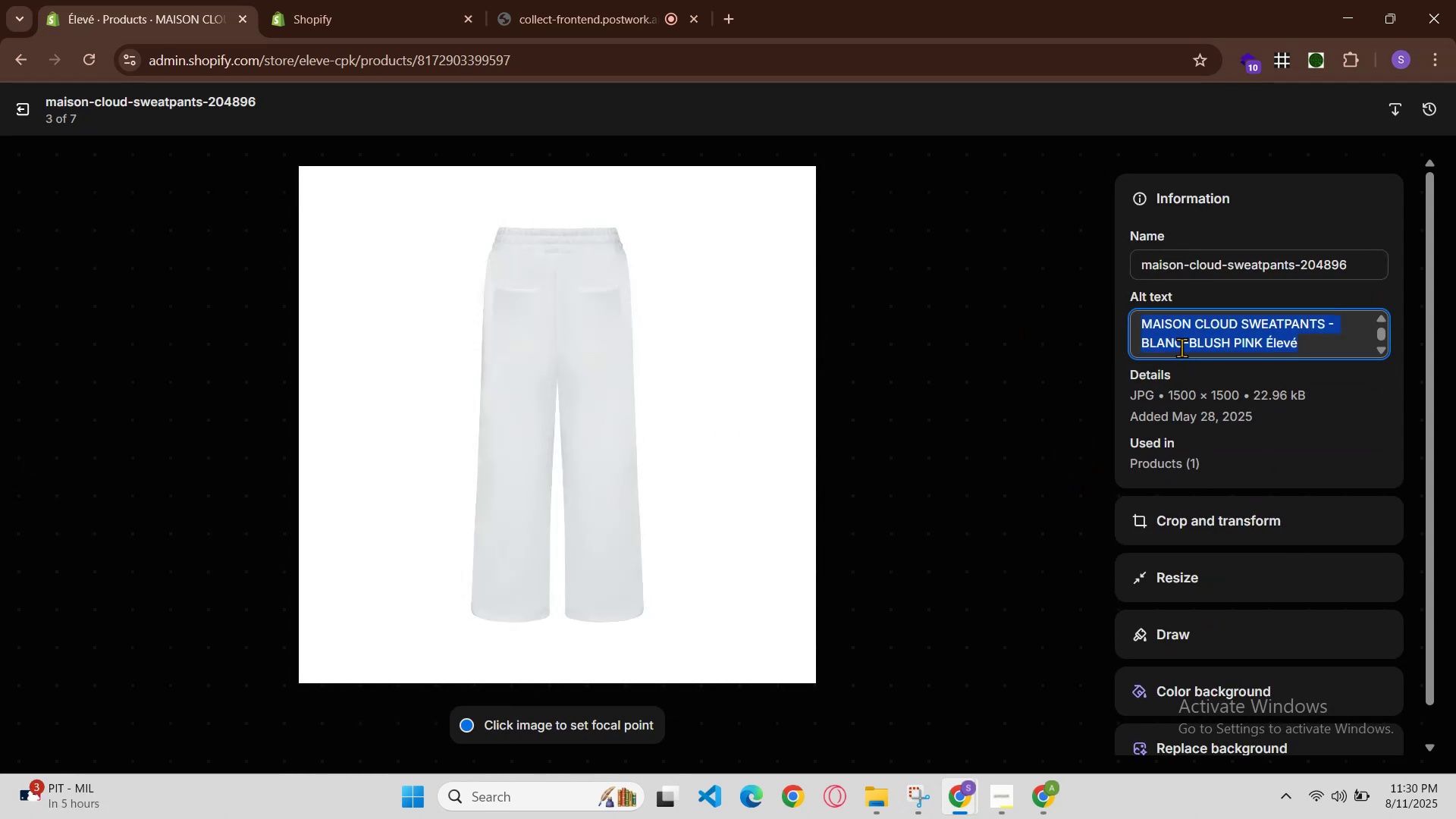 
triple_click([1181, 347])
 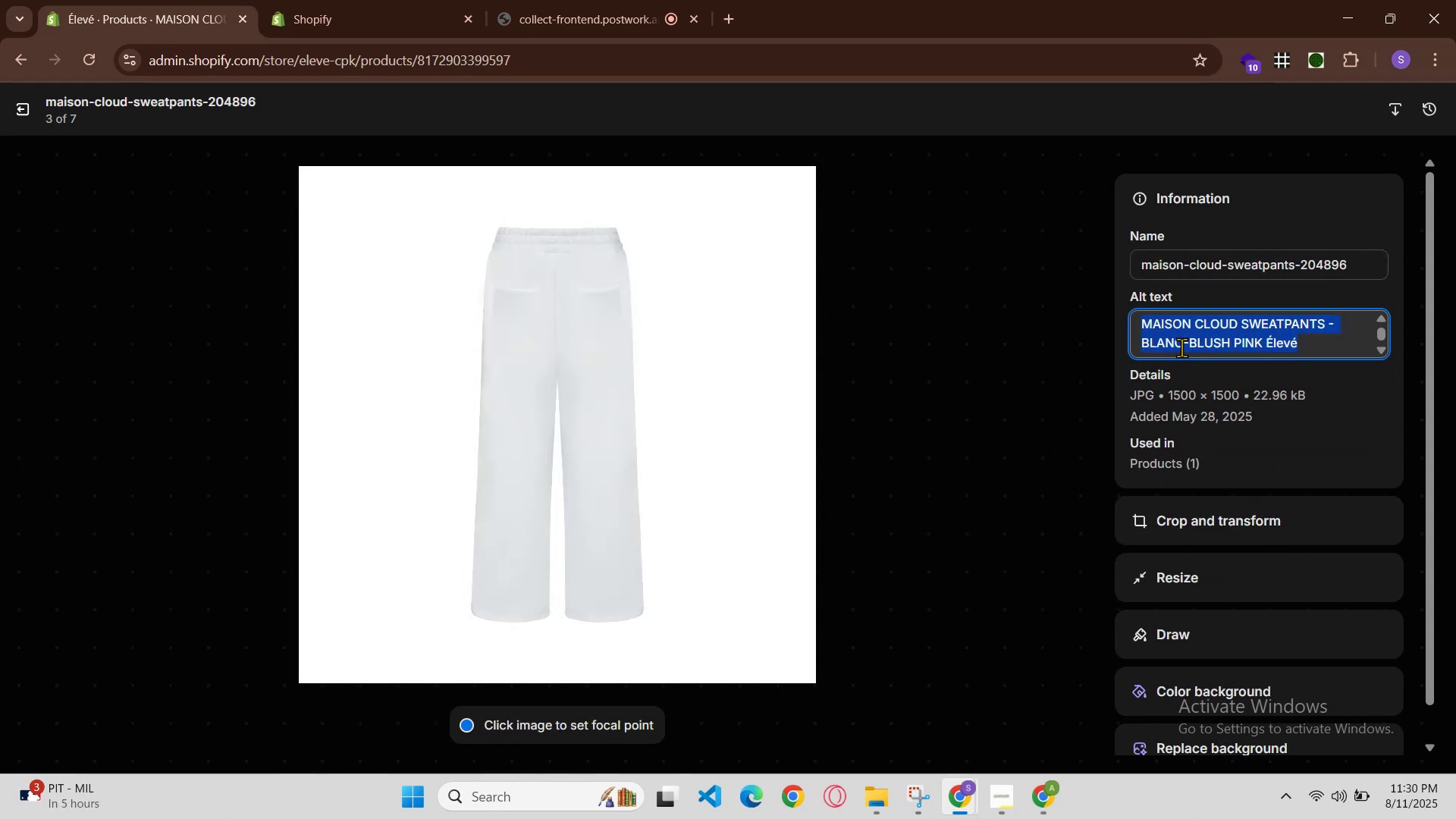 
left_click_drag(start_coordinate=[1181, 347], to_coordinate=[1108, 426])
 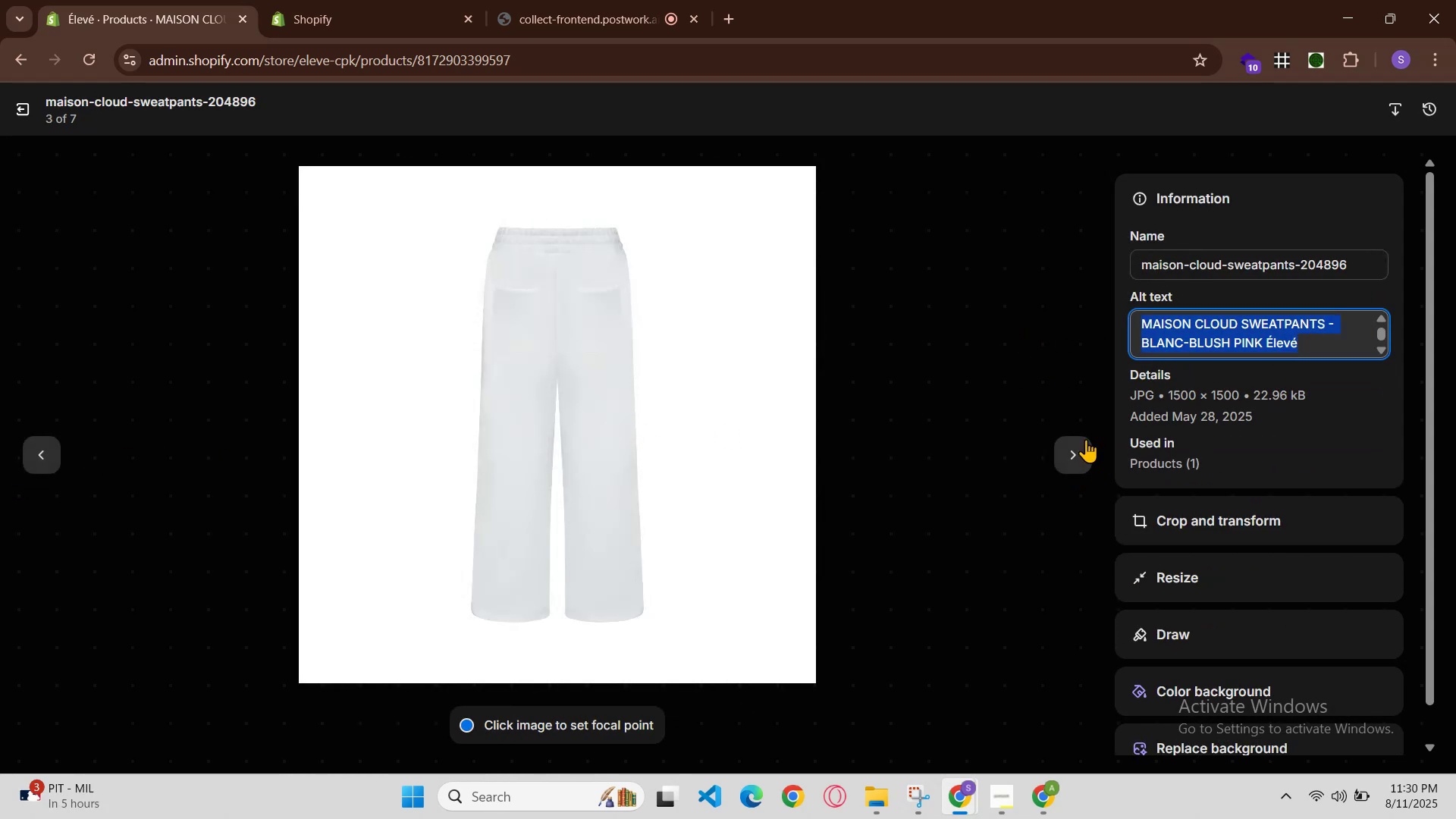 
key(Control+C)
 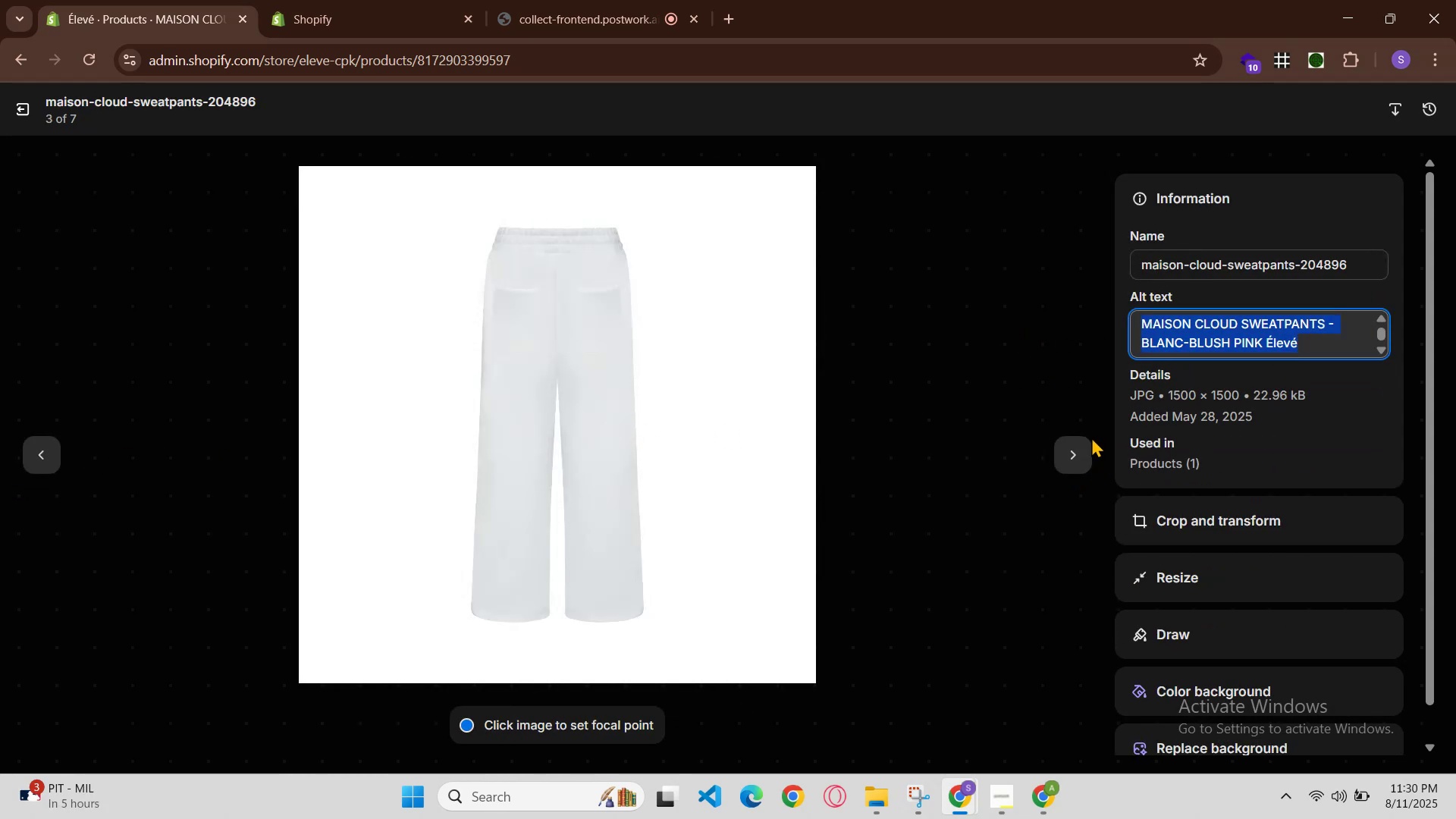 
left_click([1078, 444])
 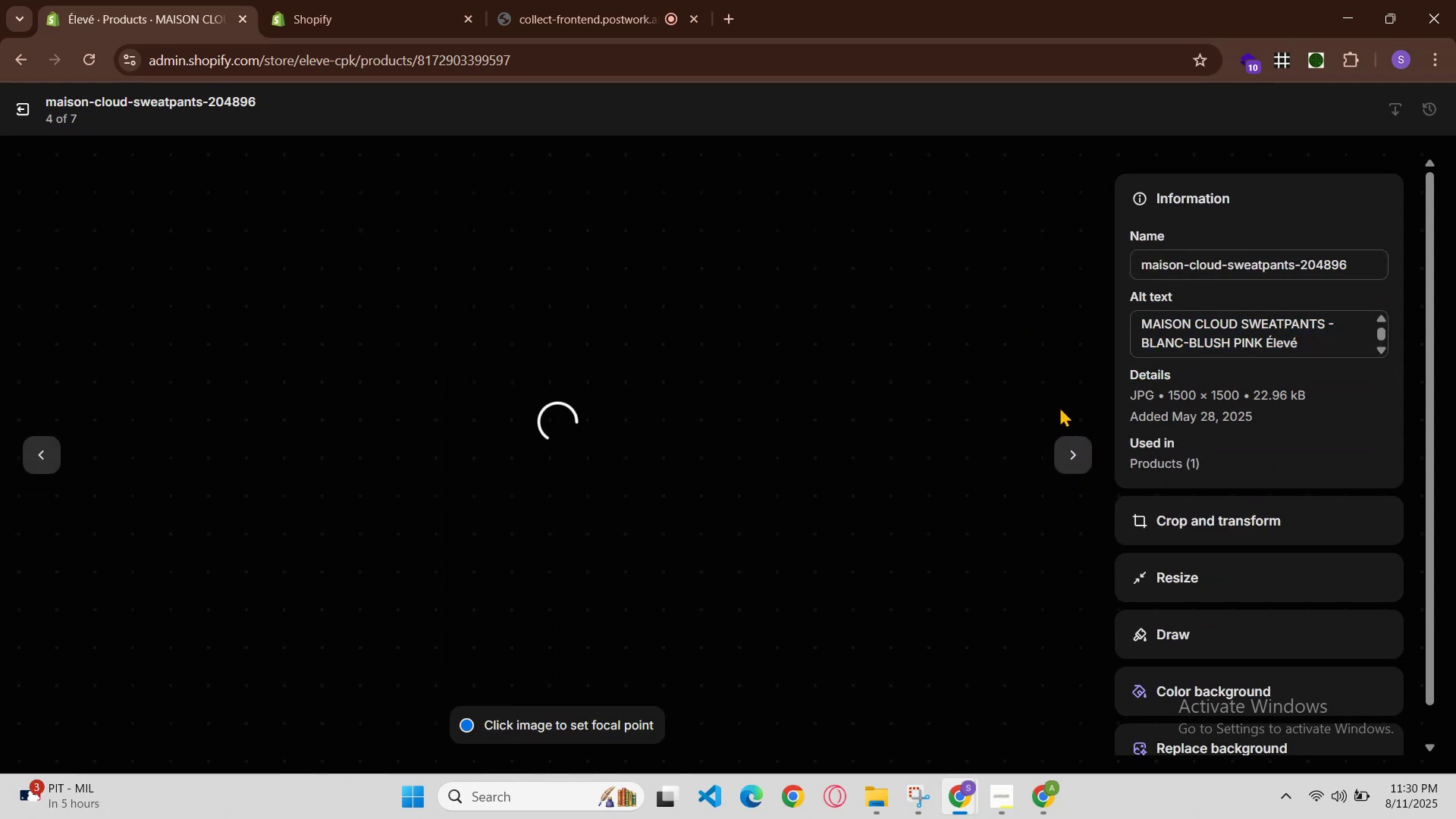 
left_click([1189, 326])
 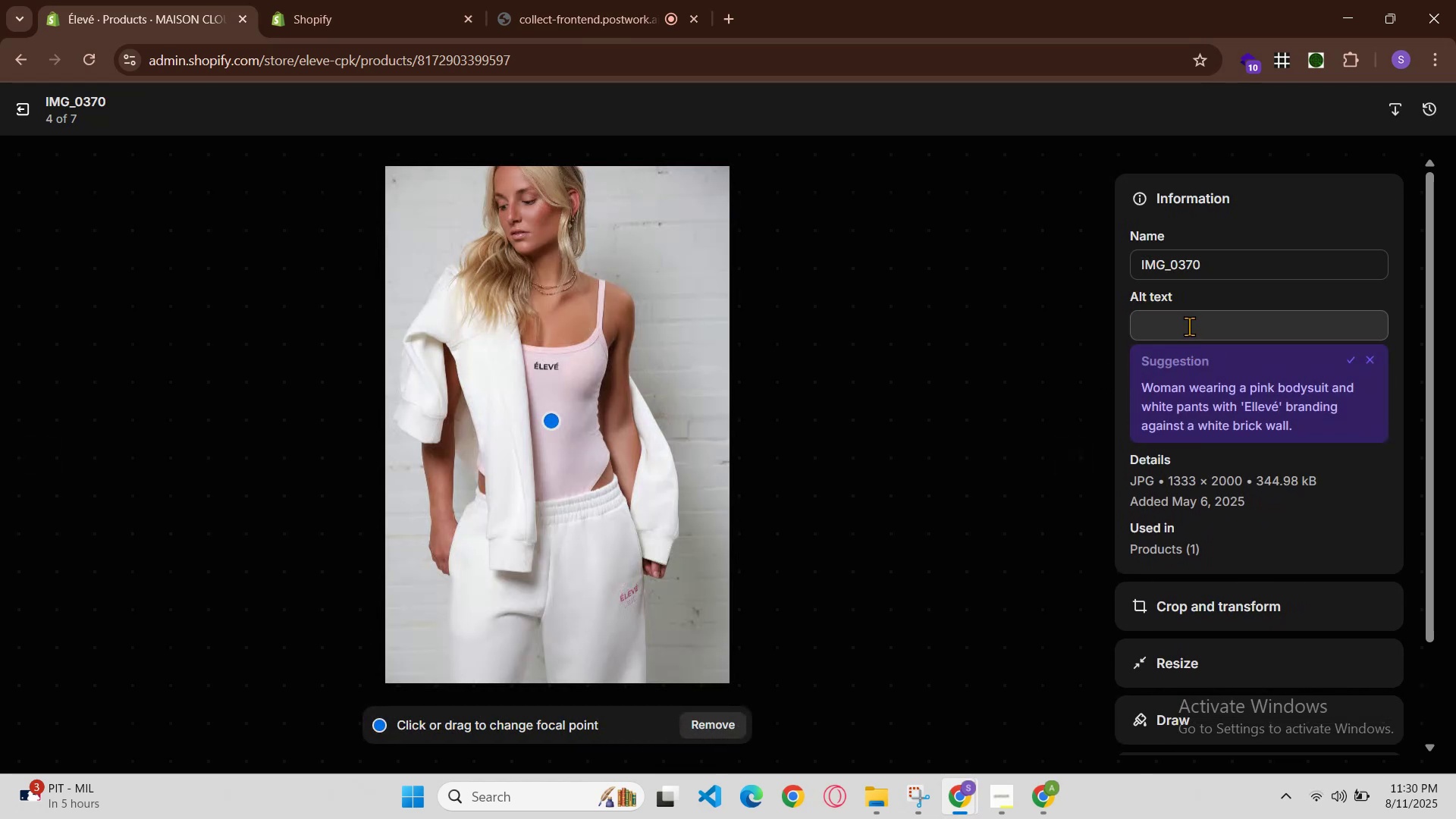 
key(Control+V)
 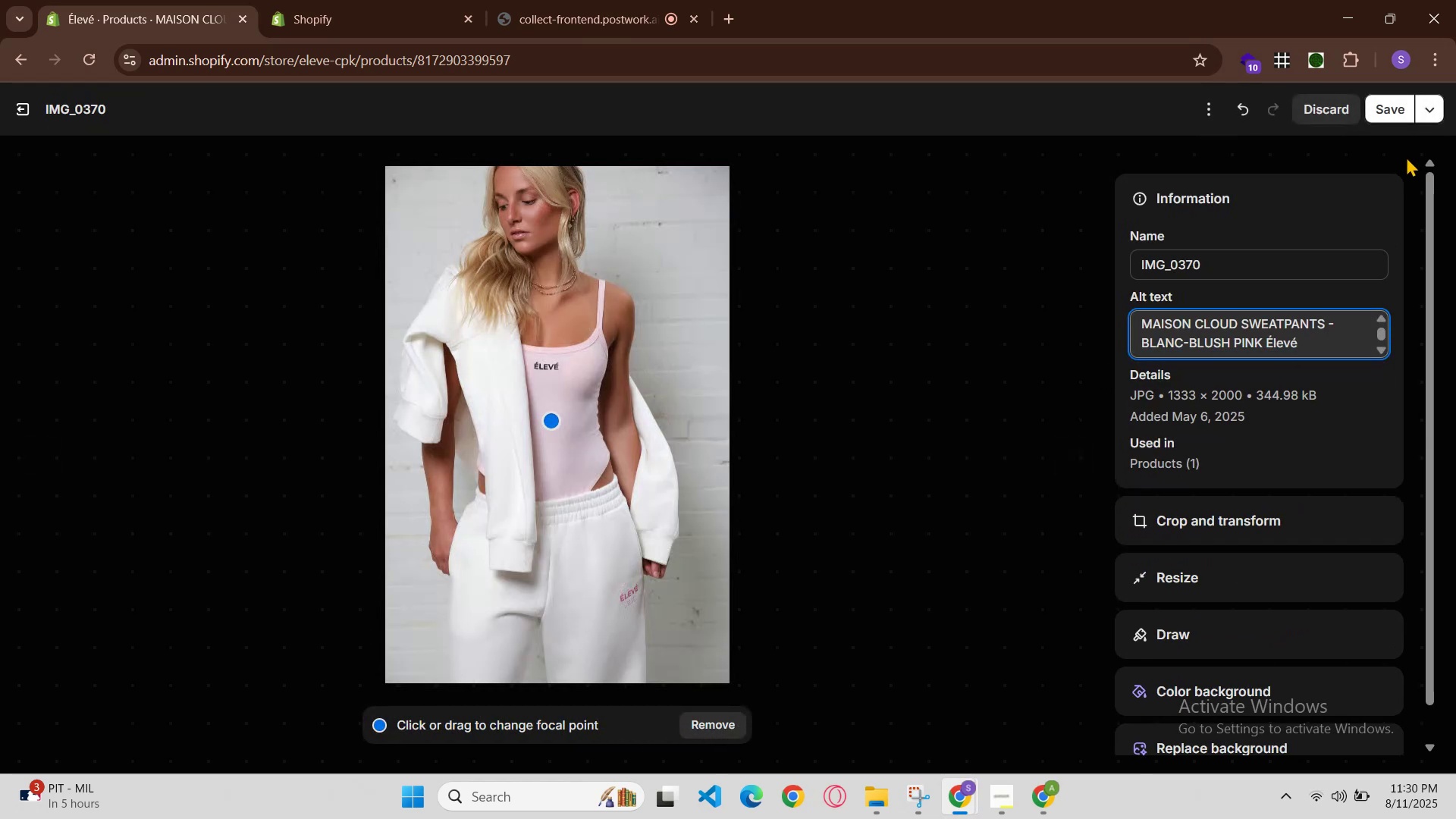 
left_click([1384, 100])
 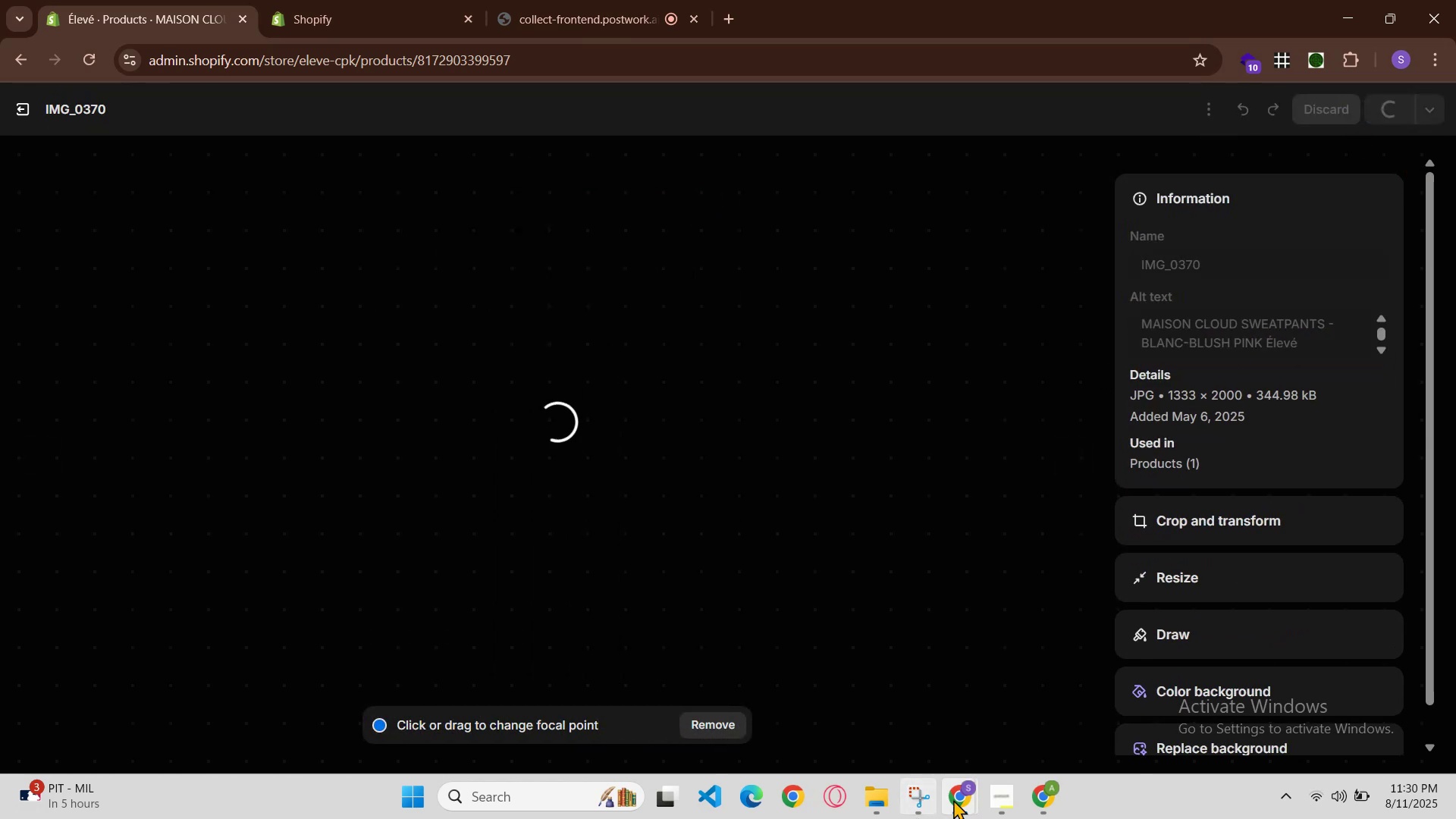 
left_click([956, 788])
 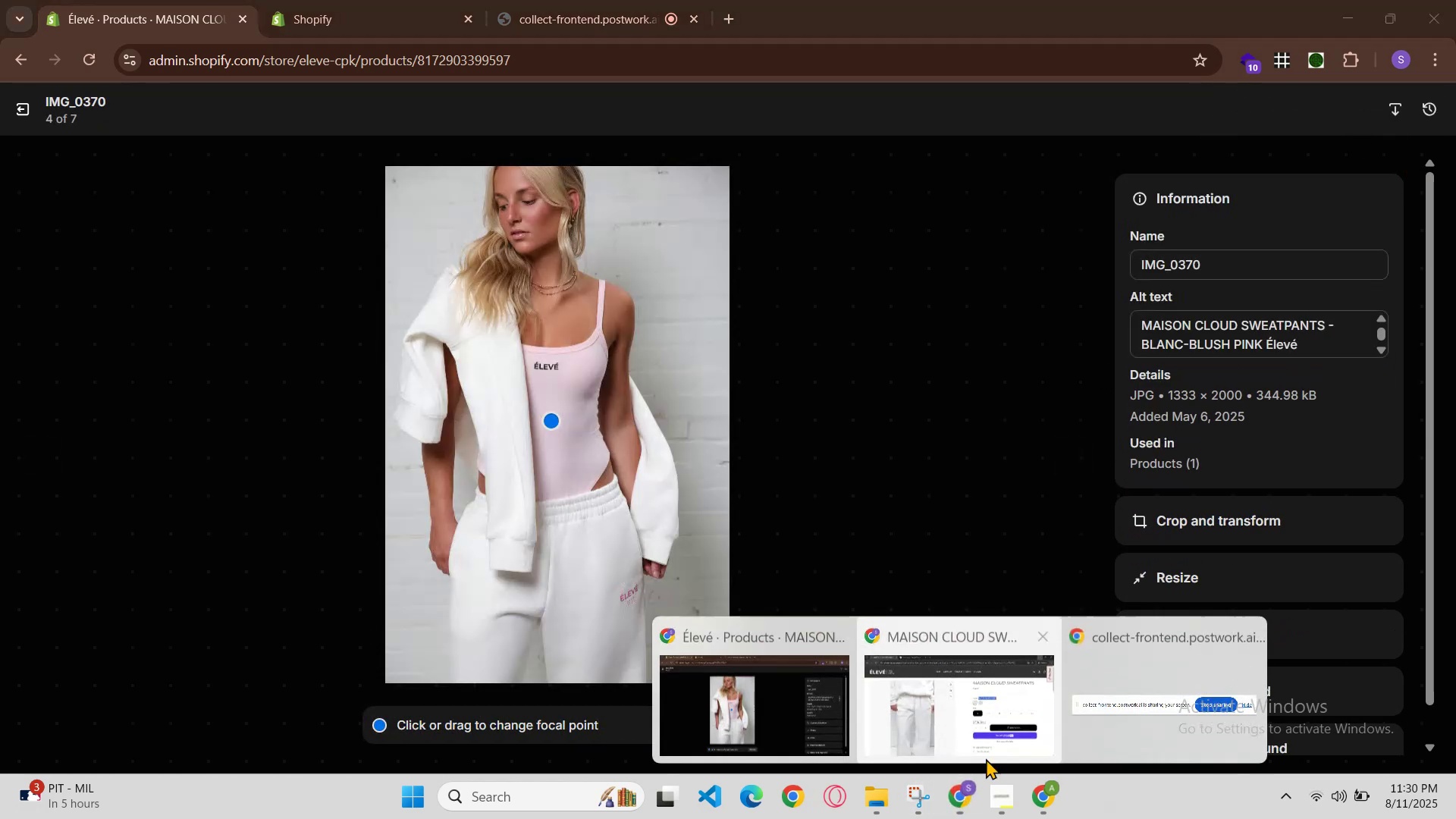 
left_click([1004, 726])
 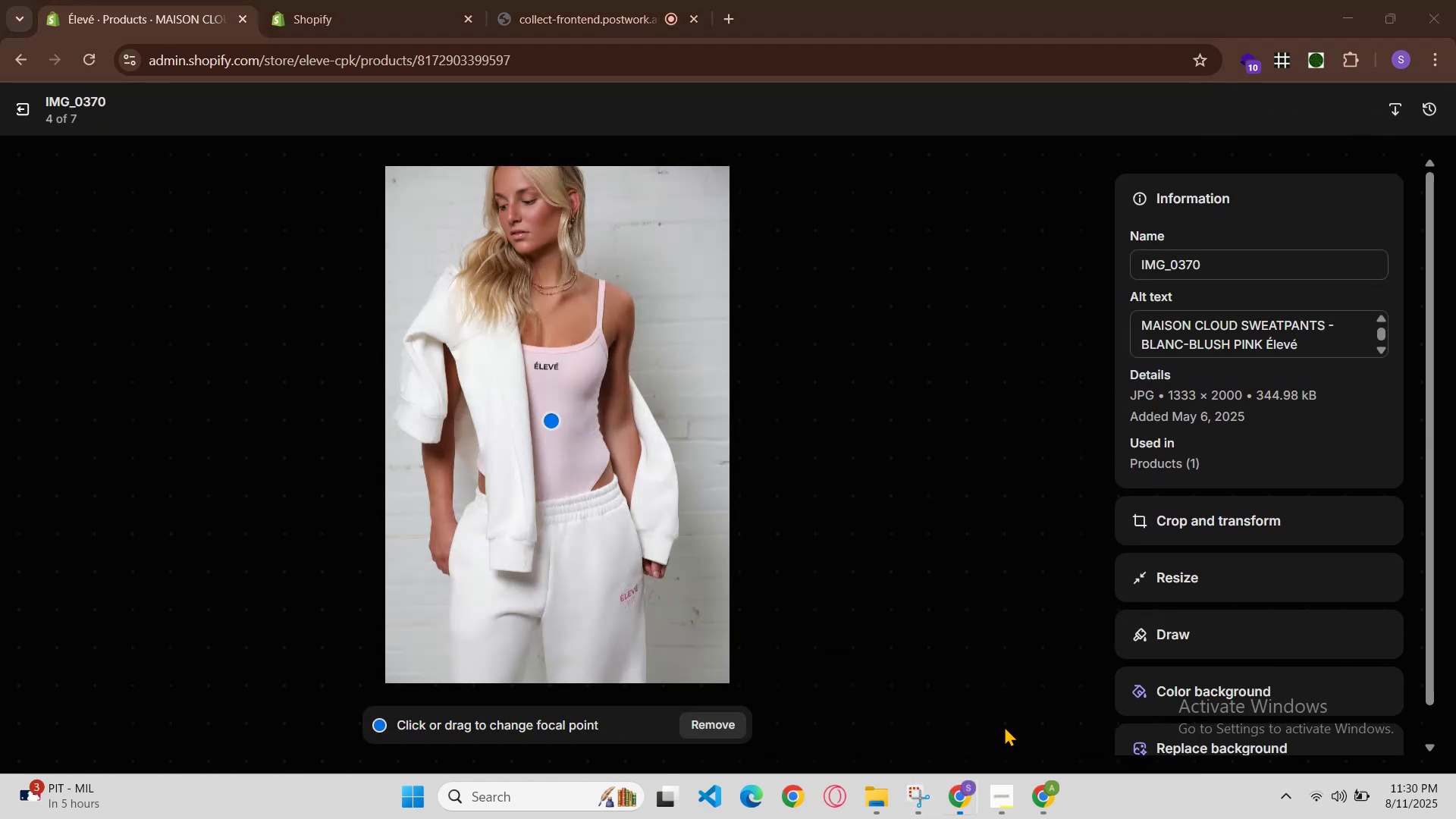 
key(Control+R)
 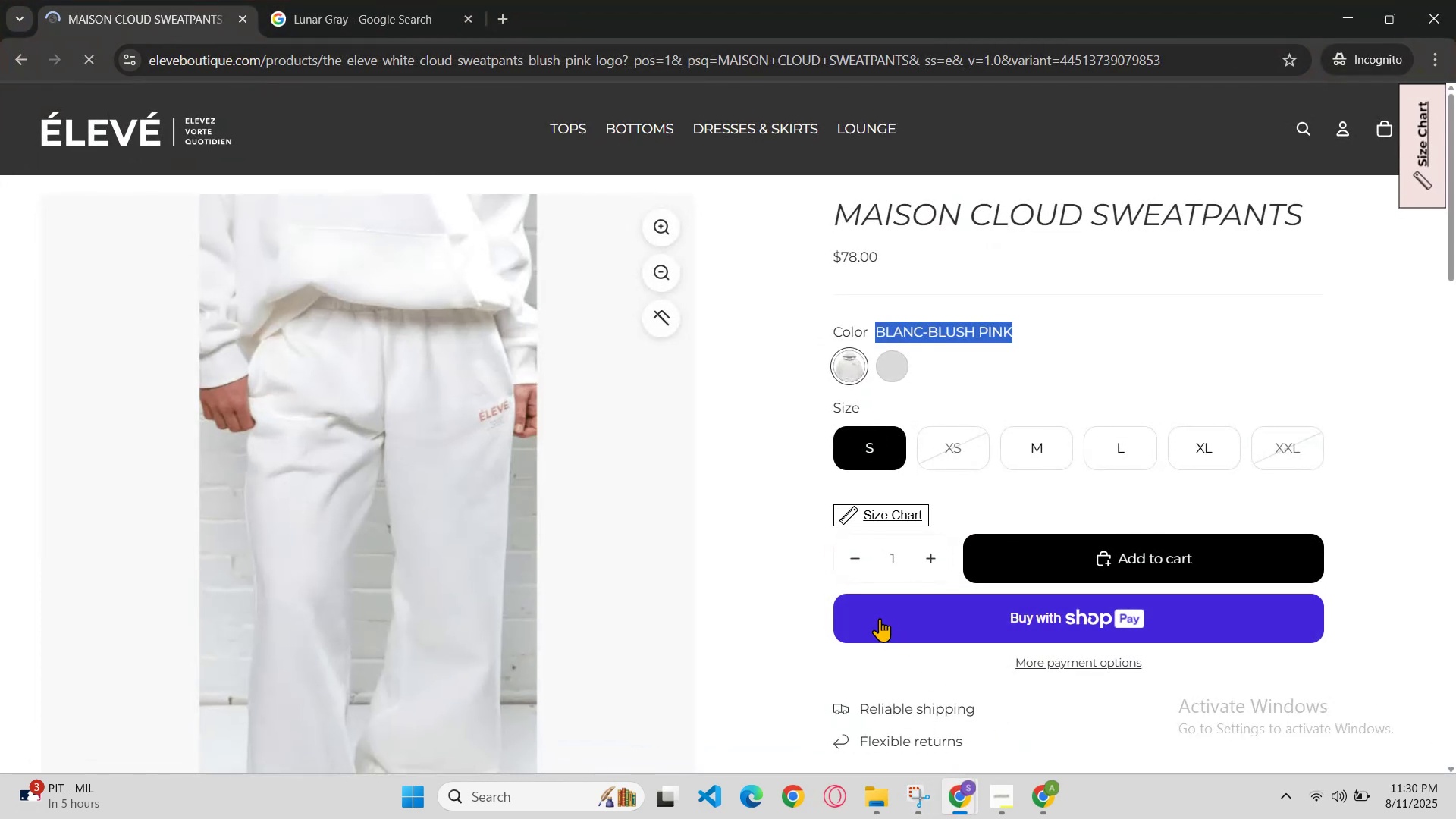 
scroll: coordinate [852, 616], scroll_direction: down, amount: 2.0
 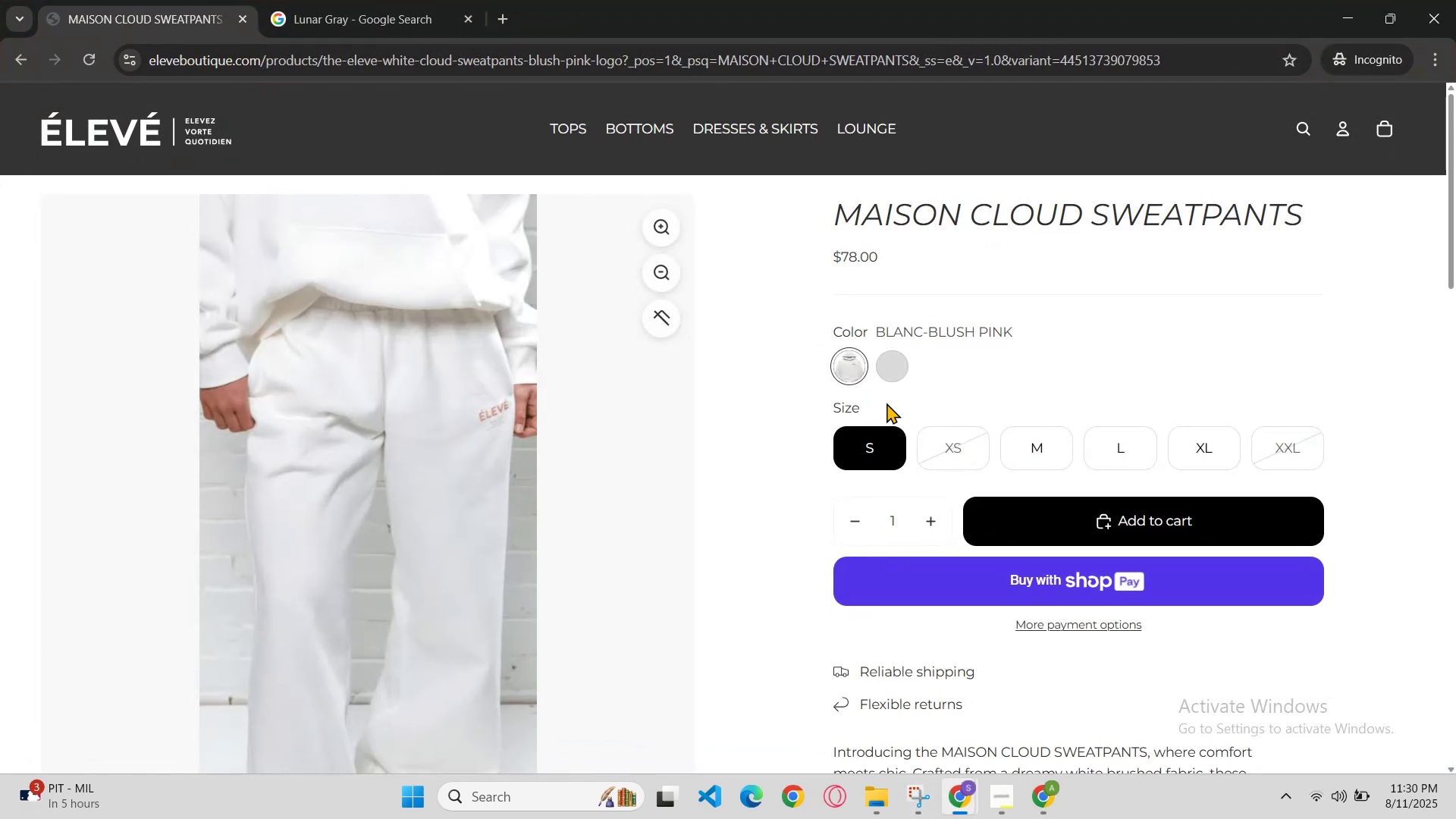 
left_click([894, 368])
 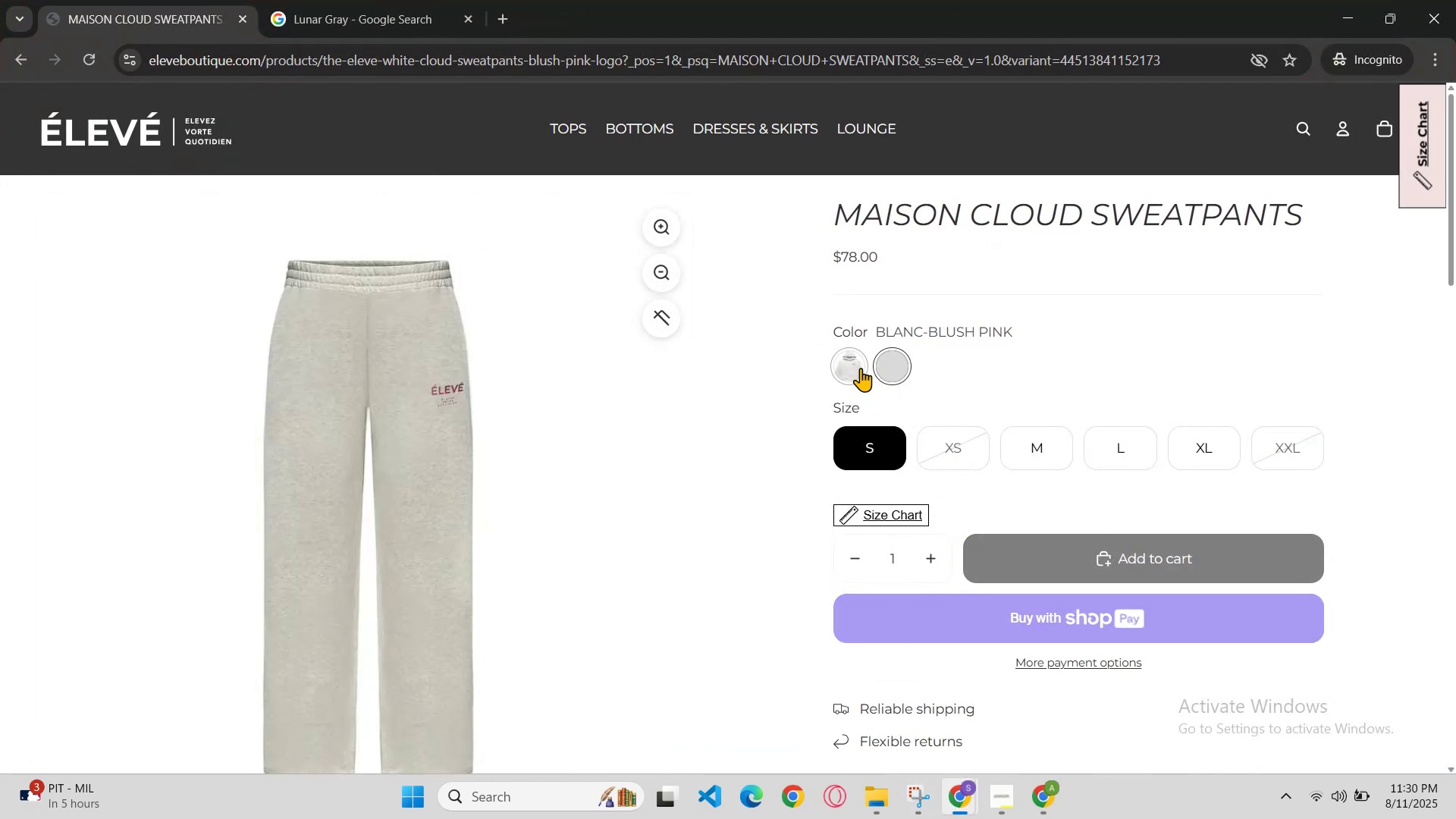 
scroll: coordinate [821, 440], scroll_direction: down, amount: 2.0
 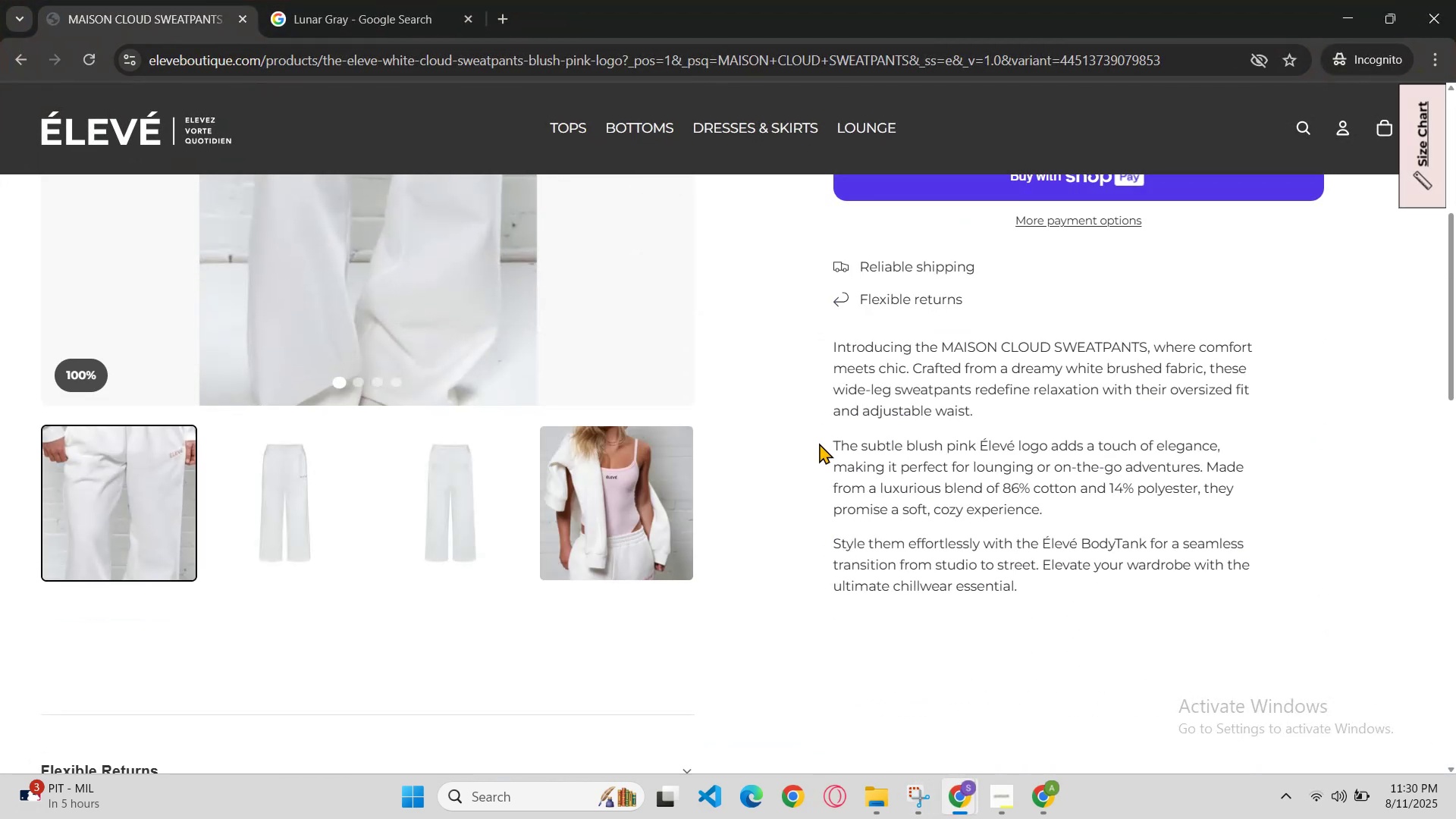 
scroll: coordinate [819, 446], scroll_direction: up, amount: 2.0
 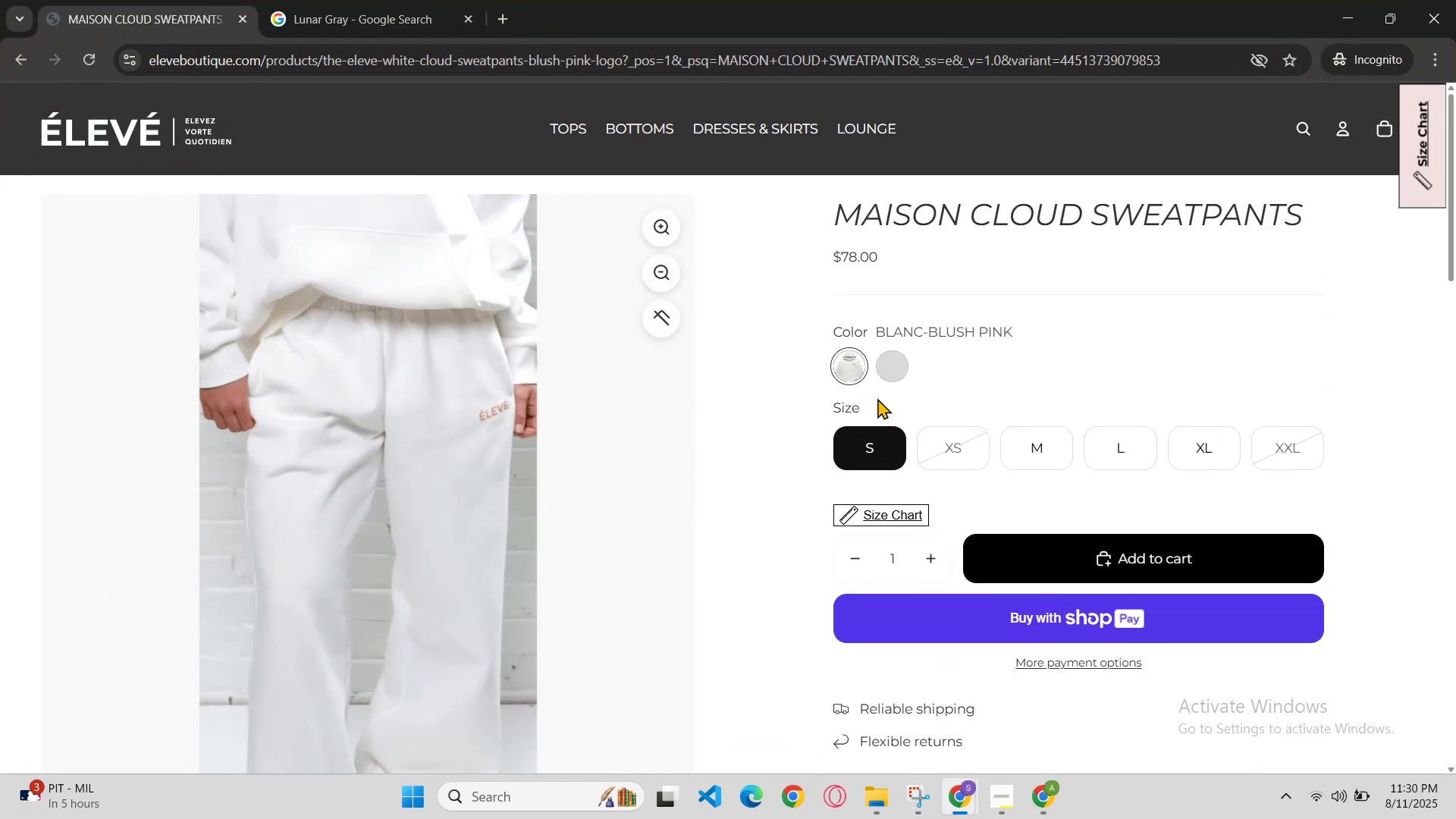 
left_click([886, 379])
 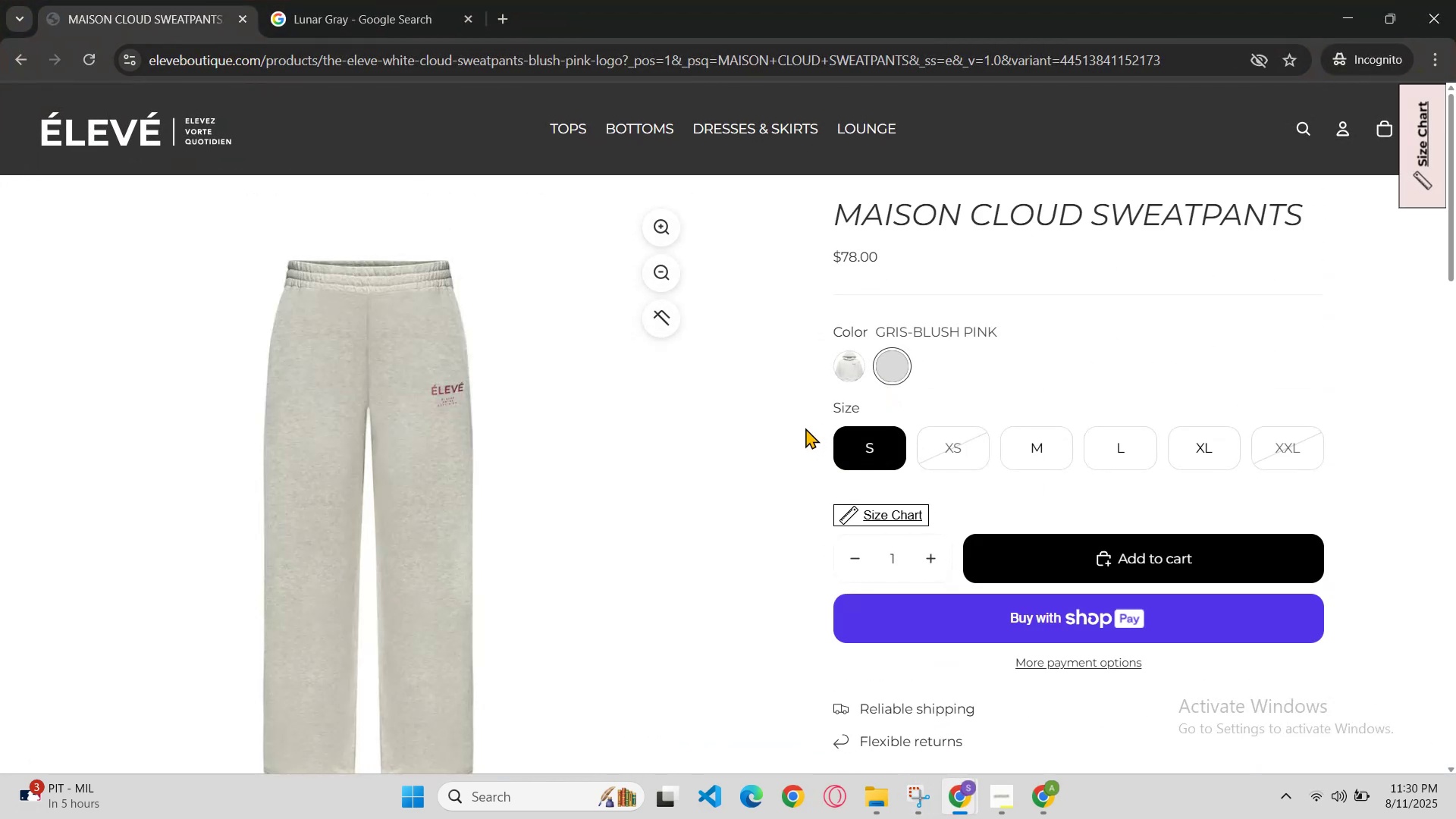 
scroll: coordinate [801, 431], scroll_direction: up, amount: 1.0
 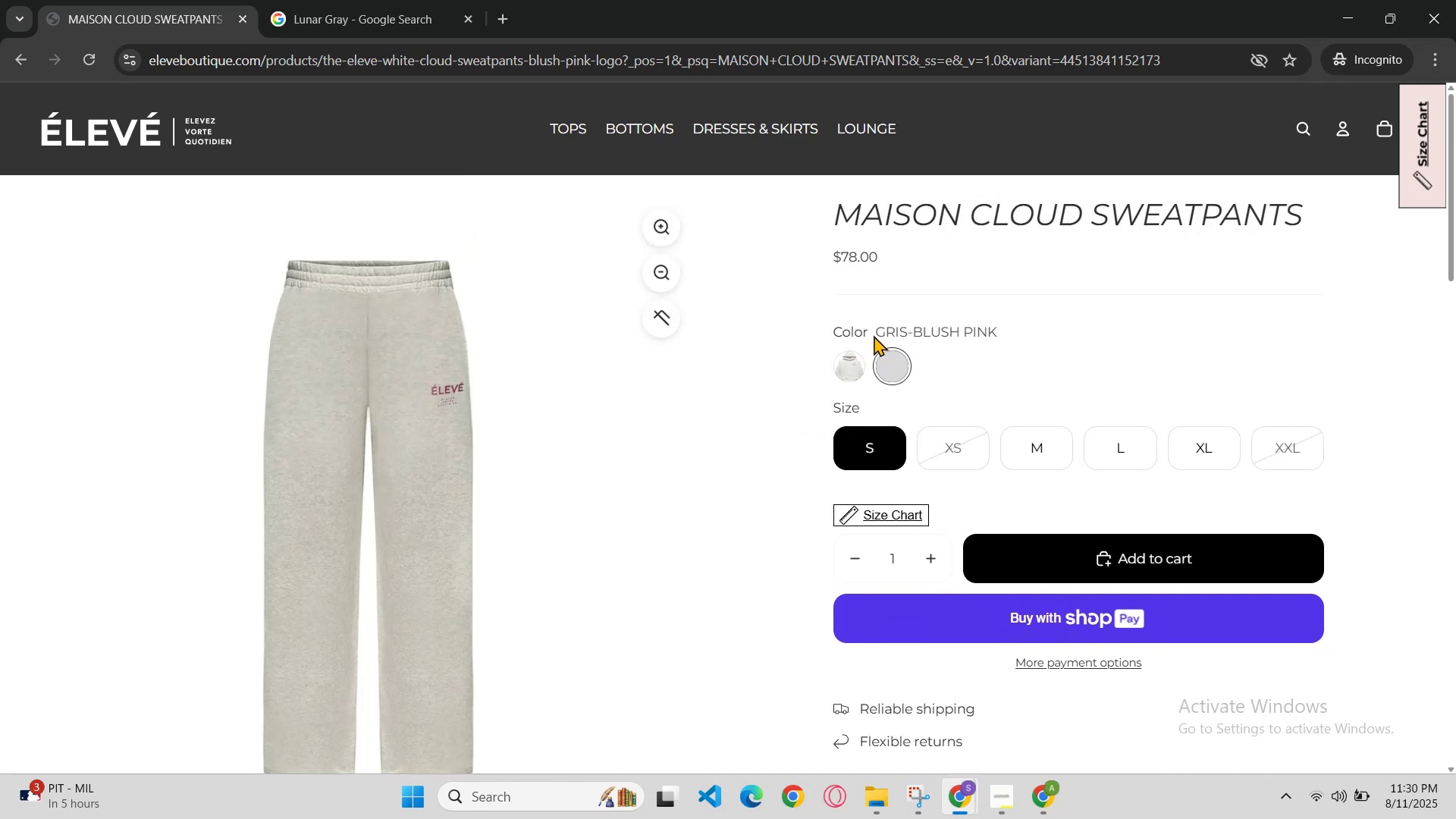 
left_click_drag(start_coordinate=[876, 332], to_coordinate=[1027, 311])
 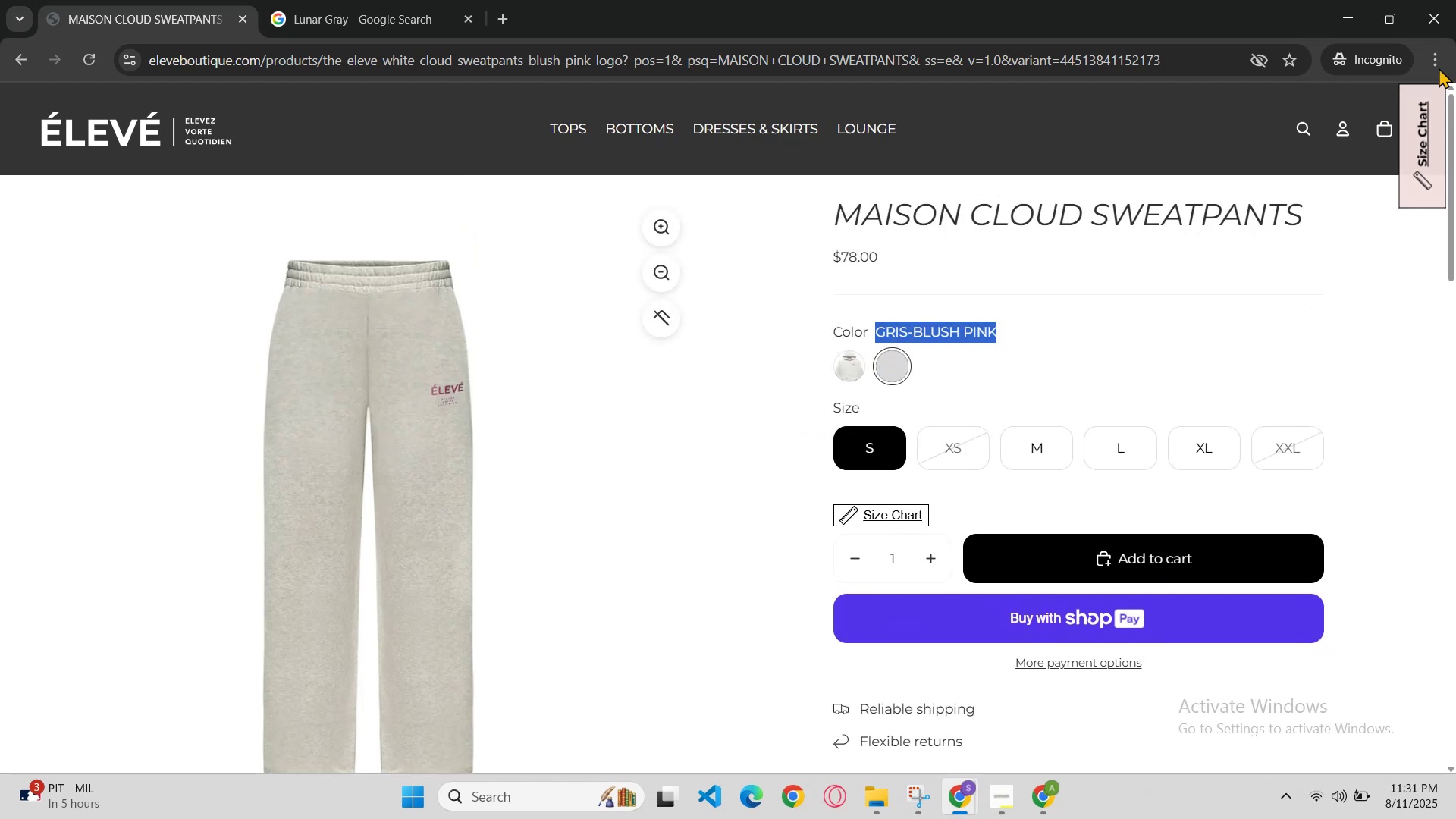 
key(Control+X)
 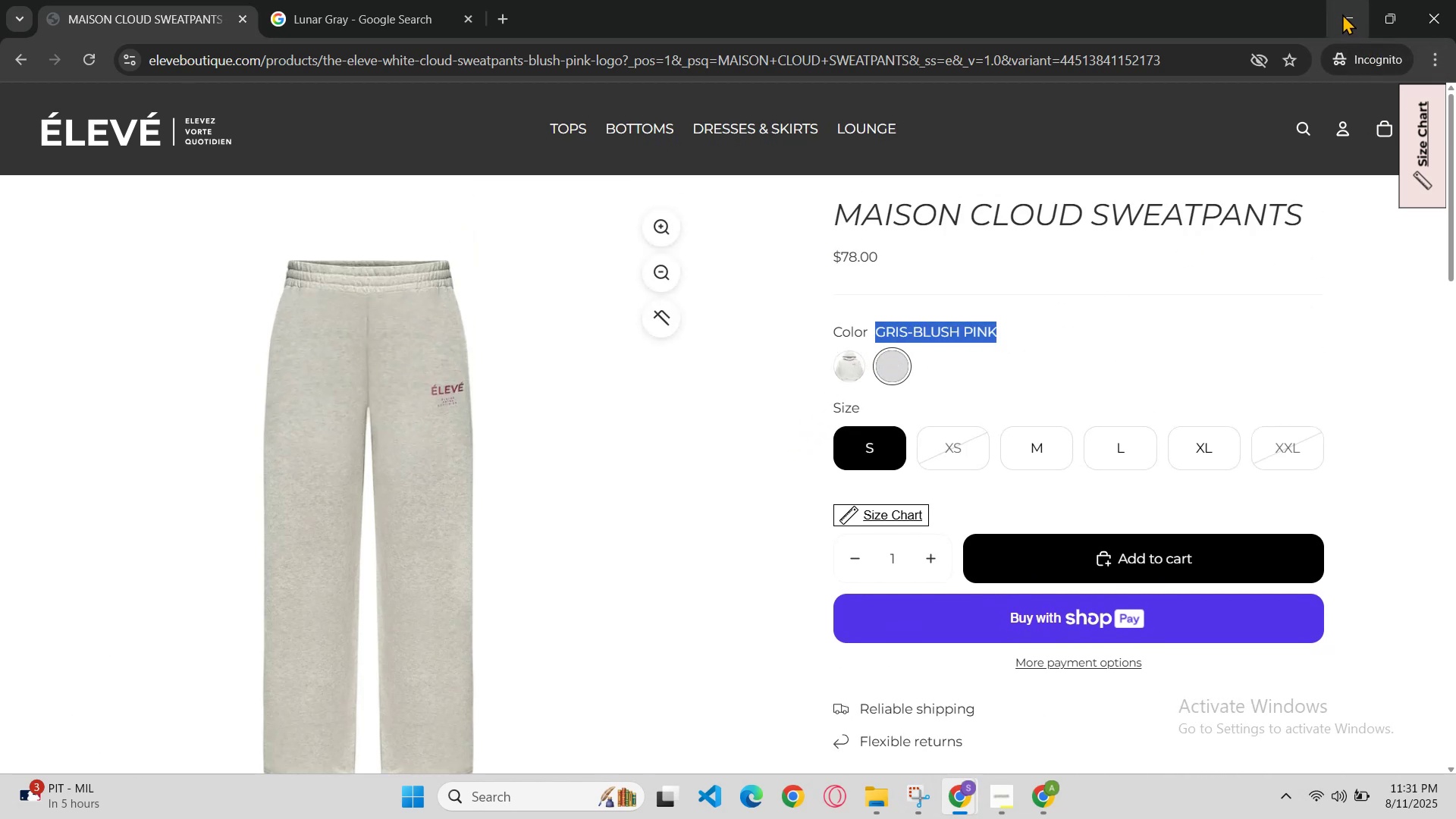 
left_click([1342, 14])
 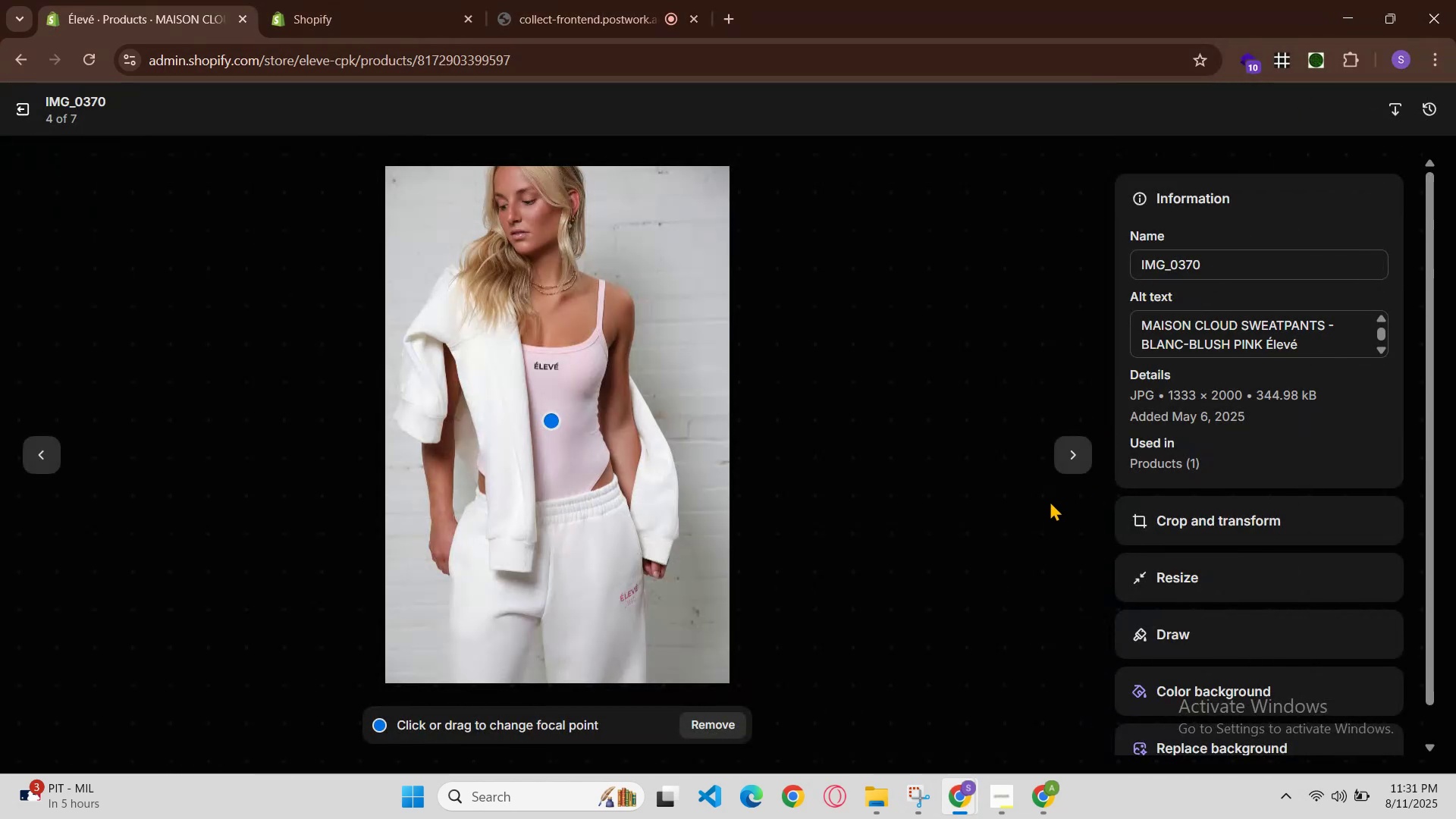 
left_click([1077, 466])
 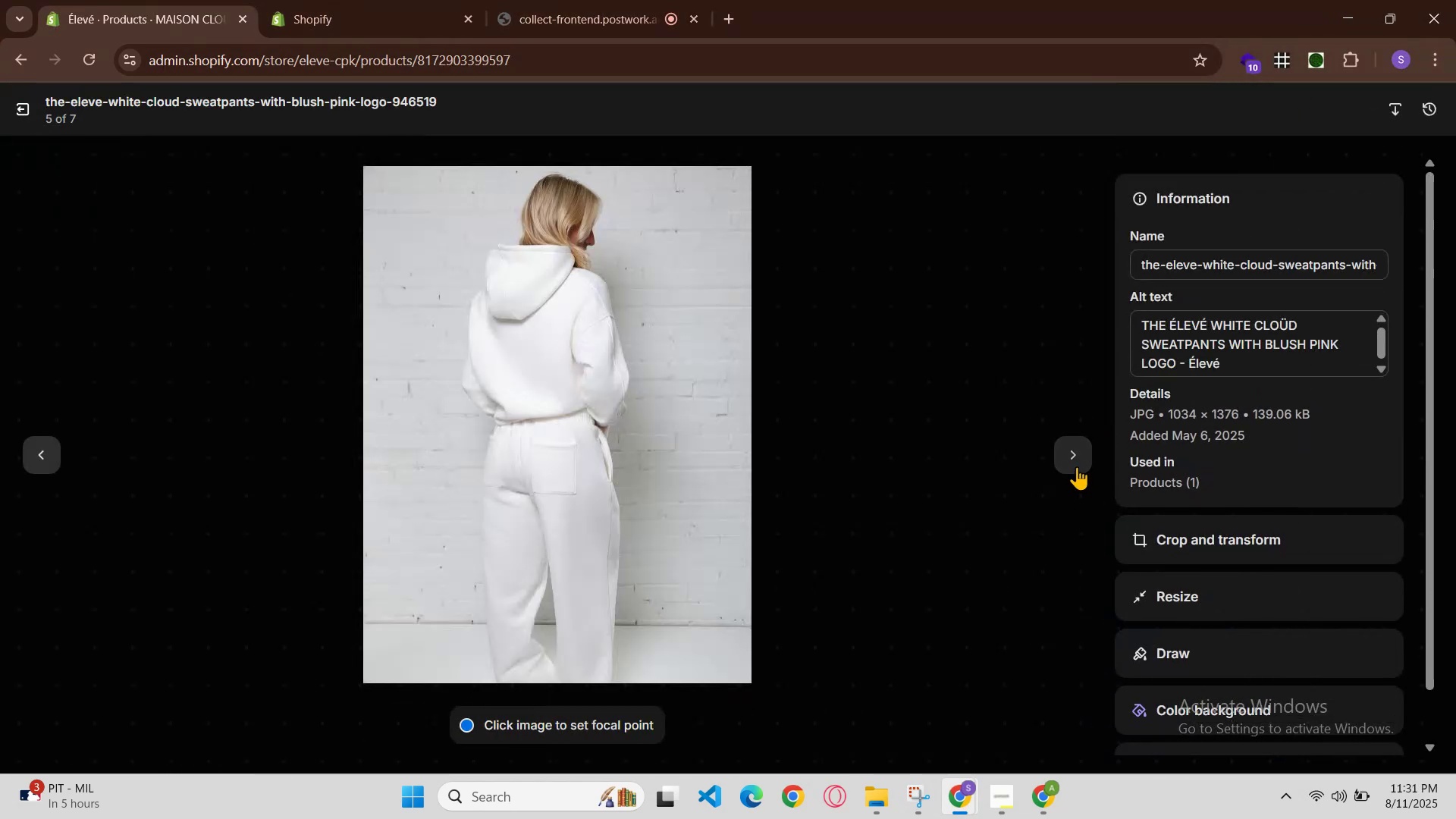 
double_click([1077, 466])
 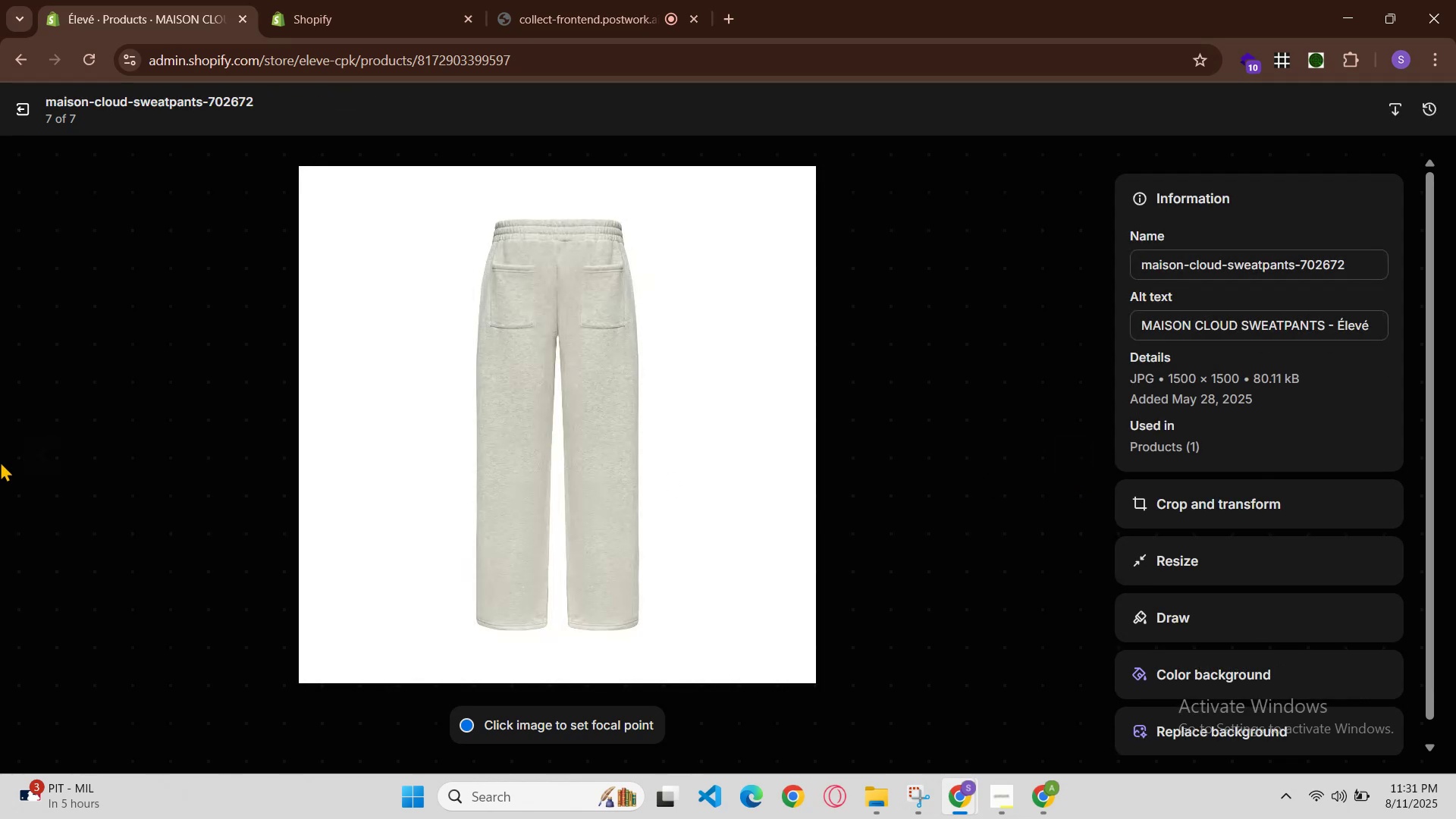 
left_click([27, 468])
 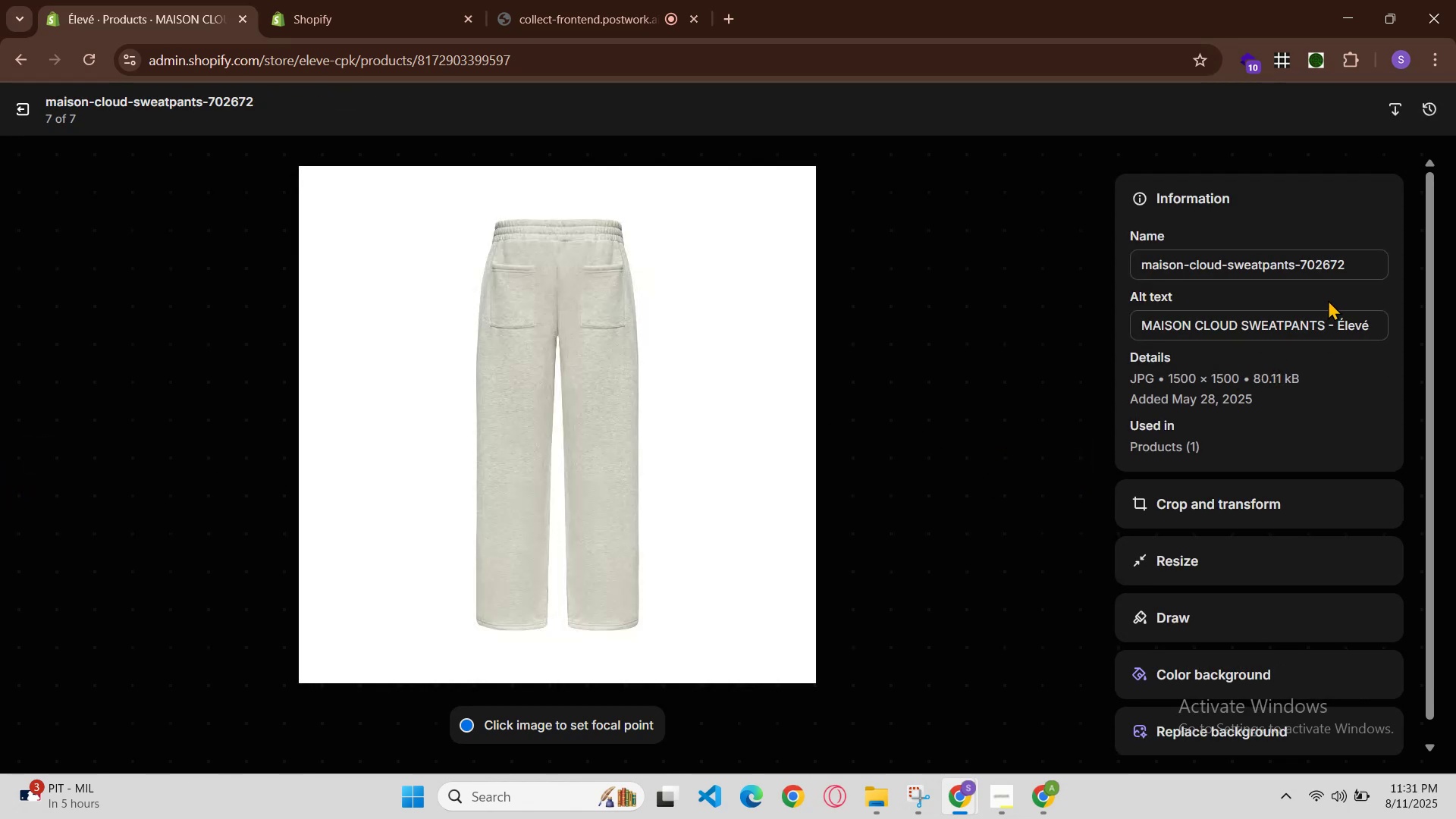 
left_click([1334, 328])
 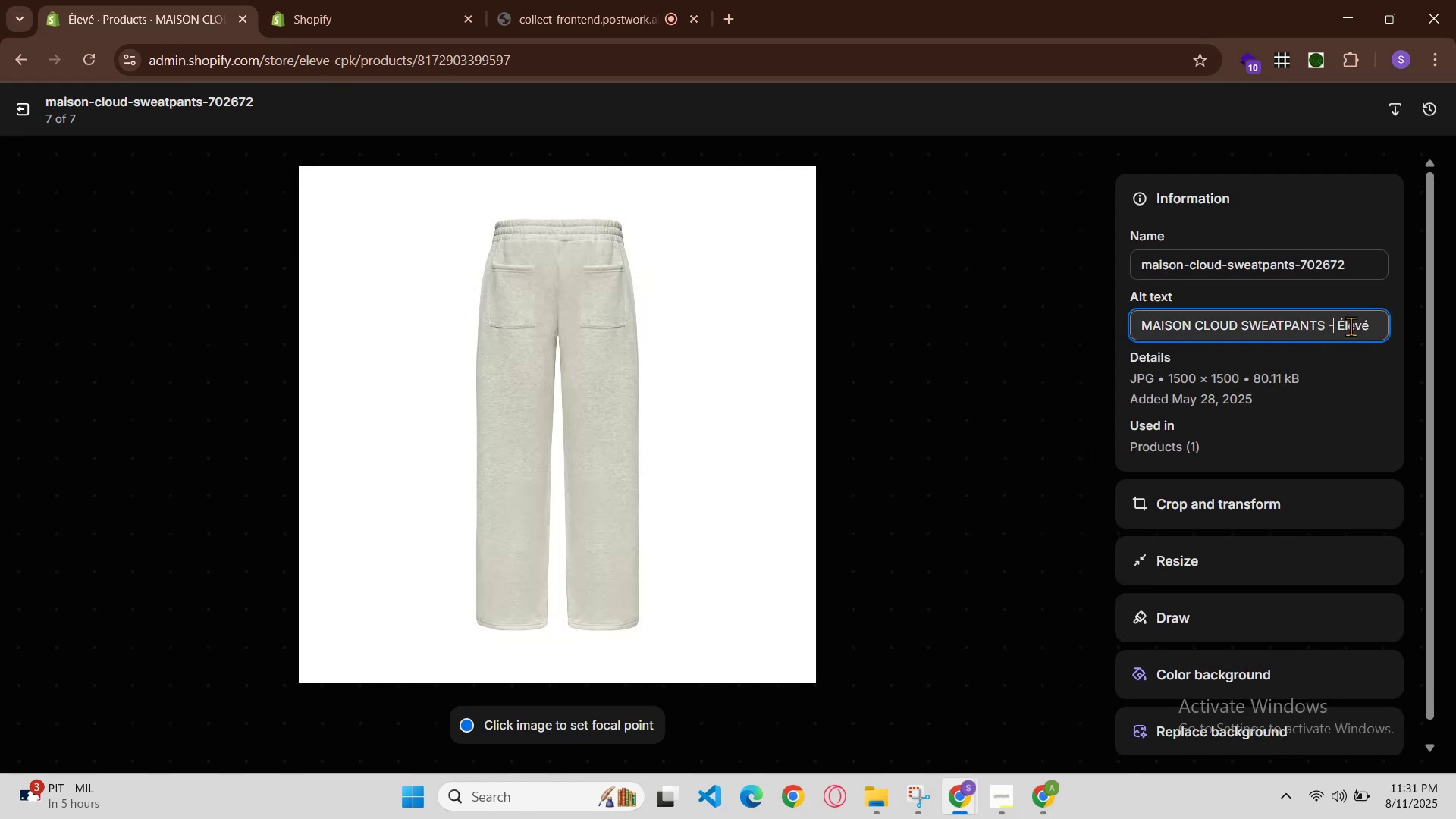 
key(Space)
 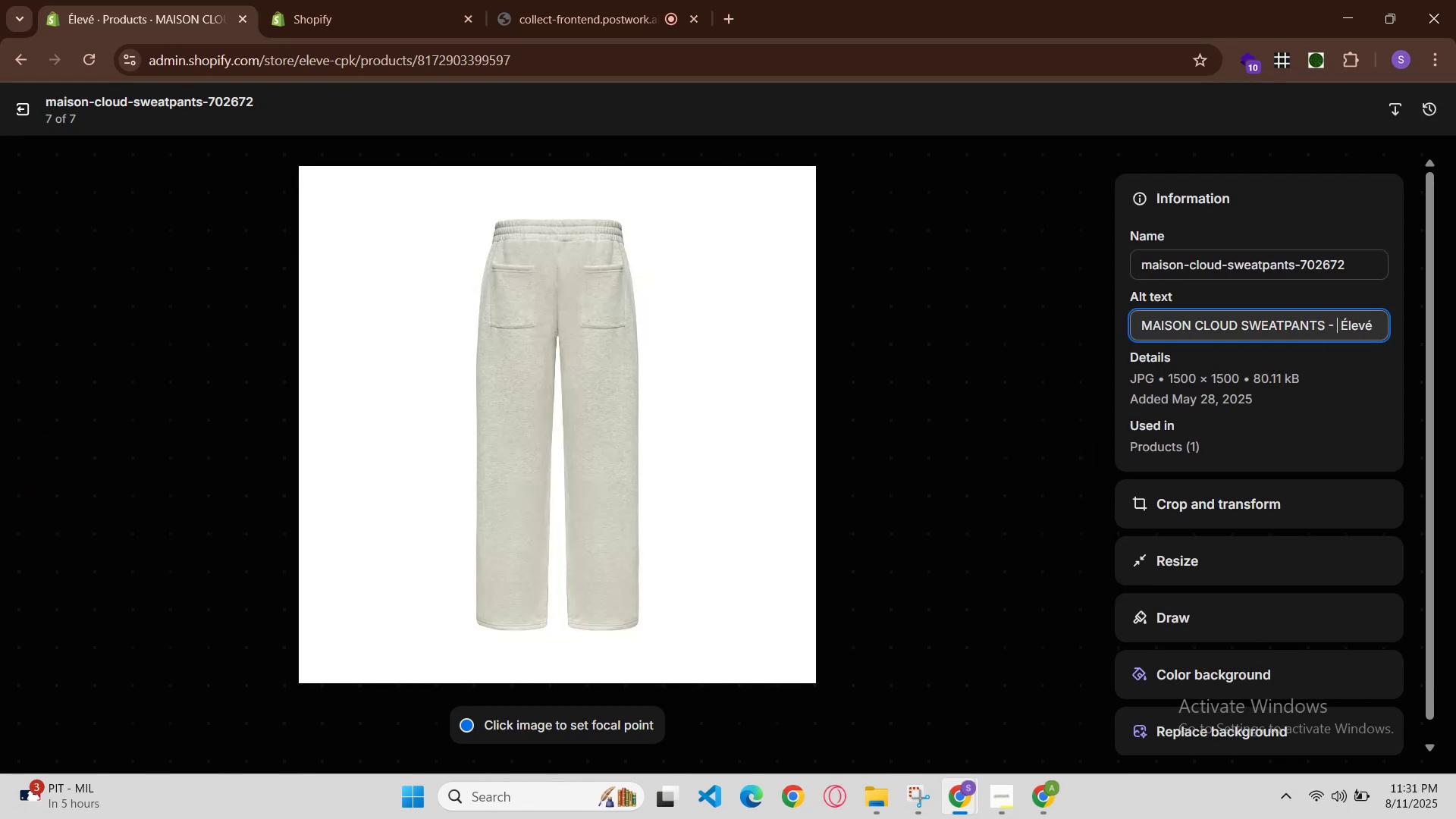 
key(Control+C)
 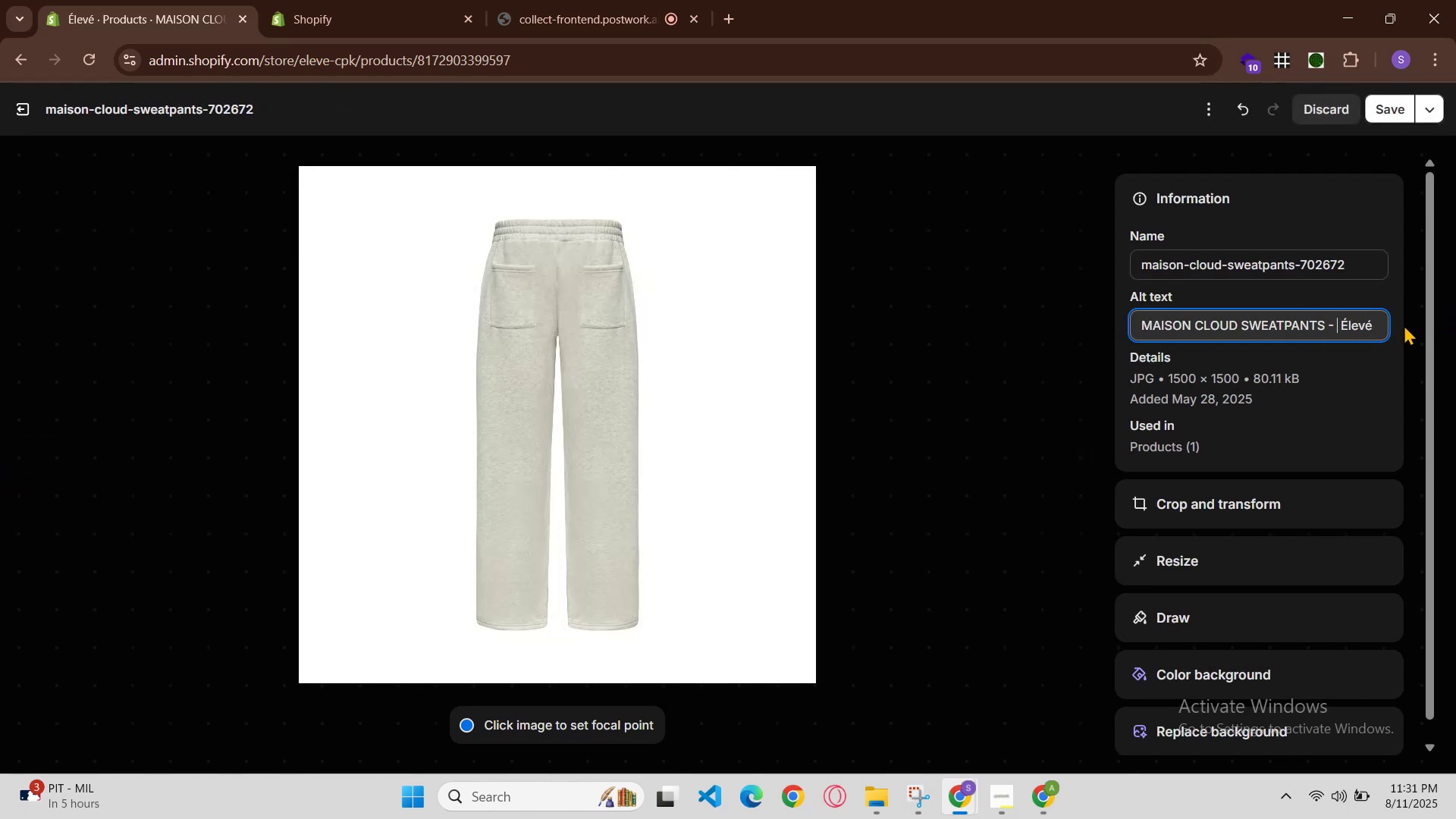 
key(Control+V)
 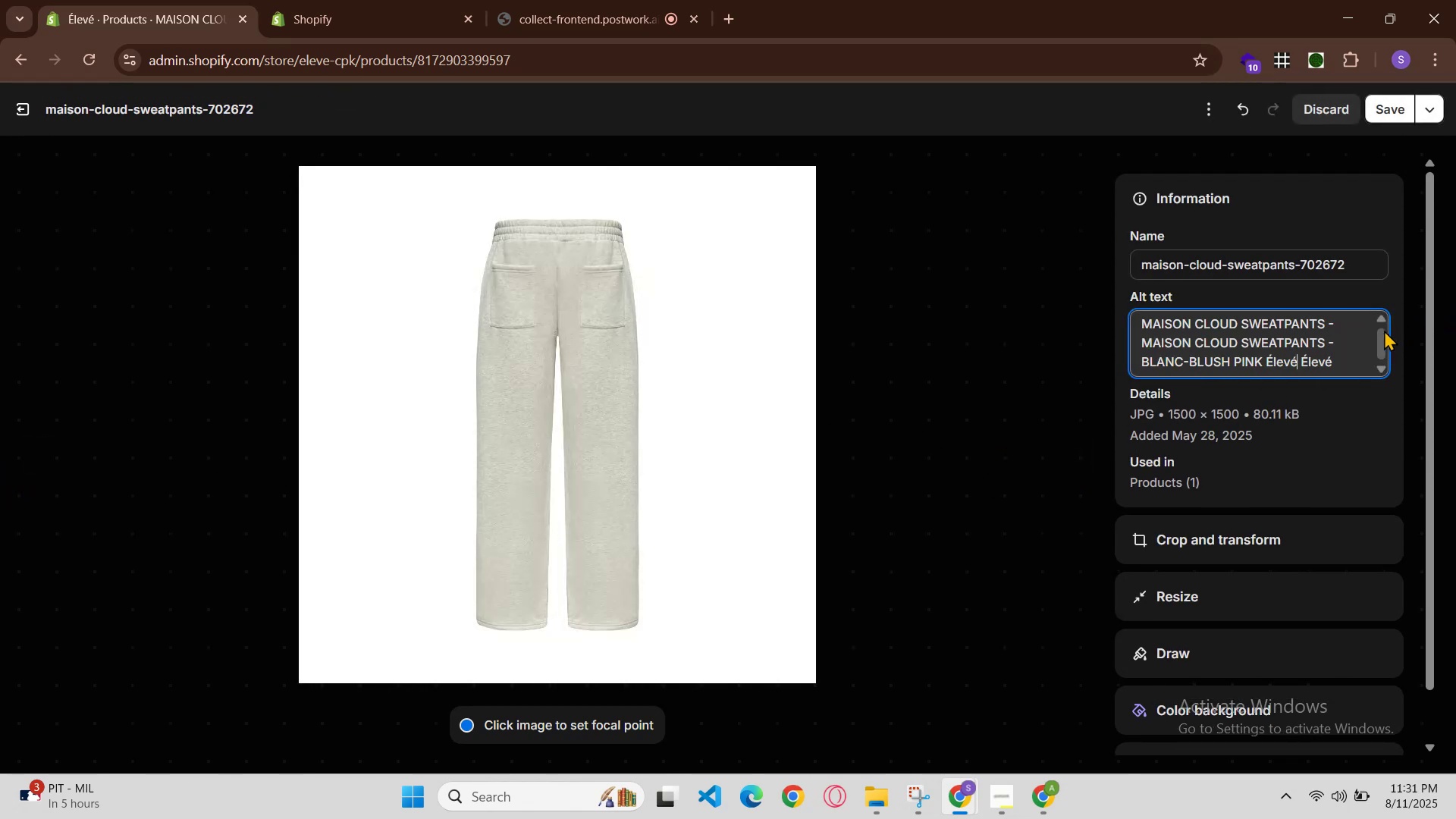 
key(Control+Z)
 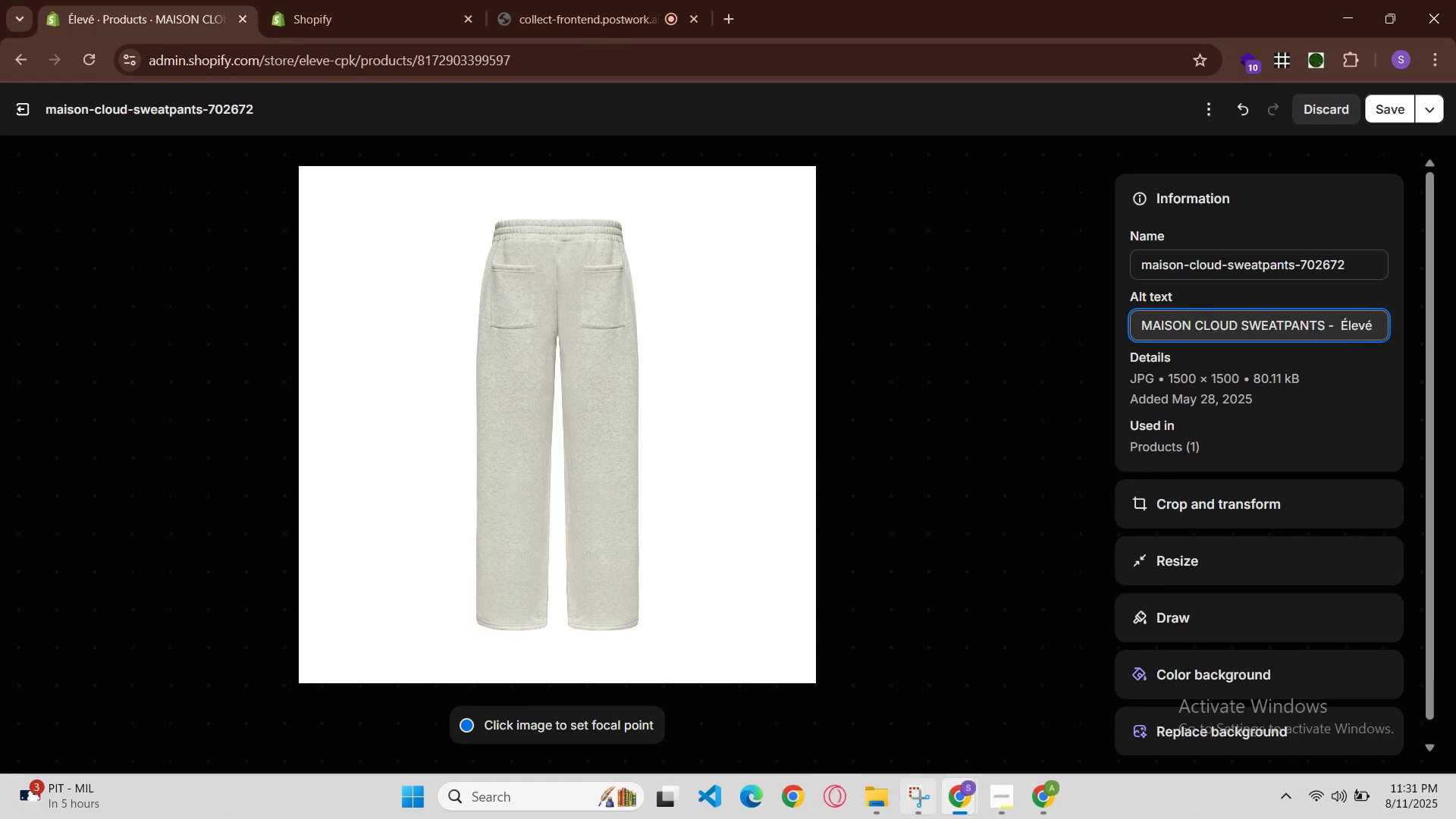 
left_click([948, 814])
 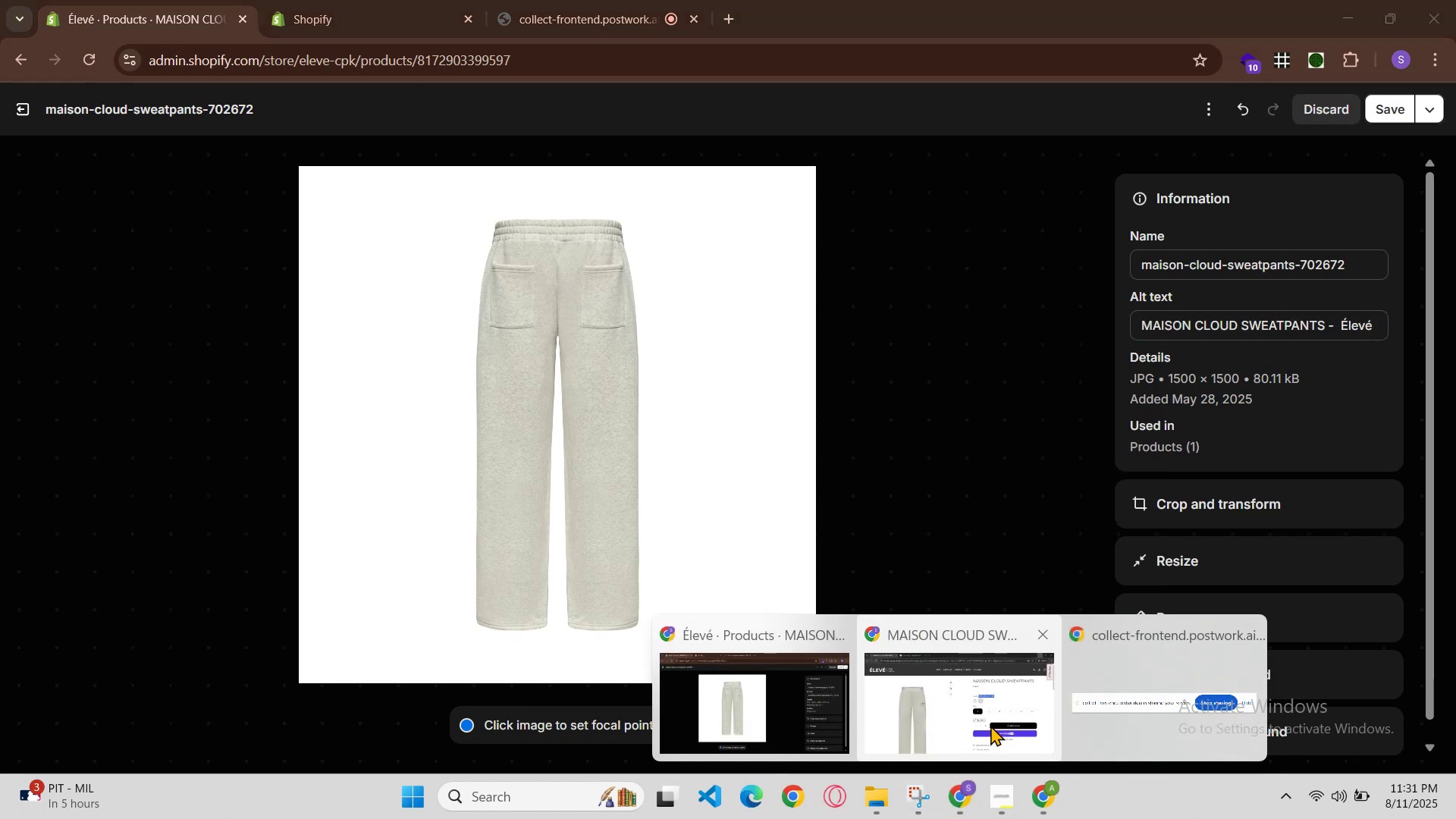 
left_click([991, 723])
 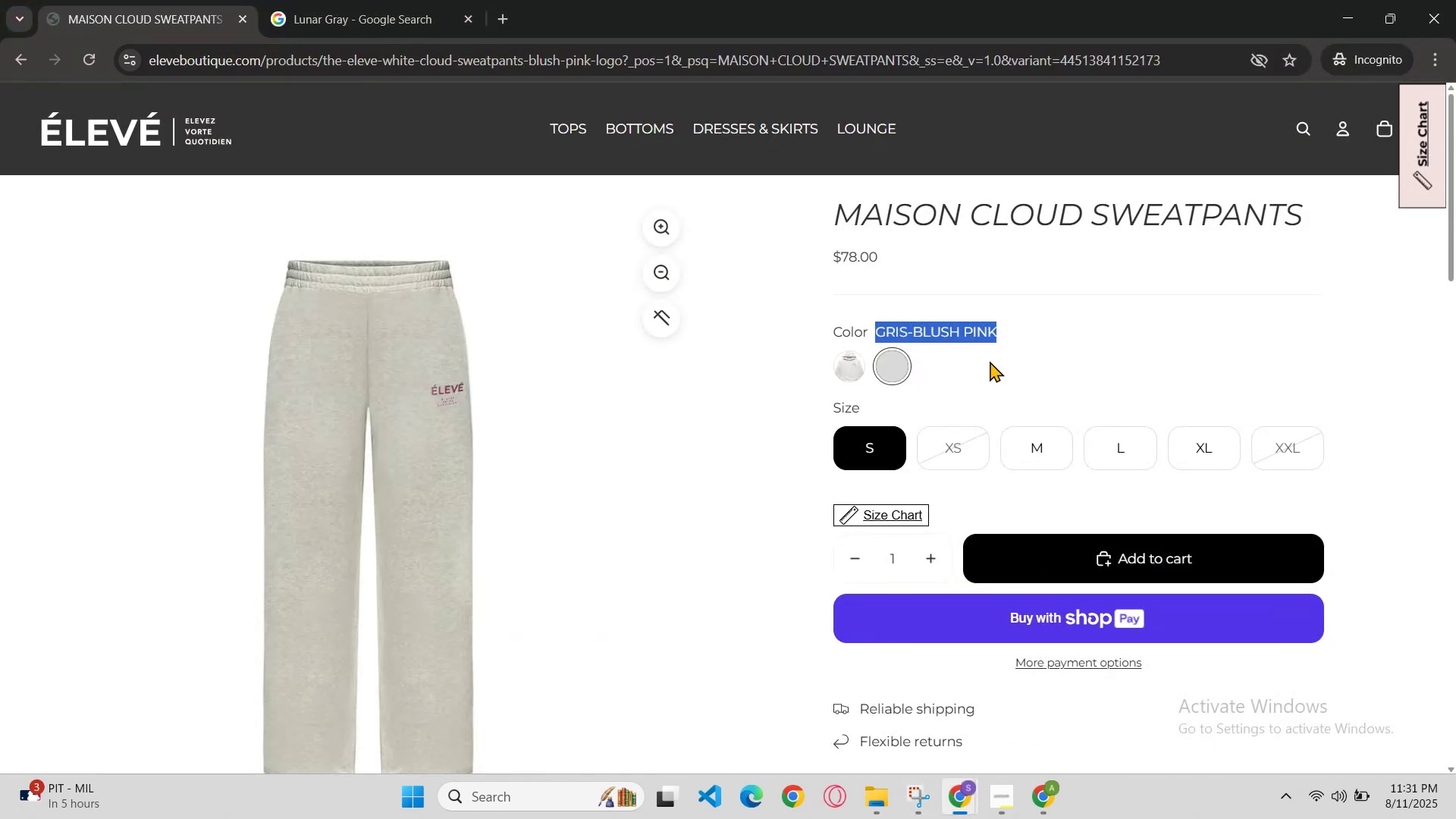 
left_click([1003, 316])
 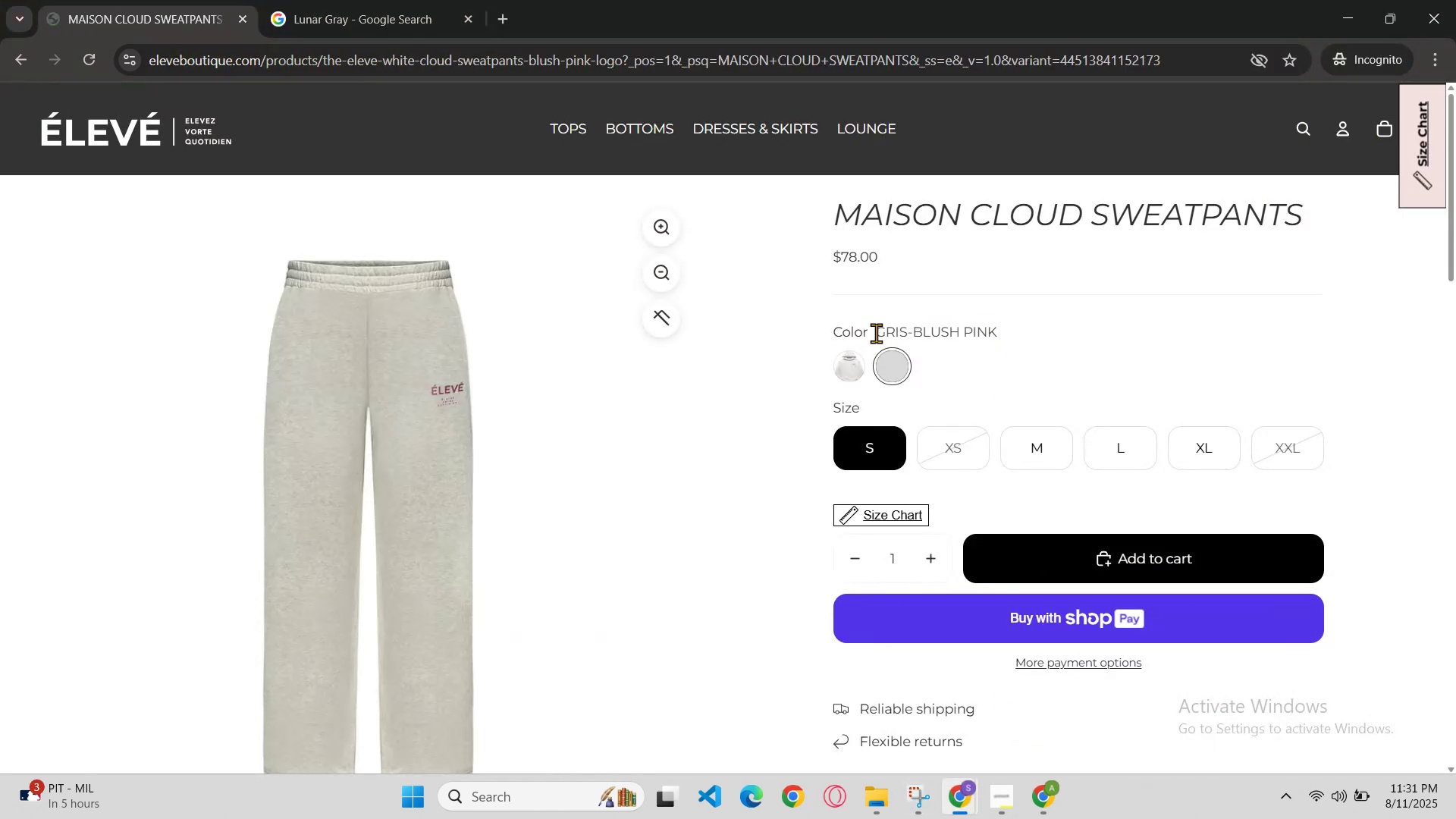 
left_click_drag(start_coordinate=[995, 328], to_coordinate=[1014, 325])
 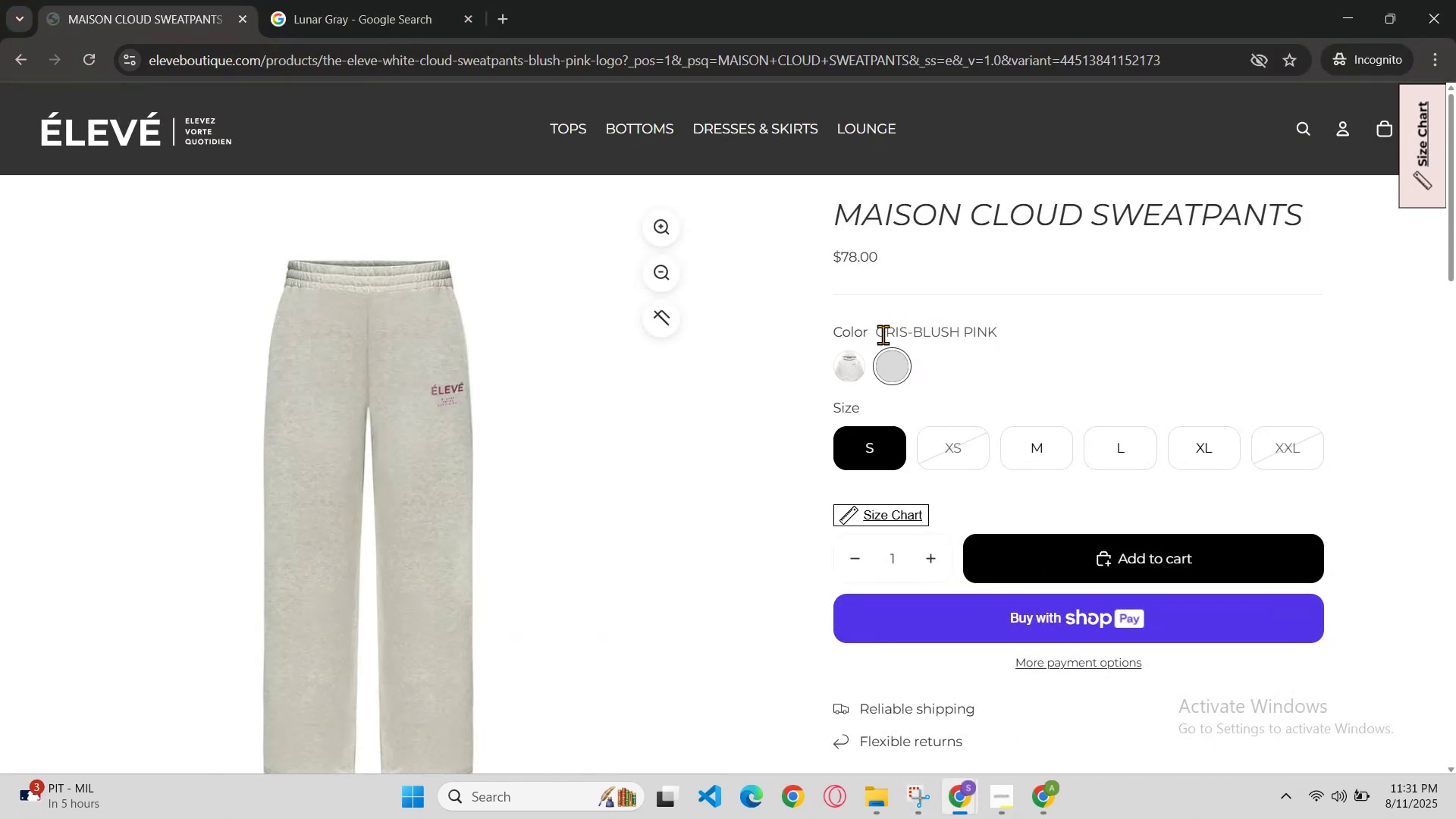 
left_click_drag(start_coordinate=[876, 331], to_coordinate=[887, 329])
 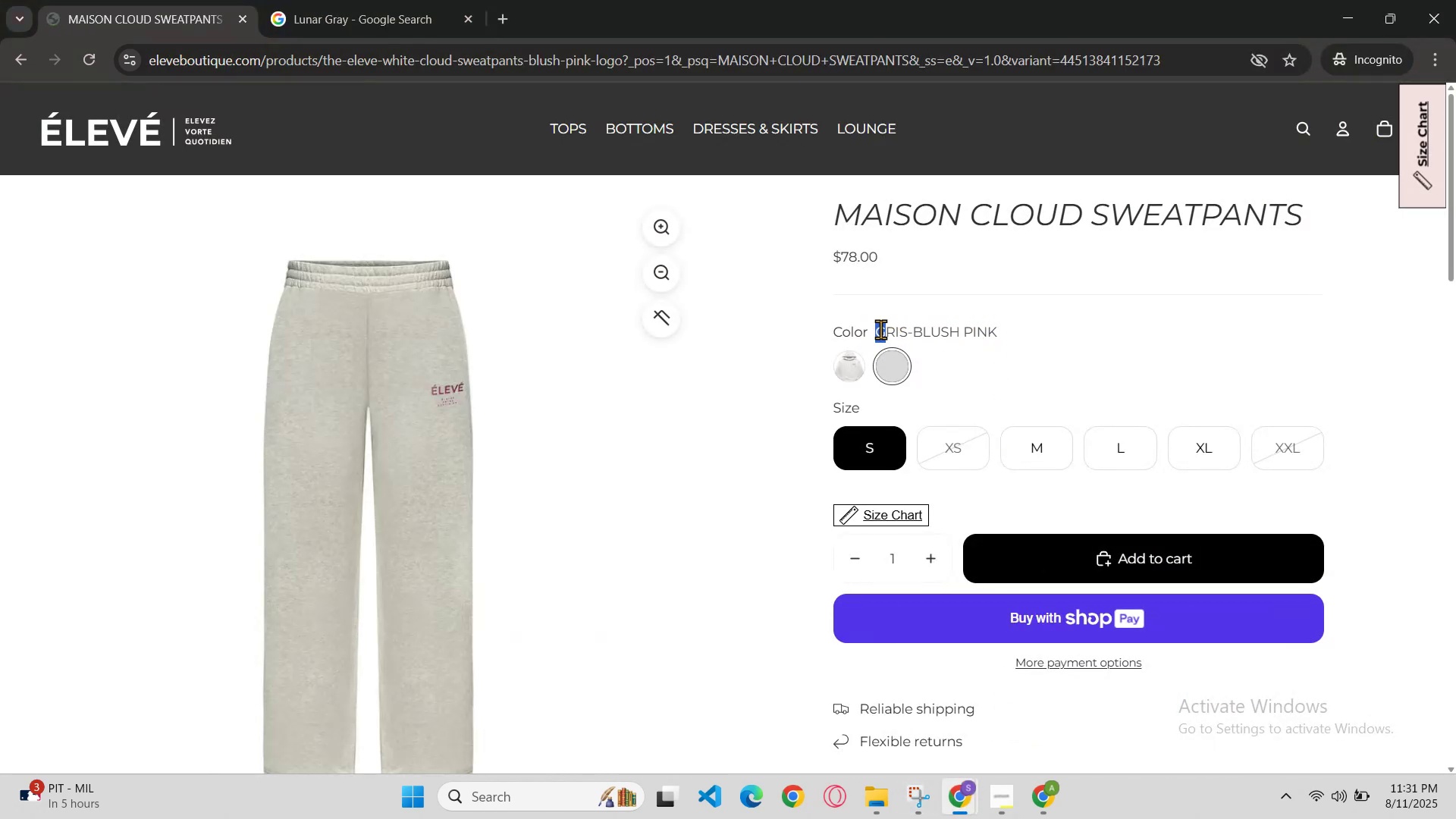 
left_click_drag(start_coordinate=[890, 329], to_coordinate=[895, 329])
 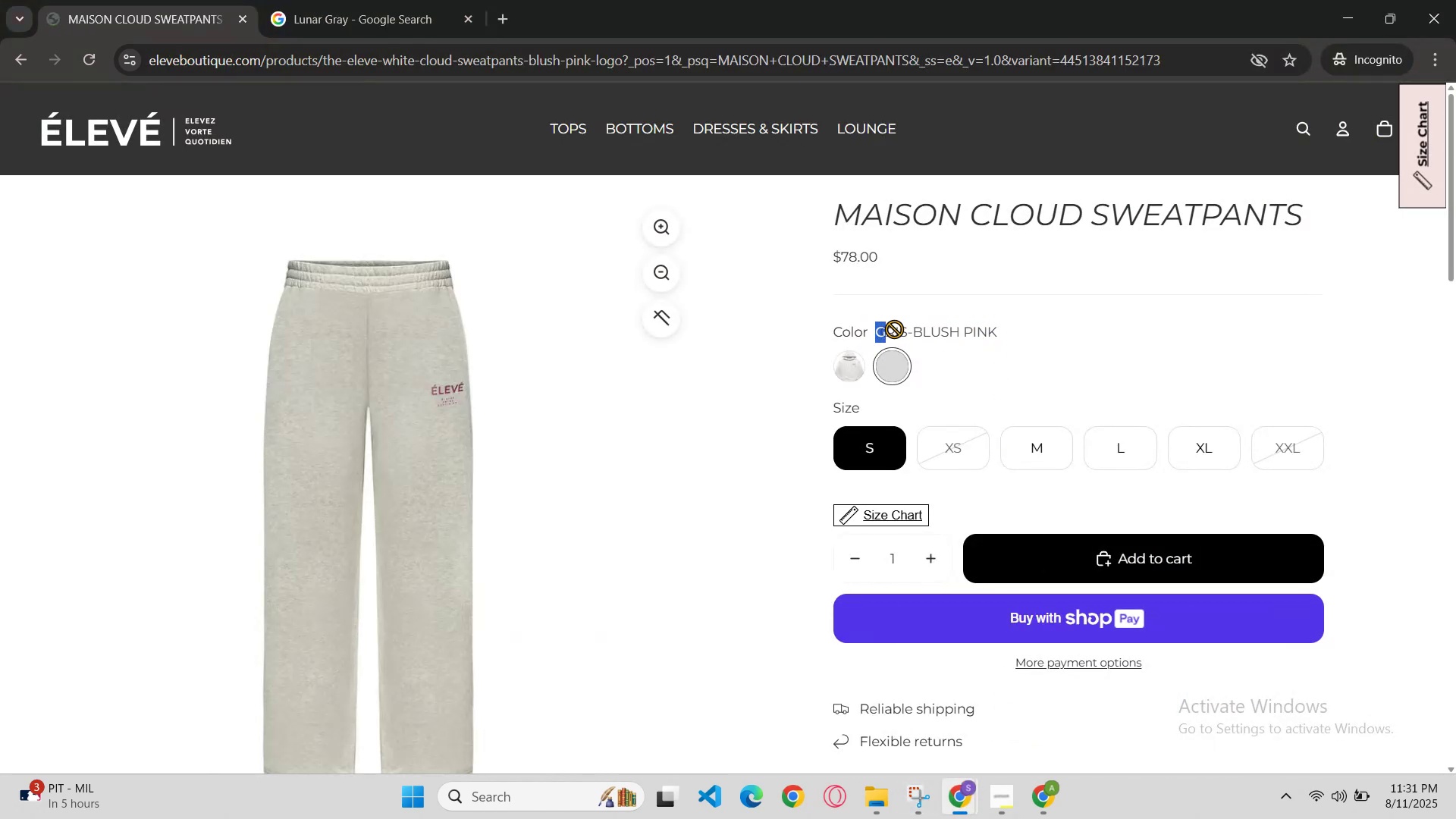 
left_click_drag(start_coordinate=[901, 330], to_coordinate=[967, 335])
 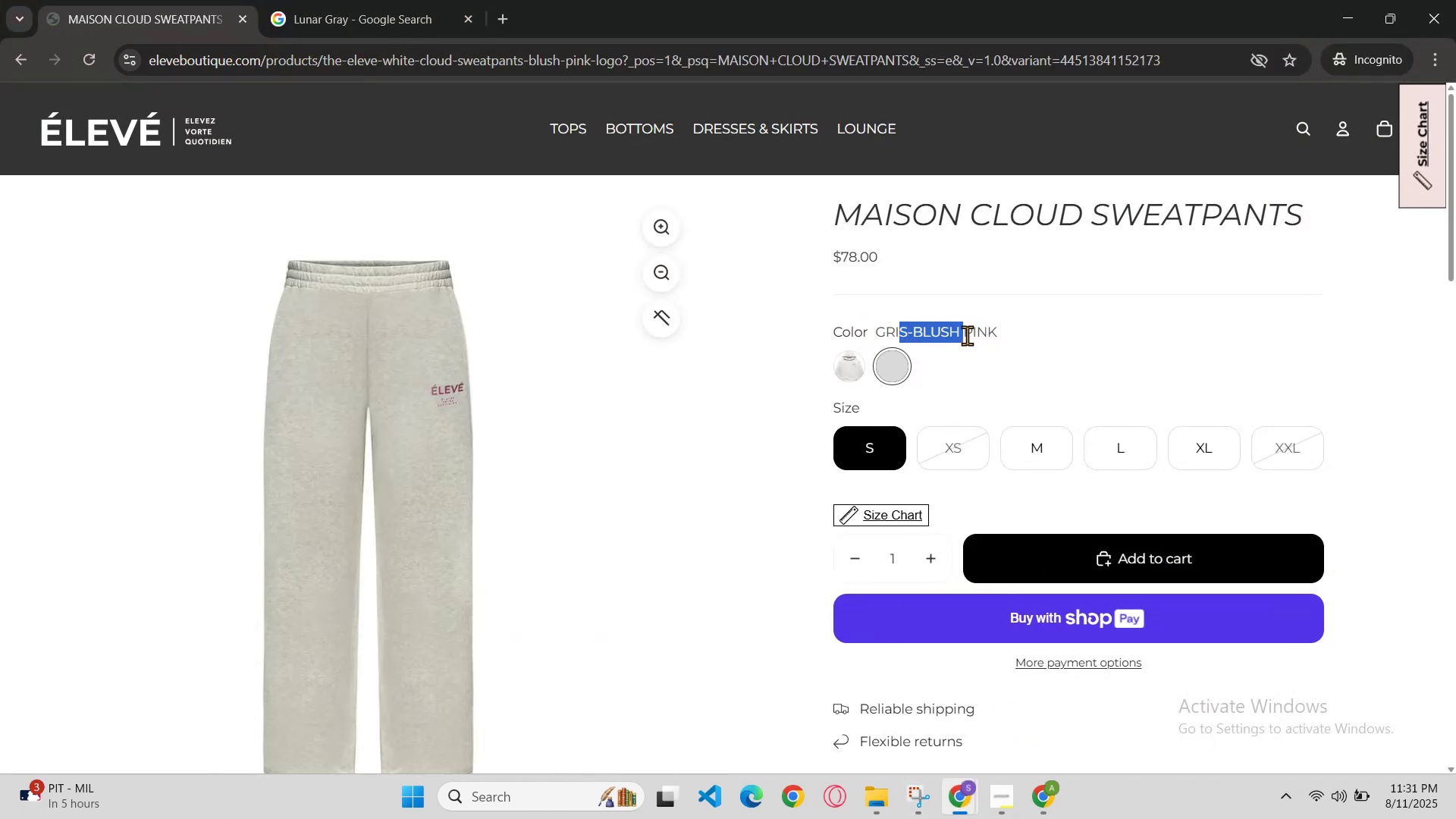 
left_click_drag(start_coordinate=[967, 335], to_coordinate=[971, 334])
 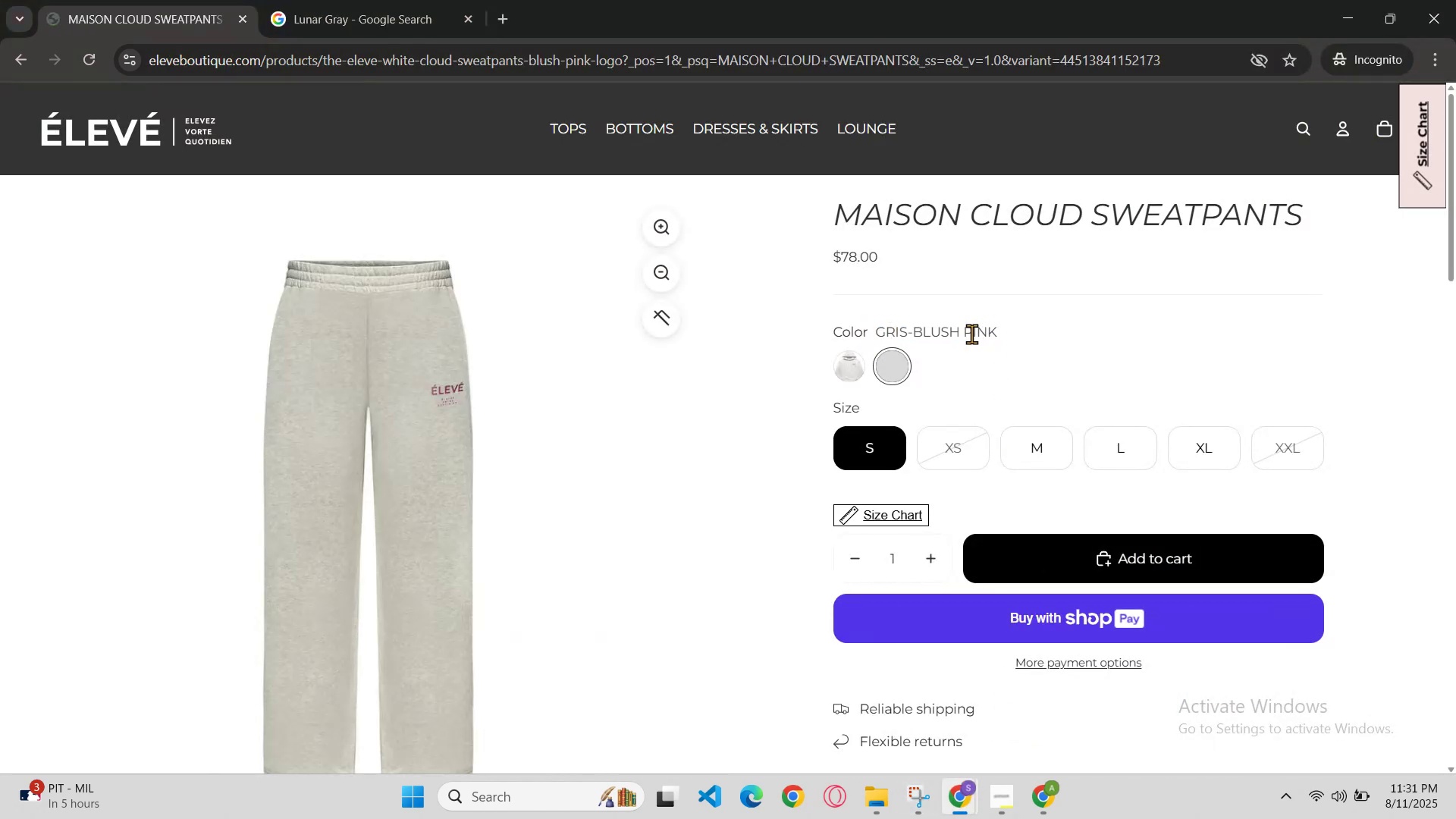 
double_click([971, 334])
 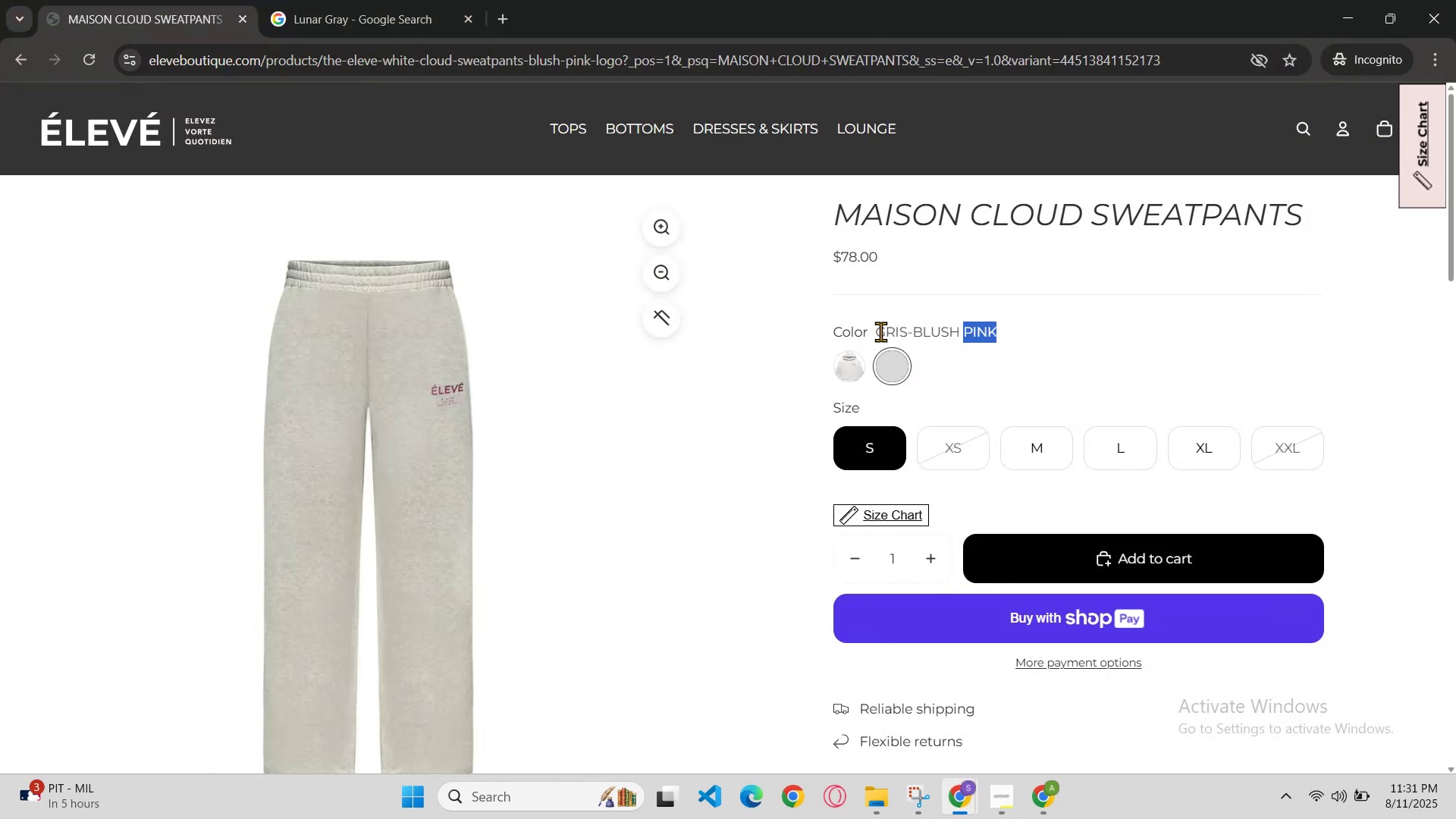 
left_click_drag(start_coordinate=[878, 331], to_coordinate=[902, 331])
 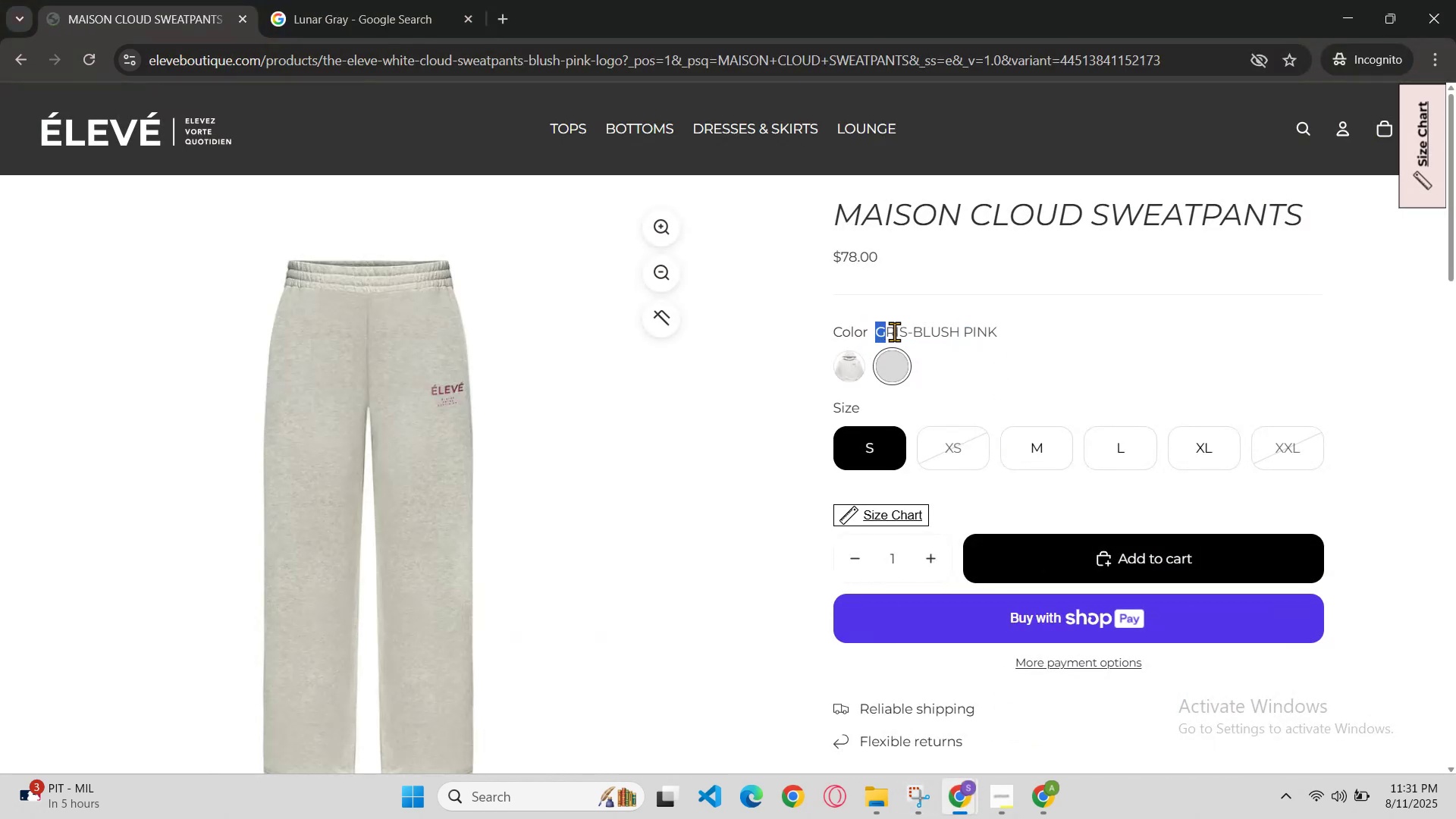 
left_click_drag(start_coordinate=[912, 331], to_coordinate=[999, 331])
 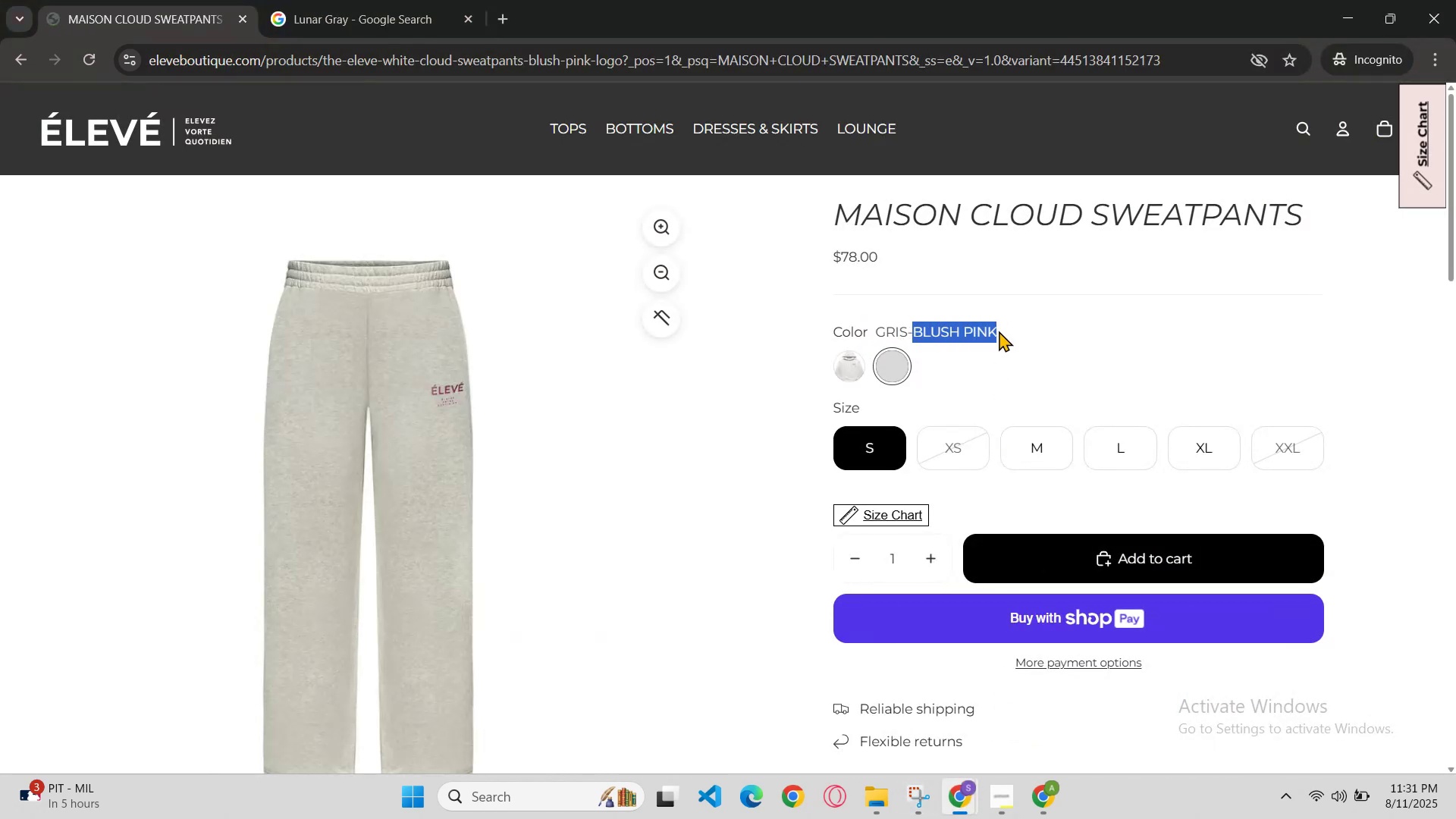 
left_click([999, 331])
 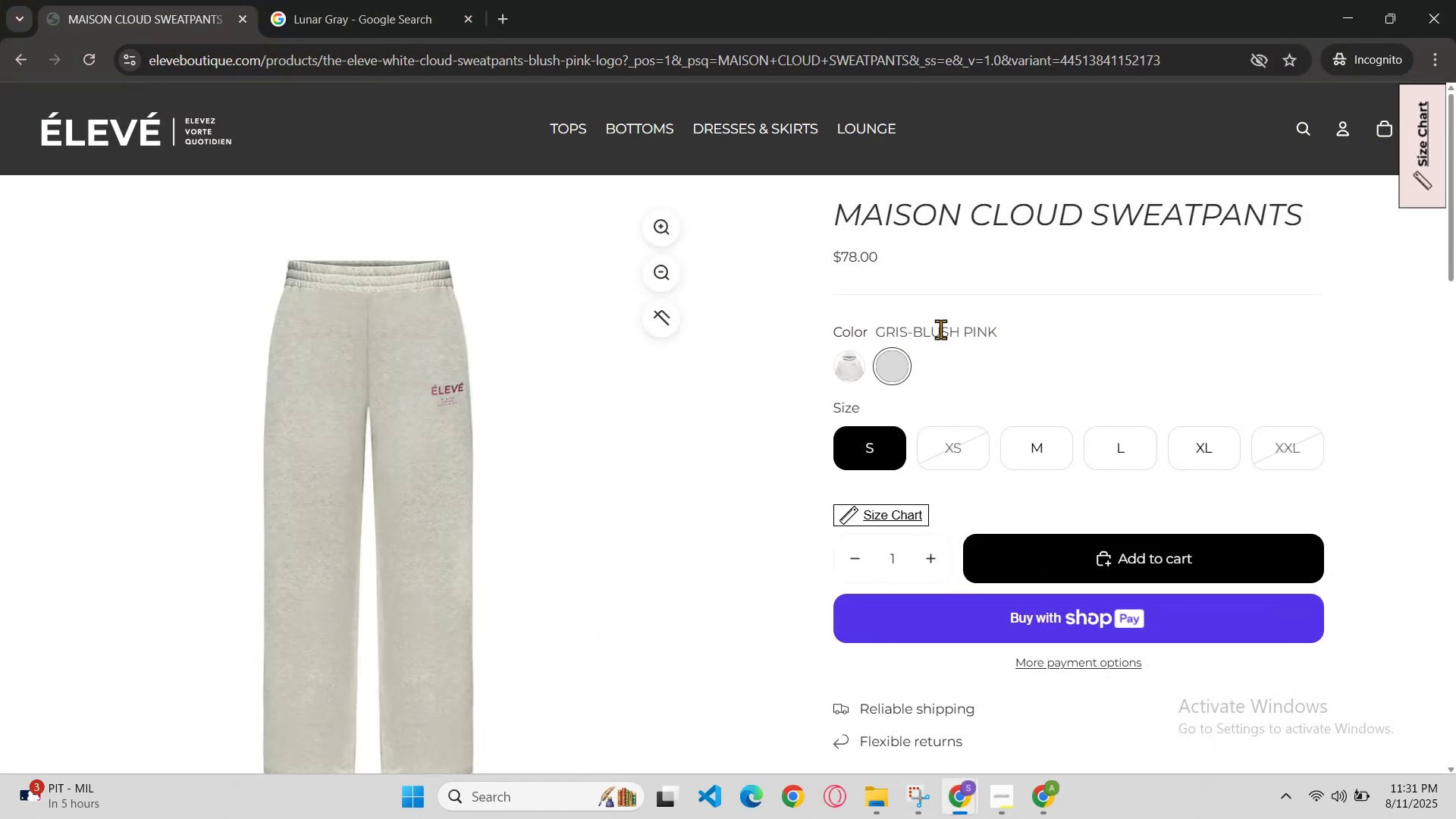 
left_click([939, 329])
 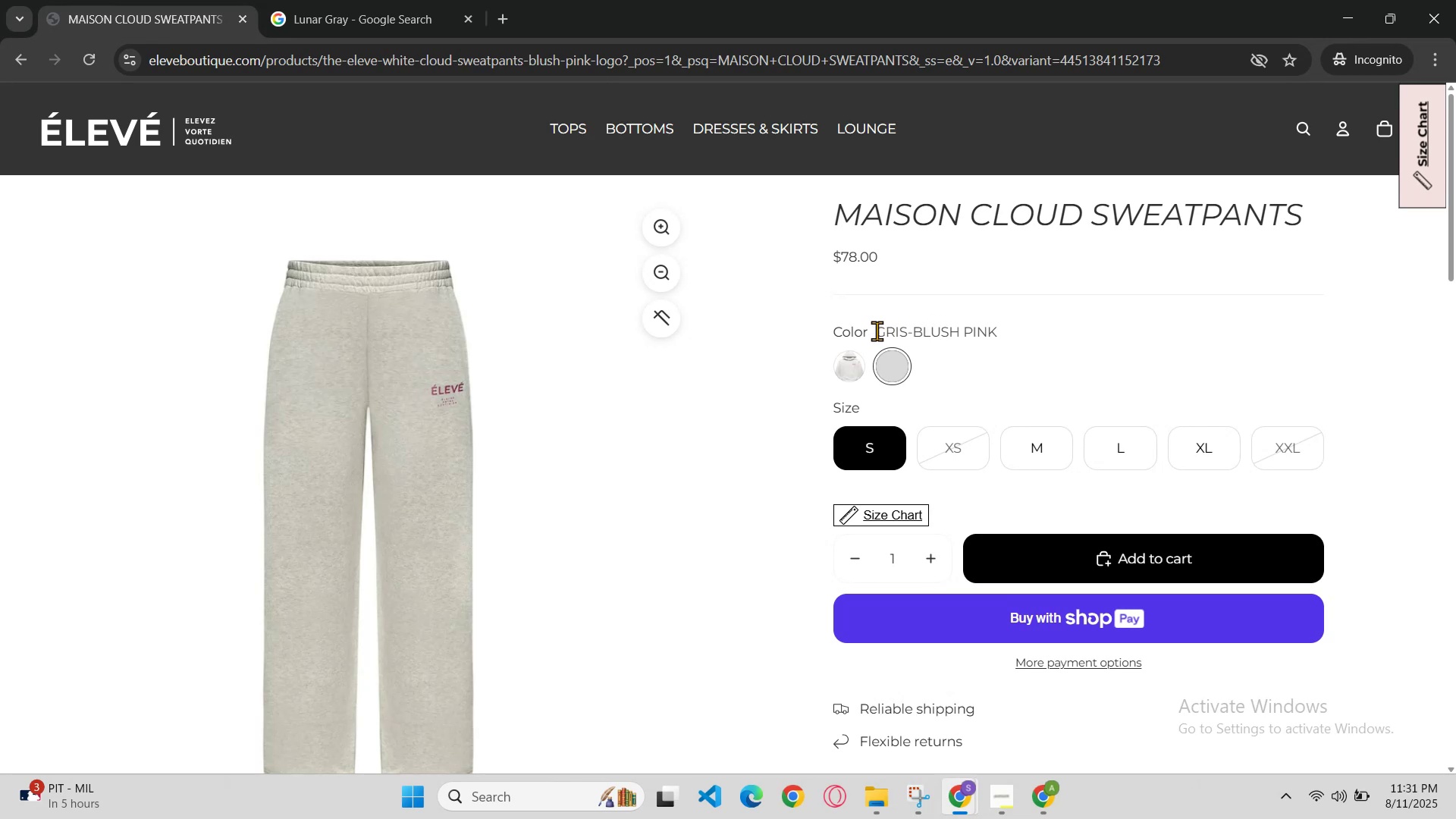 
left_click_drag(start_coordinate=[871, 331], to_coordinate=[883, 328])
 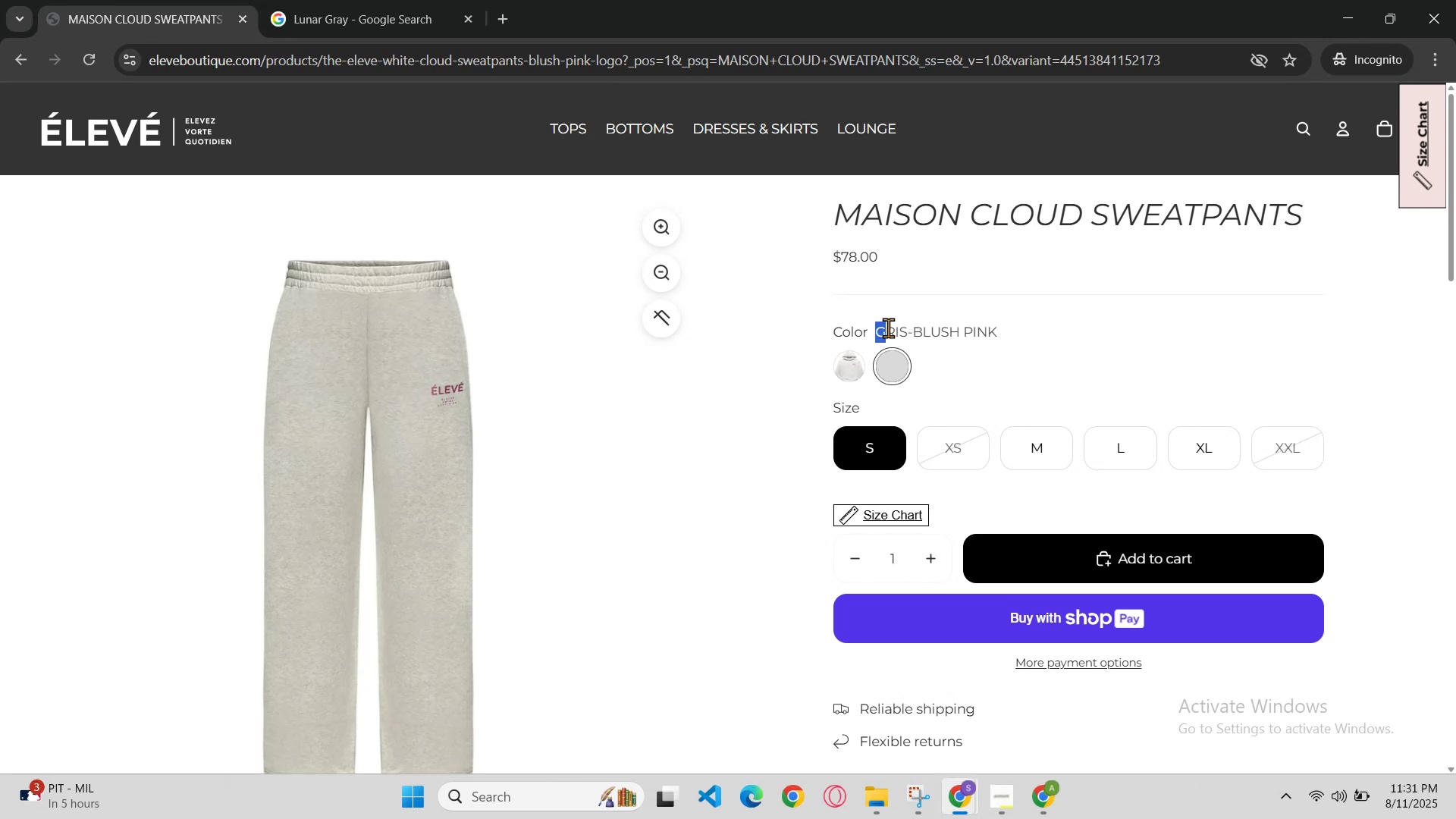 
left_click_drag(start_coordinate=[936, 331], to_coordinate=[946, 329])
 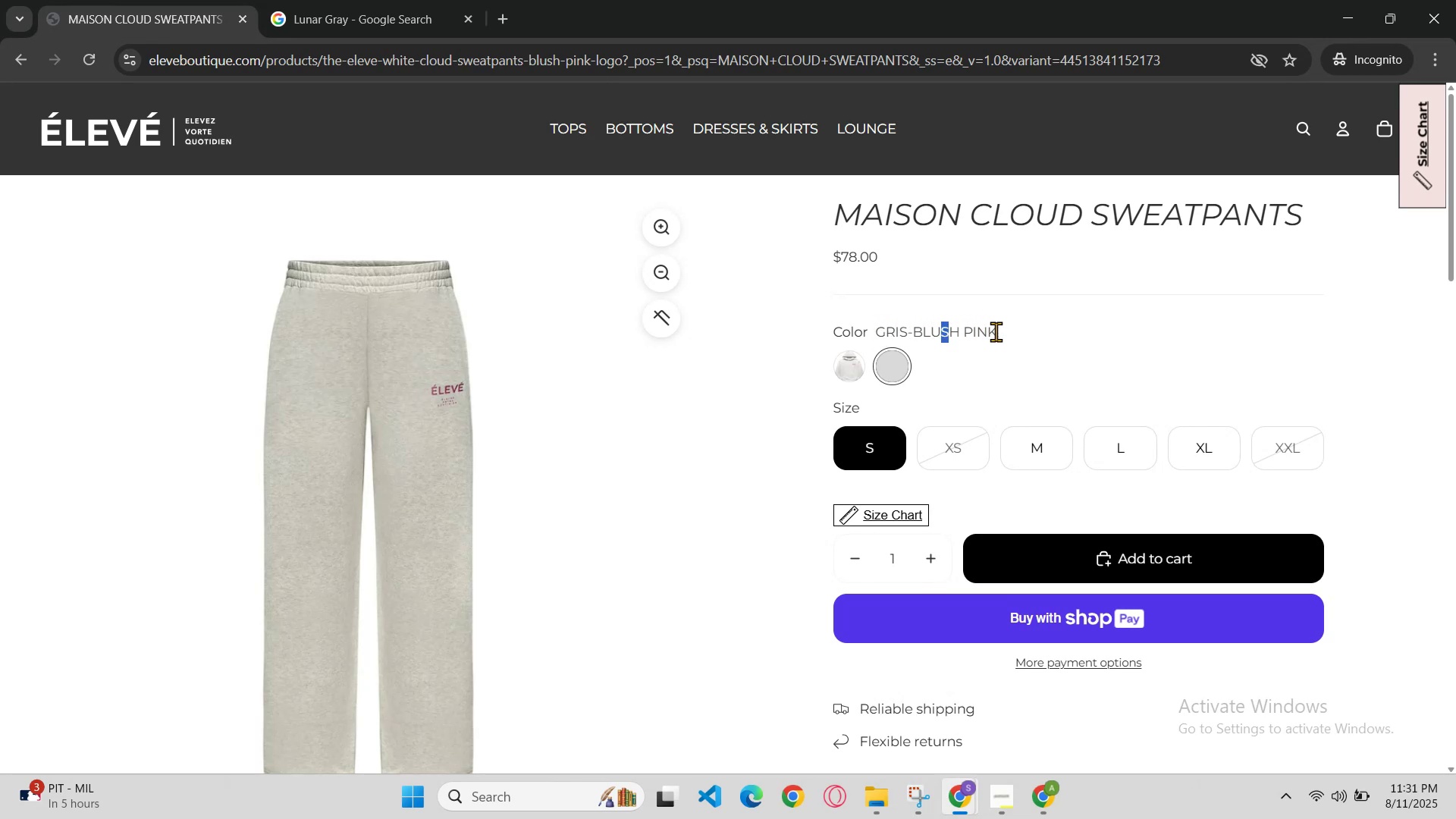 
left_click_drag(start_coordinate=[999, 331], to_coordinate=[987, 331])
 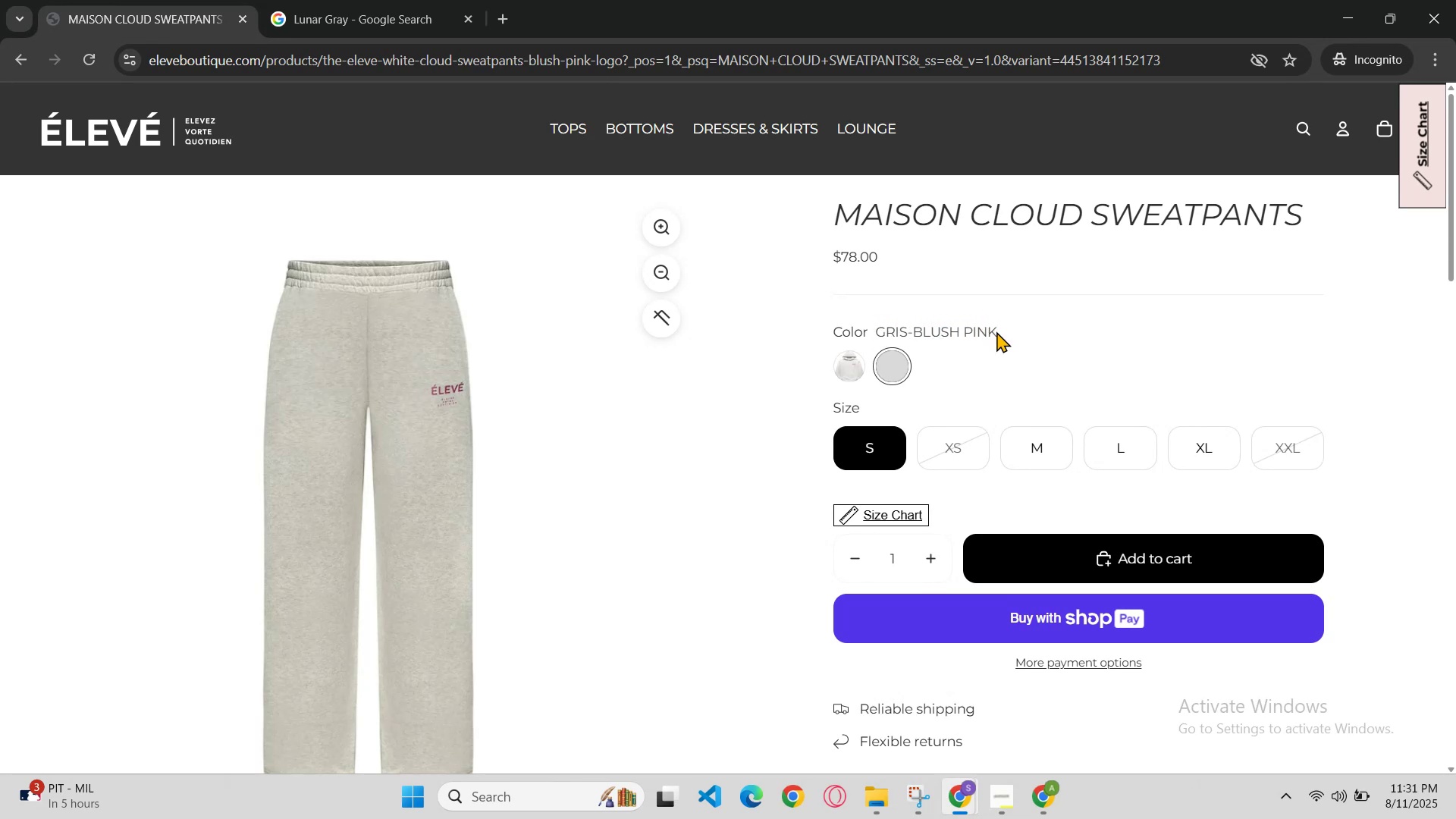 
left_click_drag(start_coordinate=[981, 331], to_coordinate=[976, 331])
 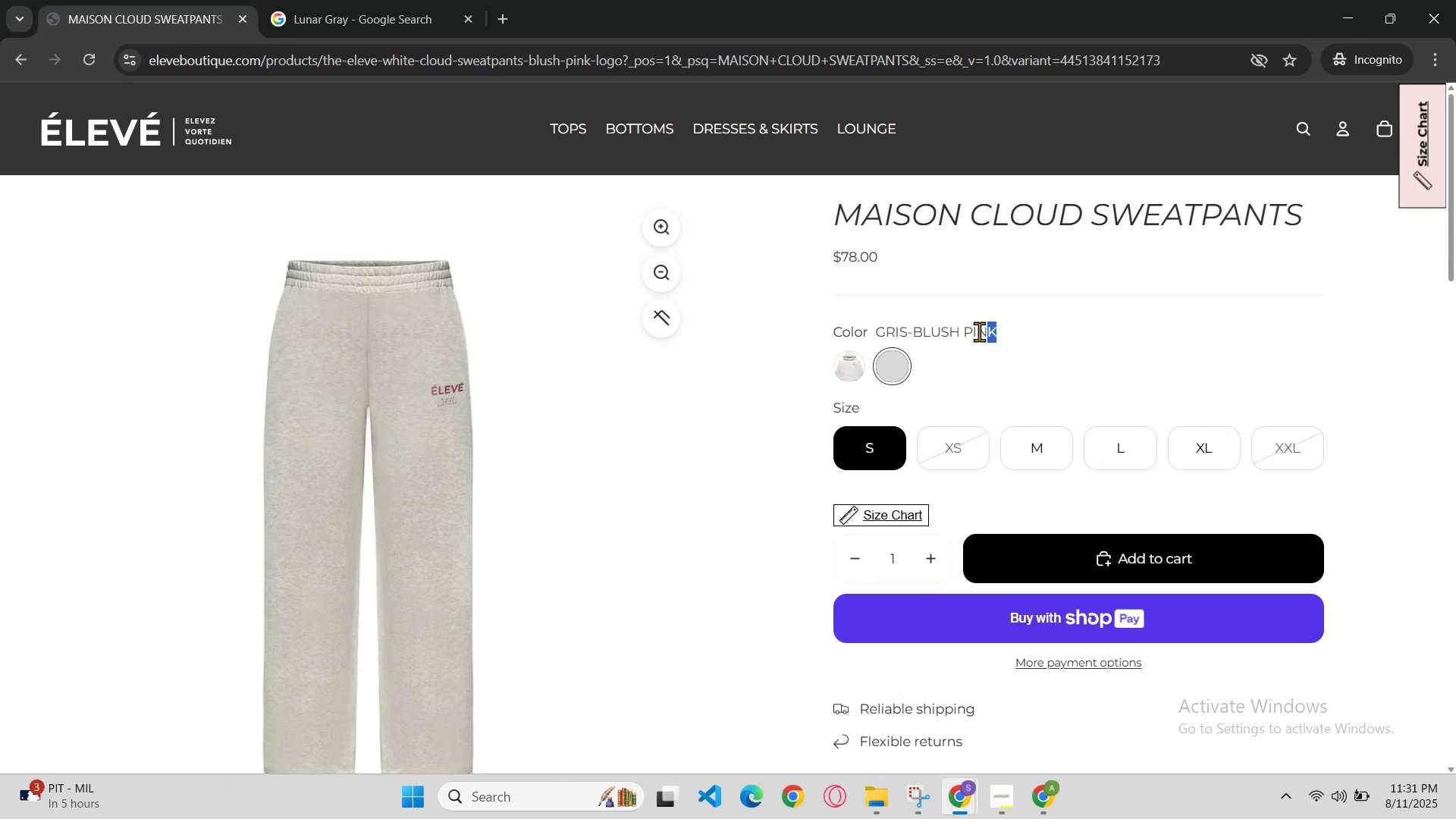 
left_click_drag(start_coordinate=[966, 331], to_coordinate=[924, 331])
 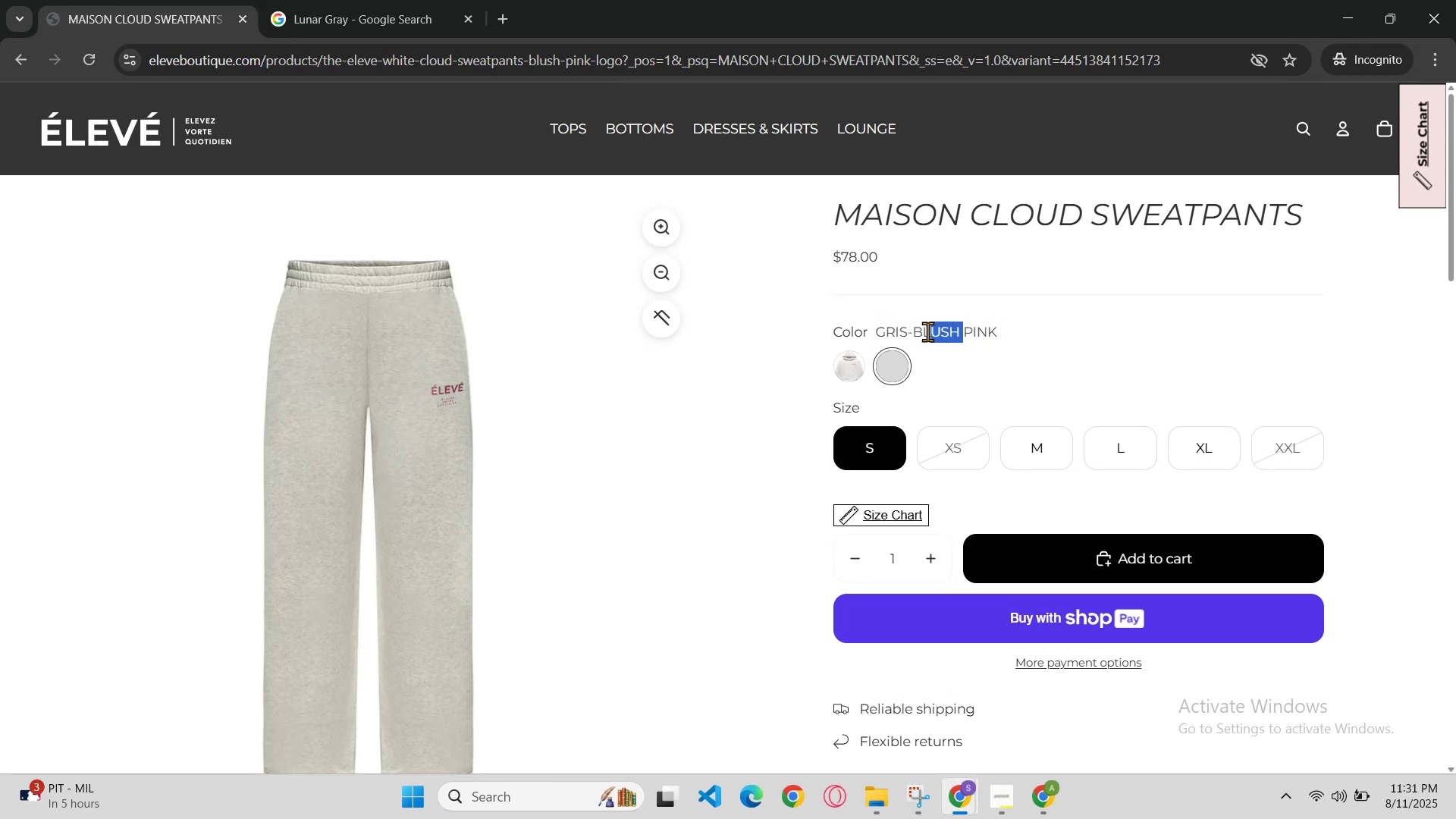 
left_click_drag(start_coordinate=[922, 331], to_coordinate=[910, 333])
 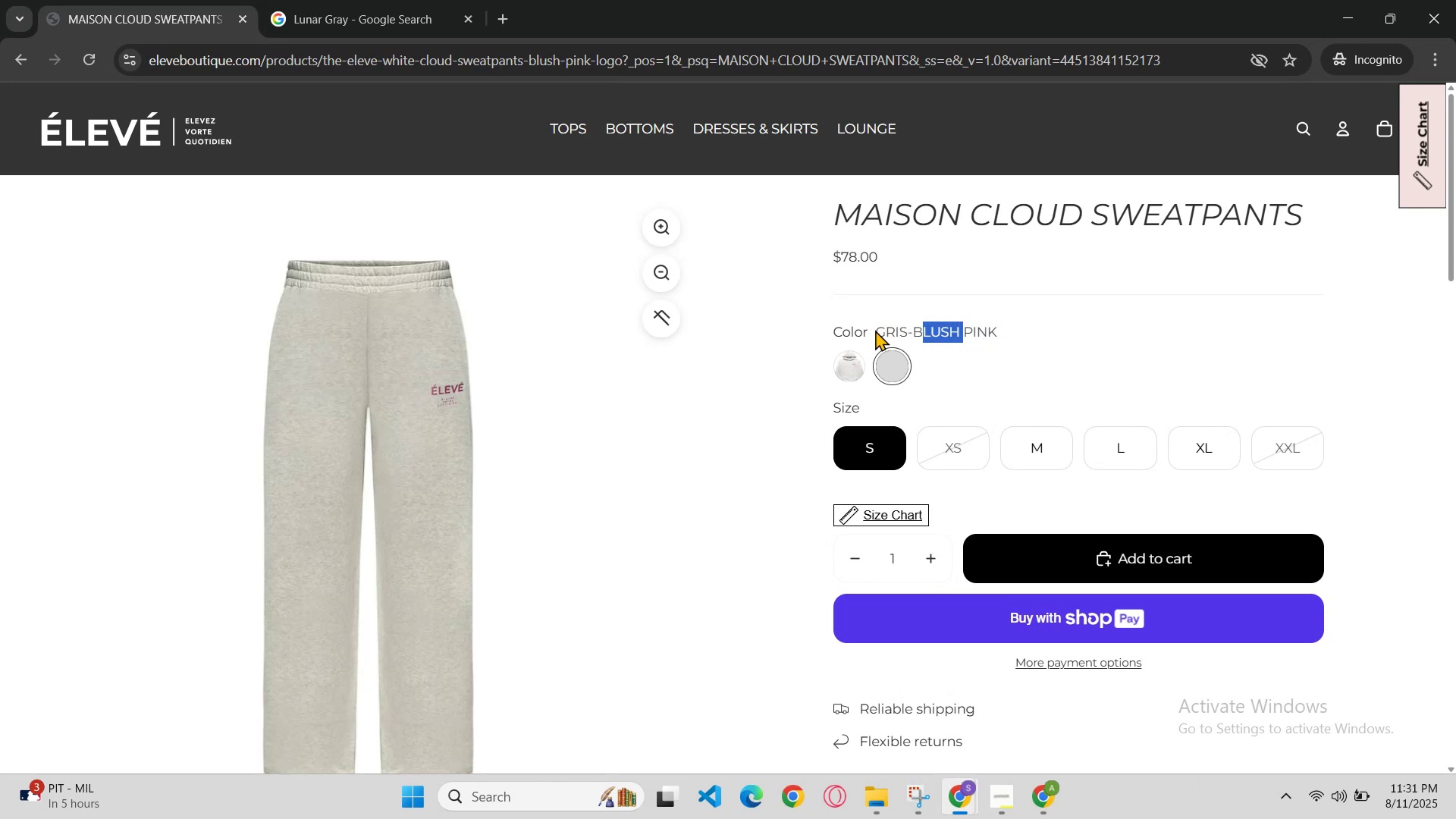 
left_click_drag(start_coordinate=[877, 328], to_coordinate=[902, 326])
 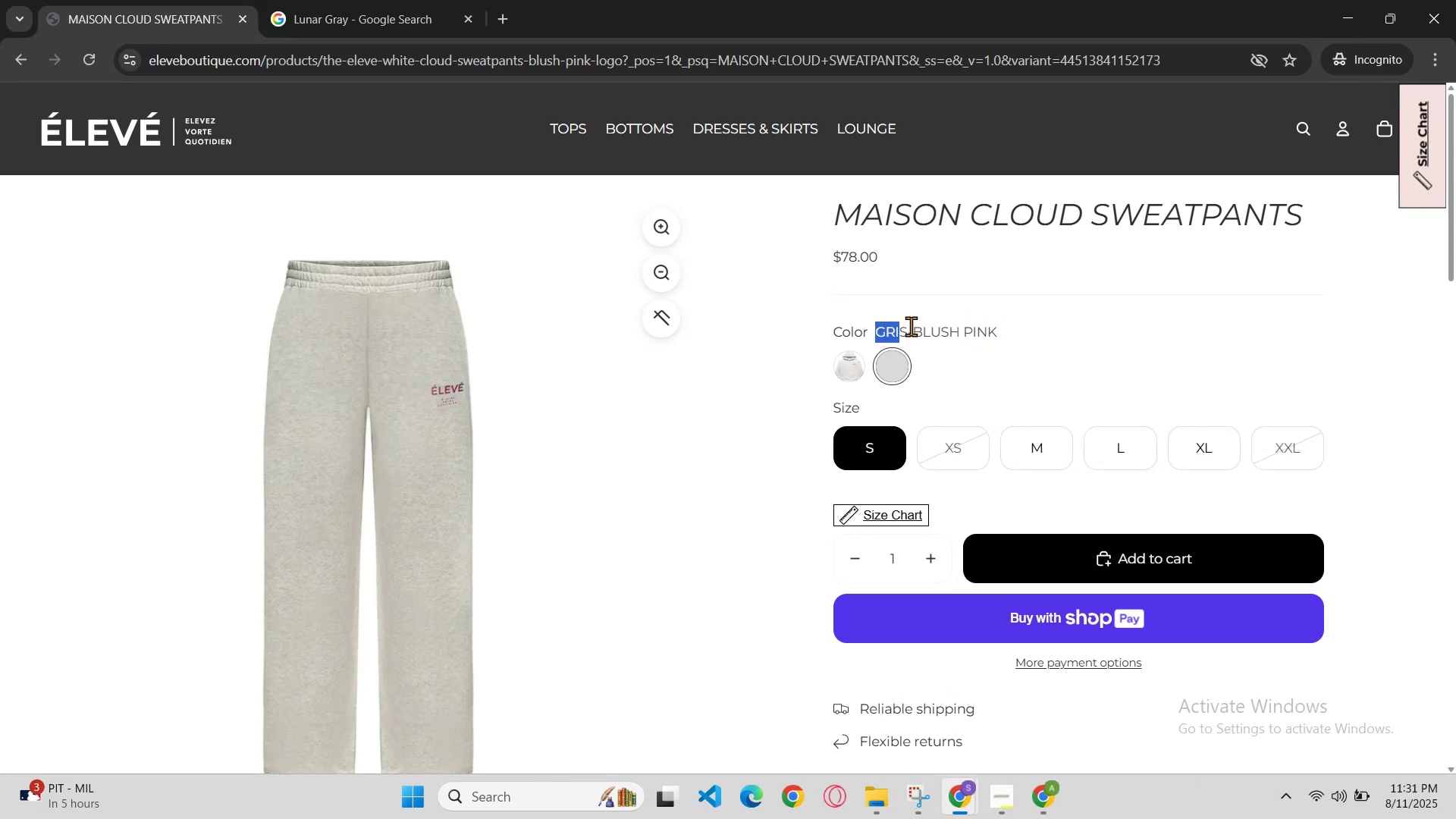 
left_click_drag(start_coordinate=[948, 326], to_coordinate=[971, 326])
 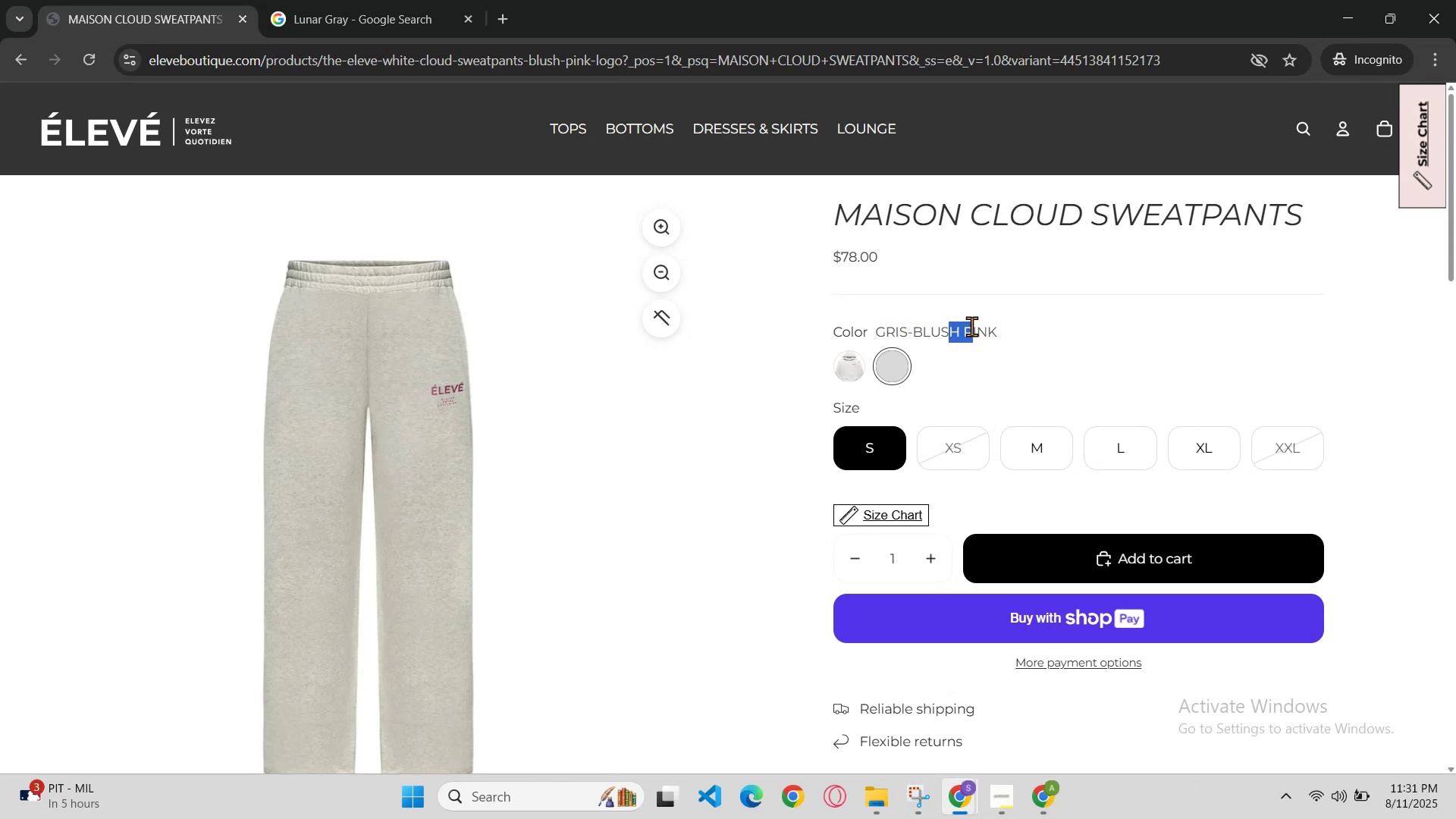 
left_click_drag(start_coordinate=[975, 326], to_coordinate=[986, 326])
 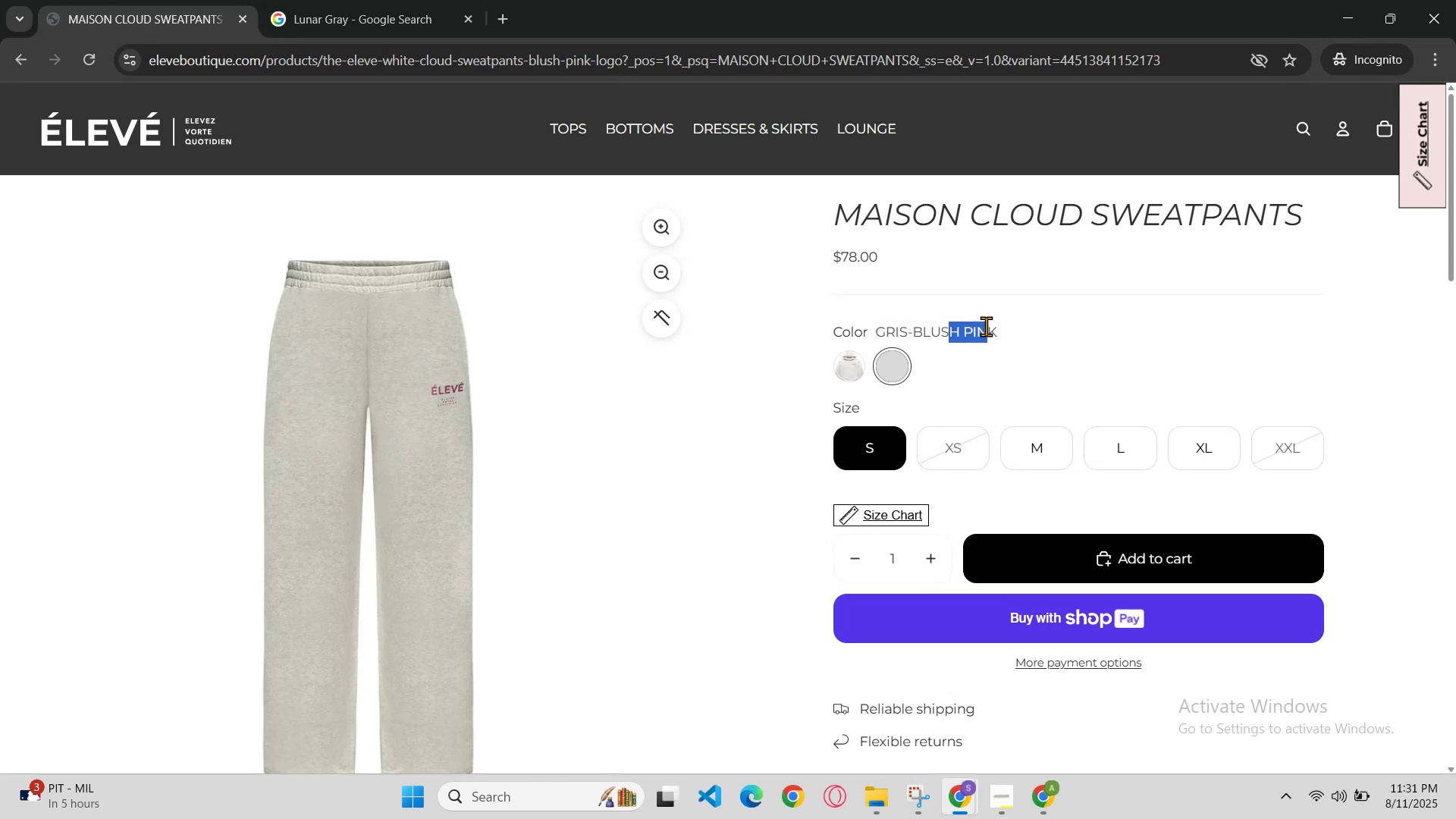 
left_click([986, 326])
 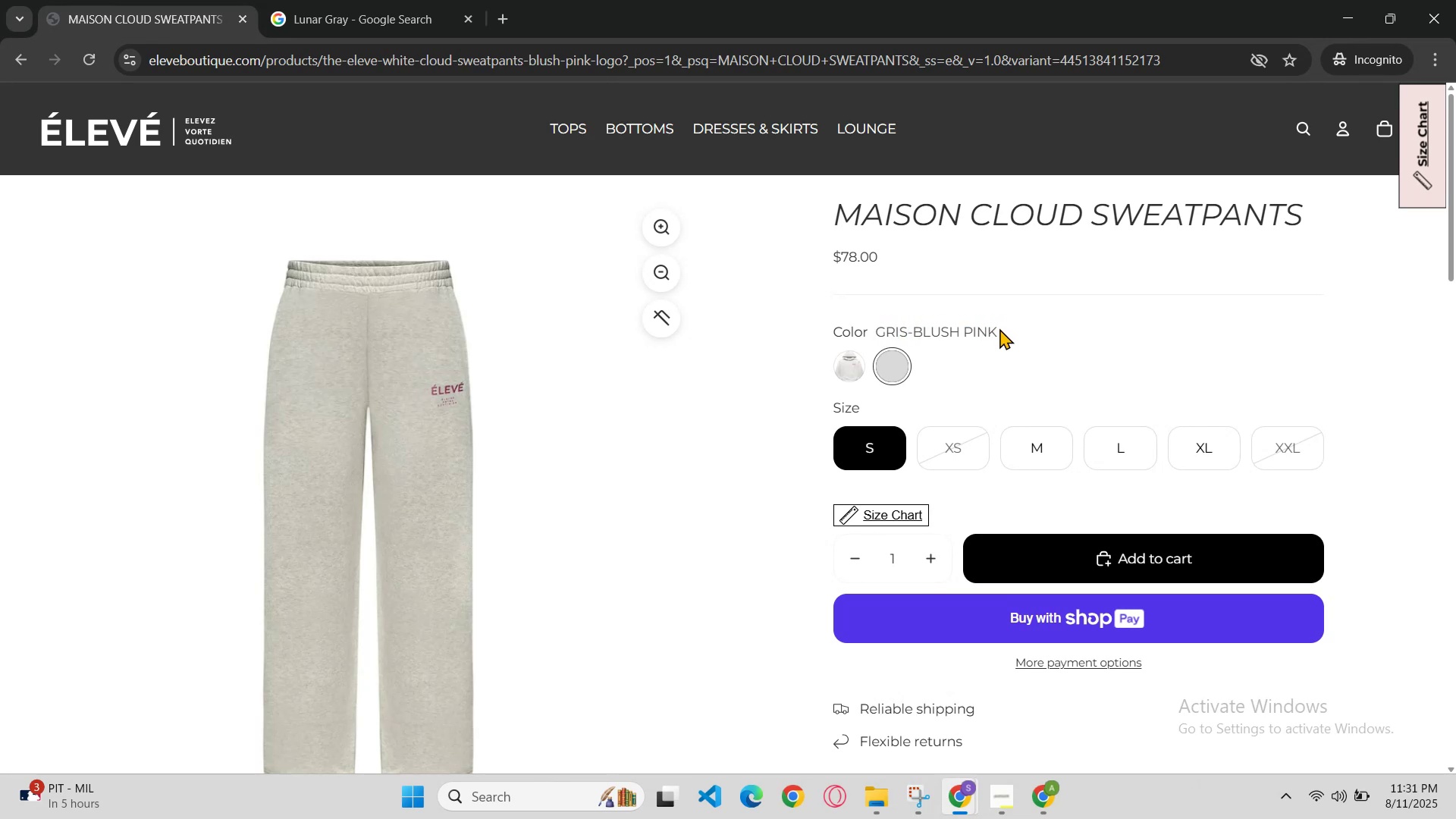 
left_click_drag(start_coordinate=[973, 331], to_coordinate=[967, 331])
 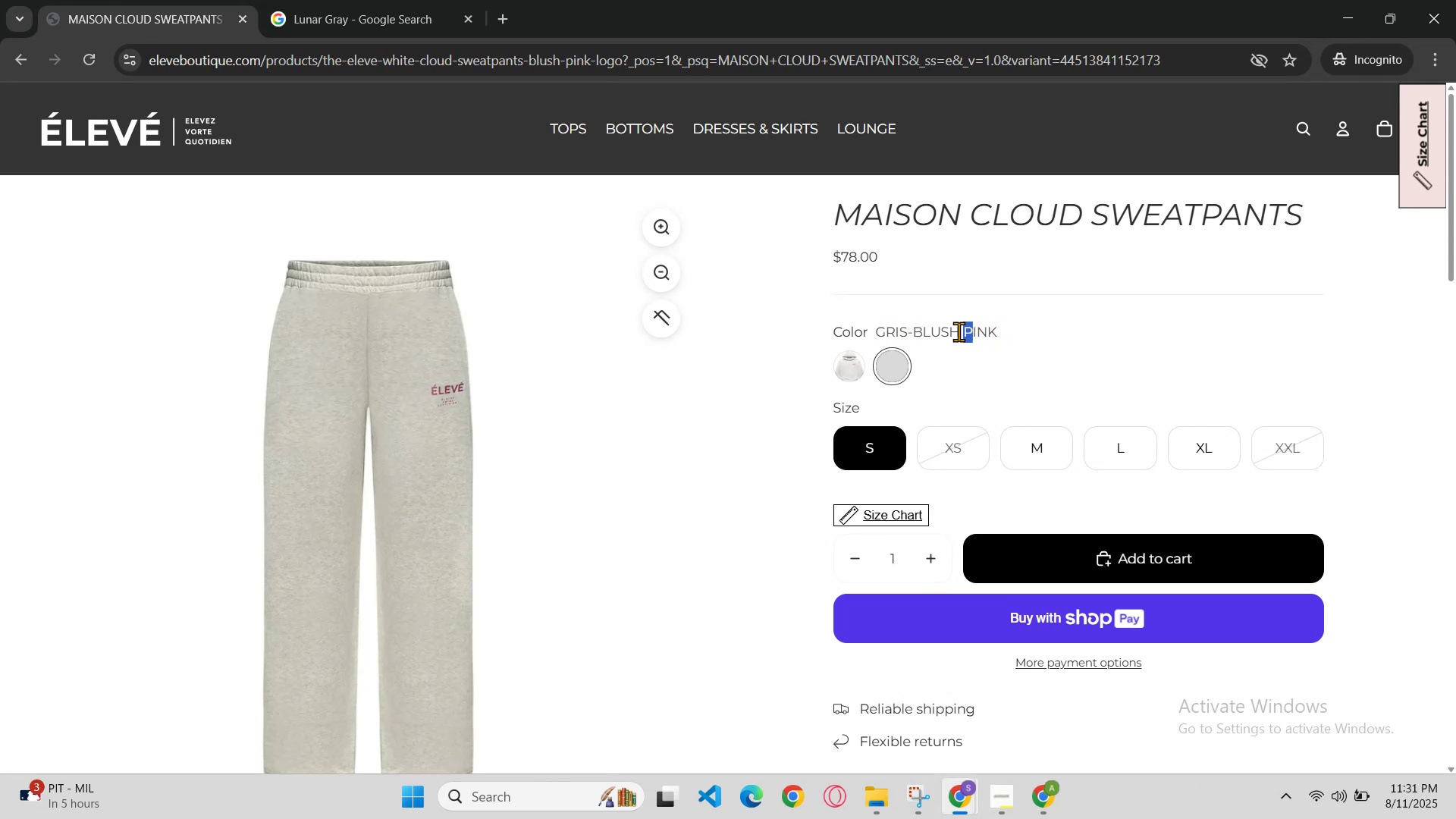 
left_click_drag(start_coordinate=[927, 331], to_coordinate=[921, 331])
 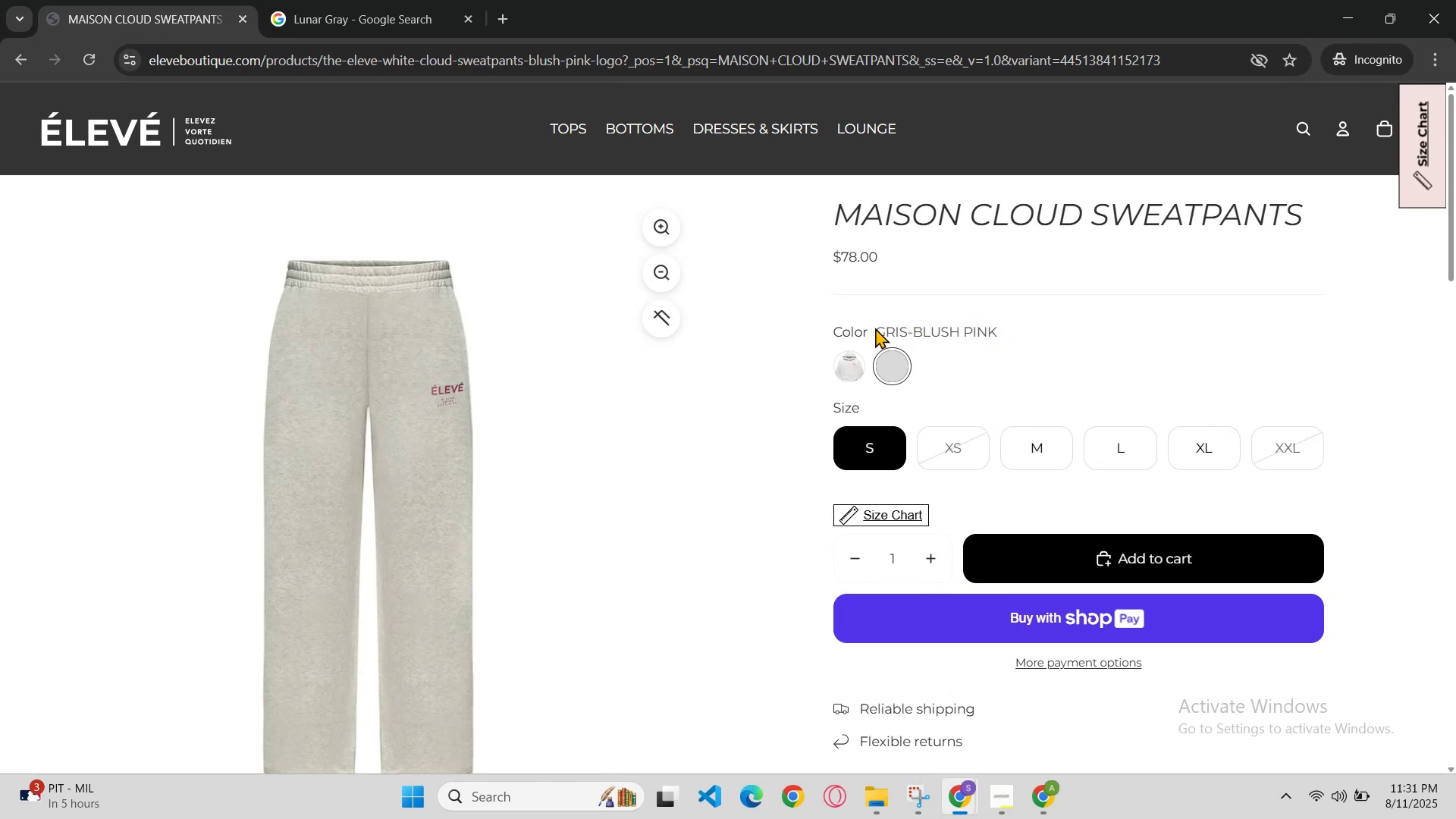 
left_click([876, 328])
 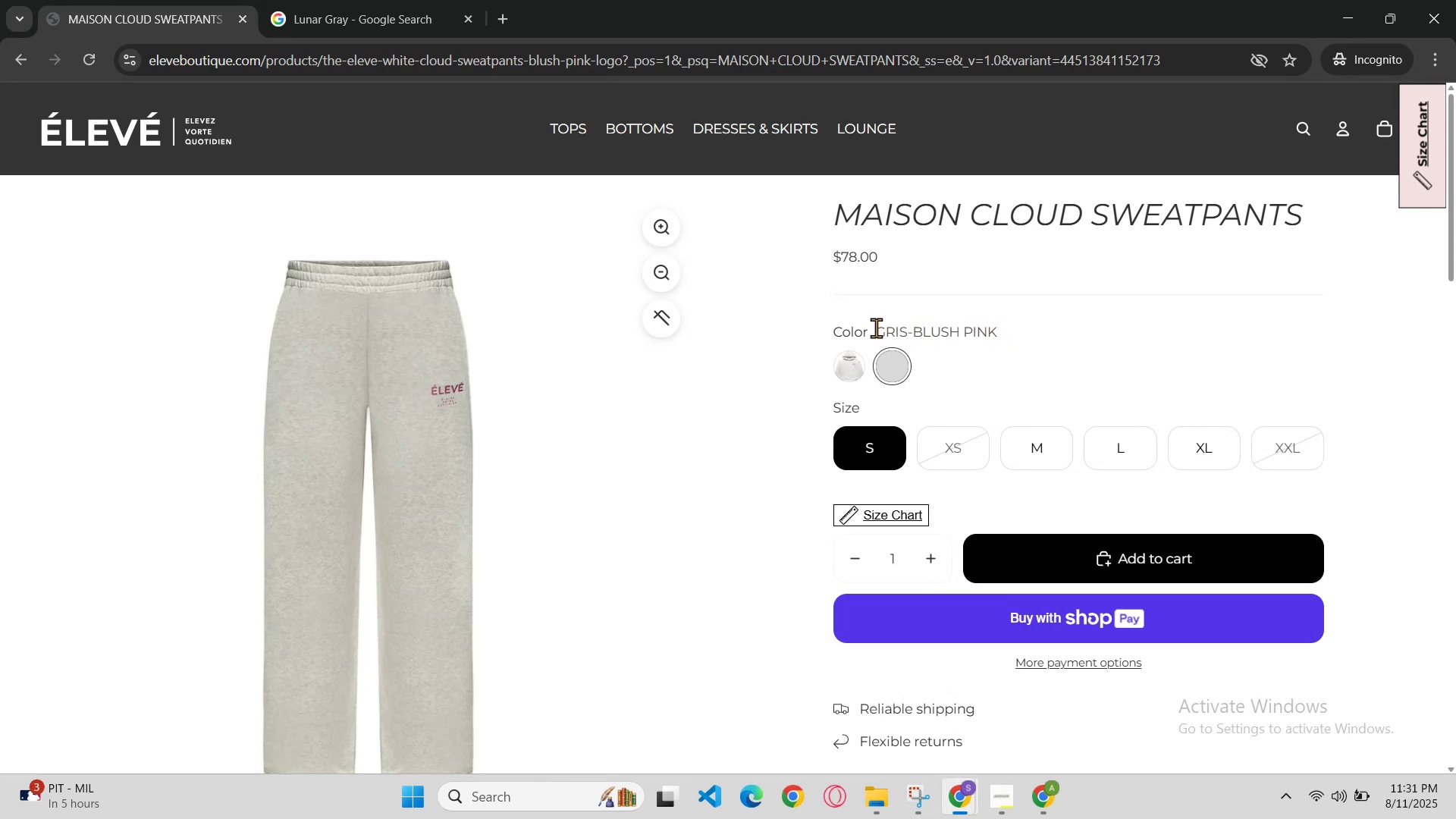 
left_click_drag(start_coordinate=[876, 328], to_coordinate=[883, 329])
 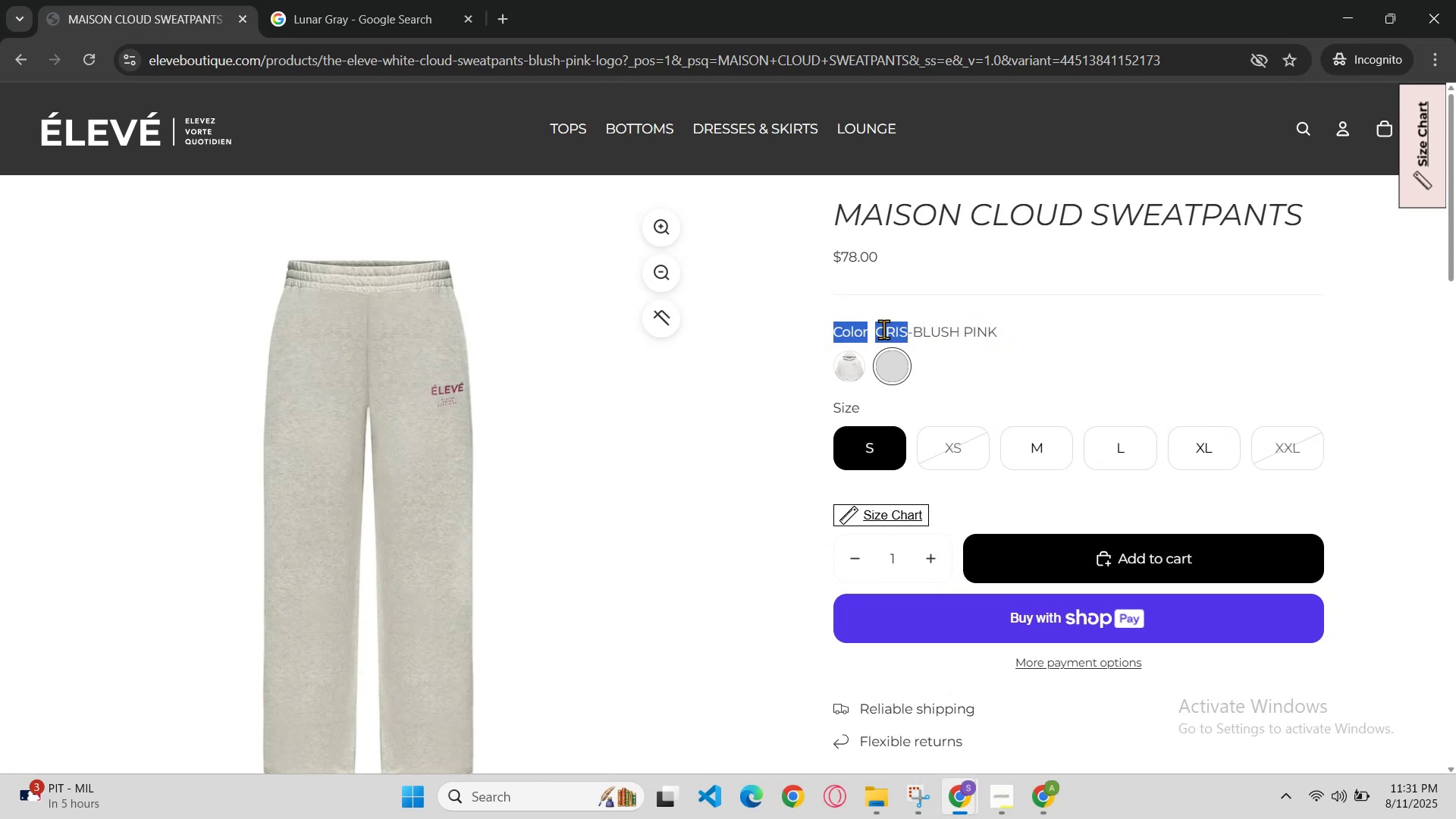 
left_click_drag(start_coordinate=[908, 329], to_coordinate=[938, 326])
 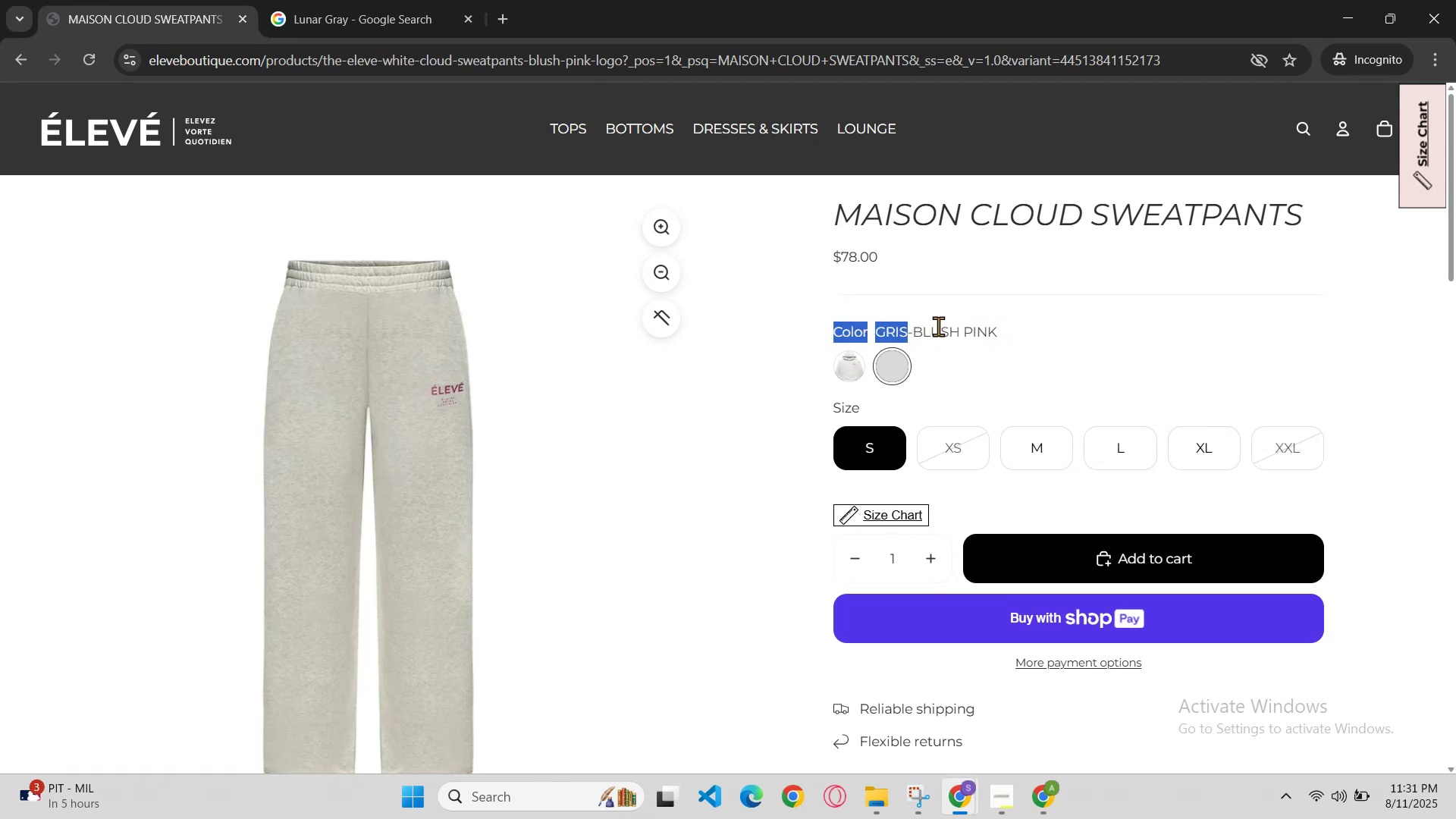 
left_click([938, 326])
 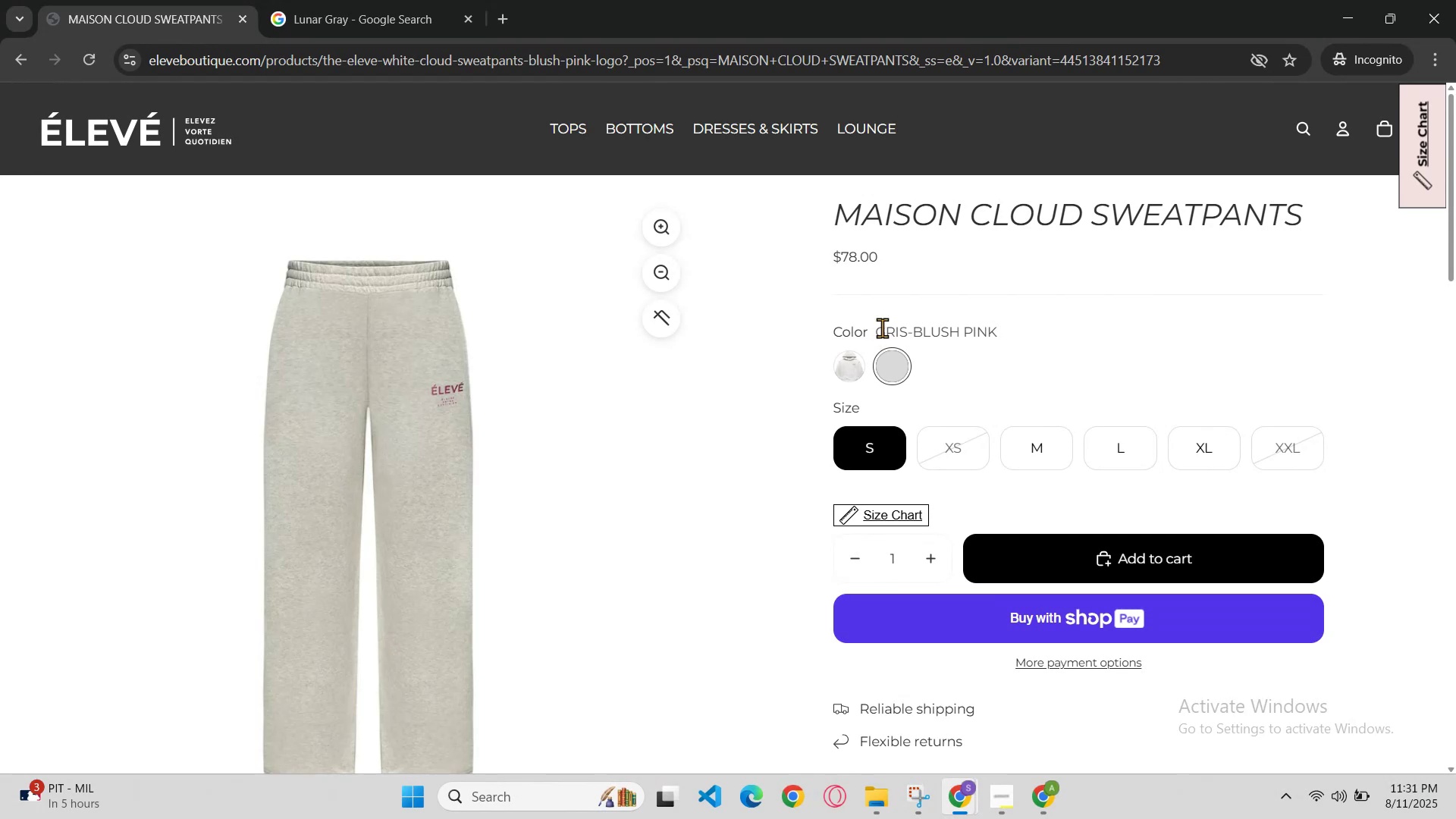 
left_click([932, 325])
 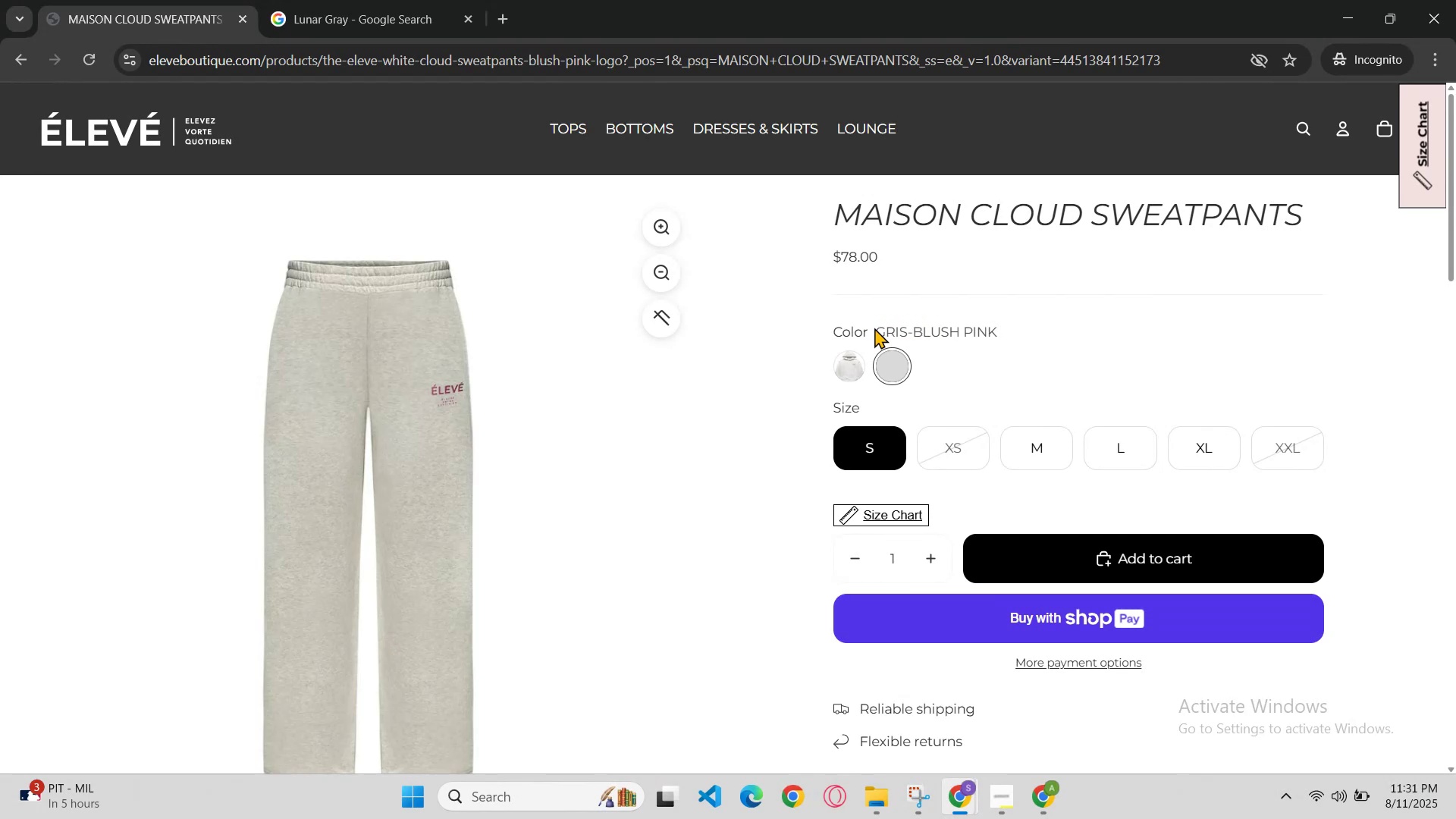 
left_click_drag(start_coordinate=[876, 328], to_coordinate=[882, 328])
 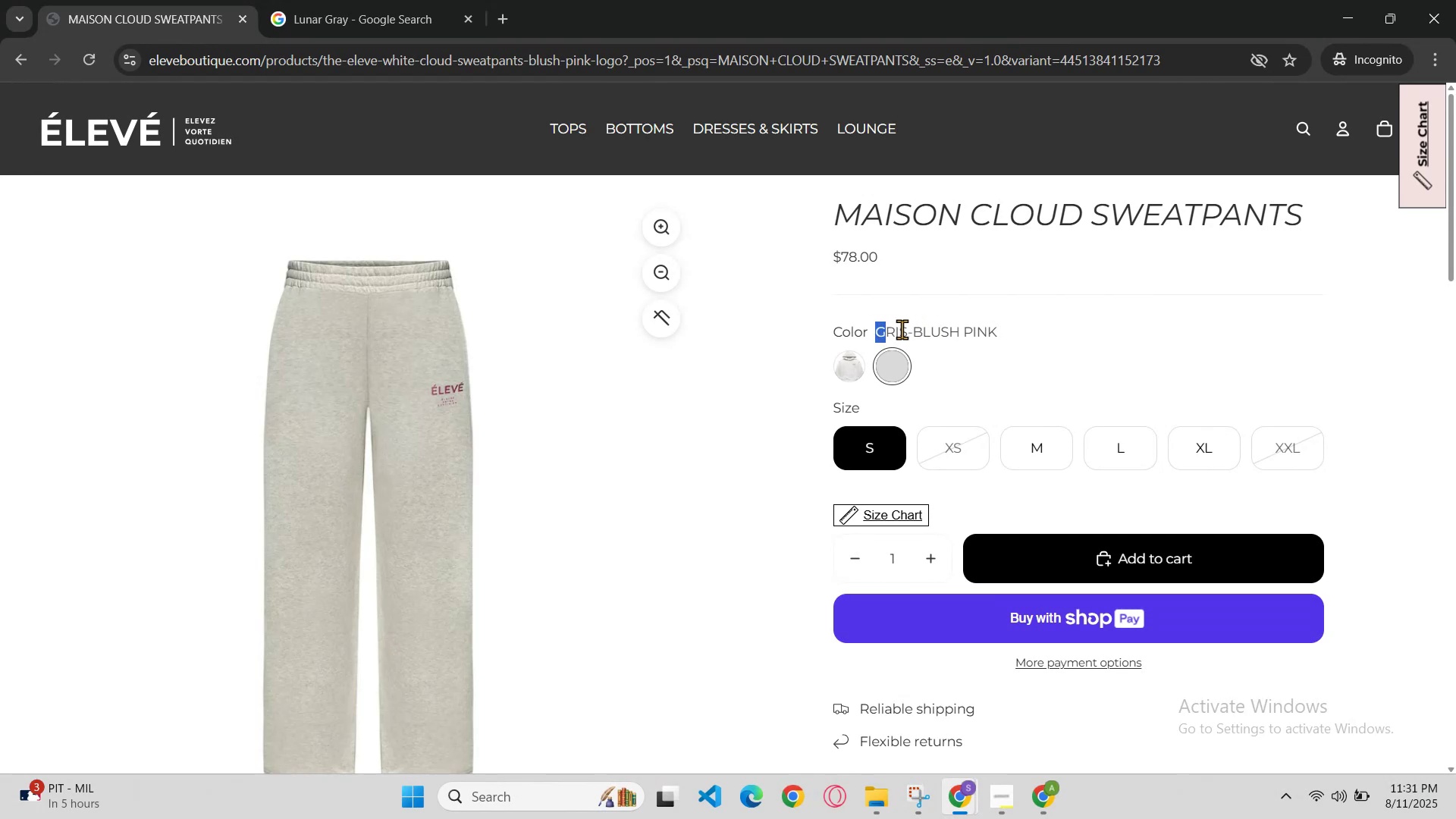 
left_click_drag(start_coordinate=[942, 331], to_coordinate=[989, 333])
 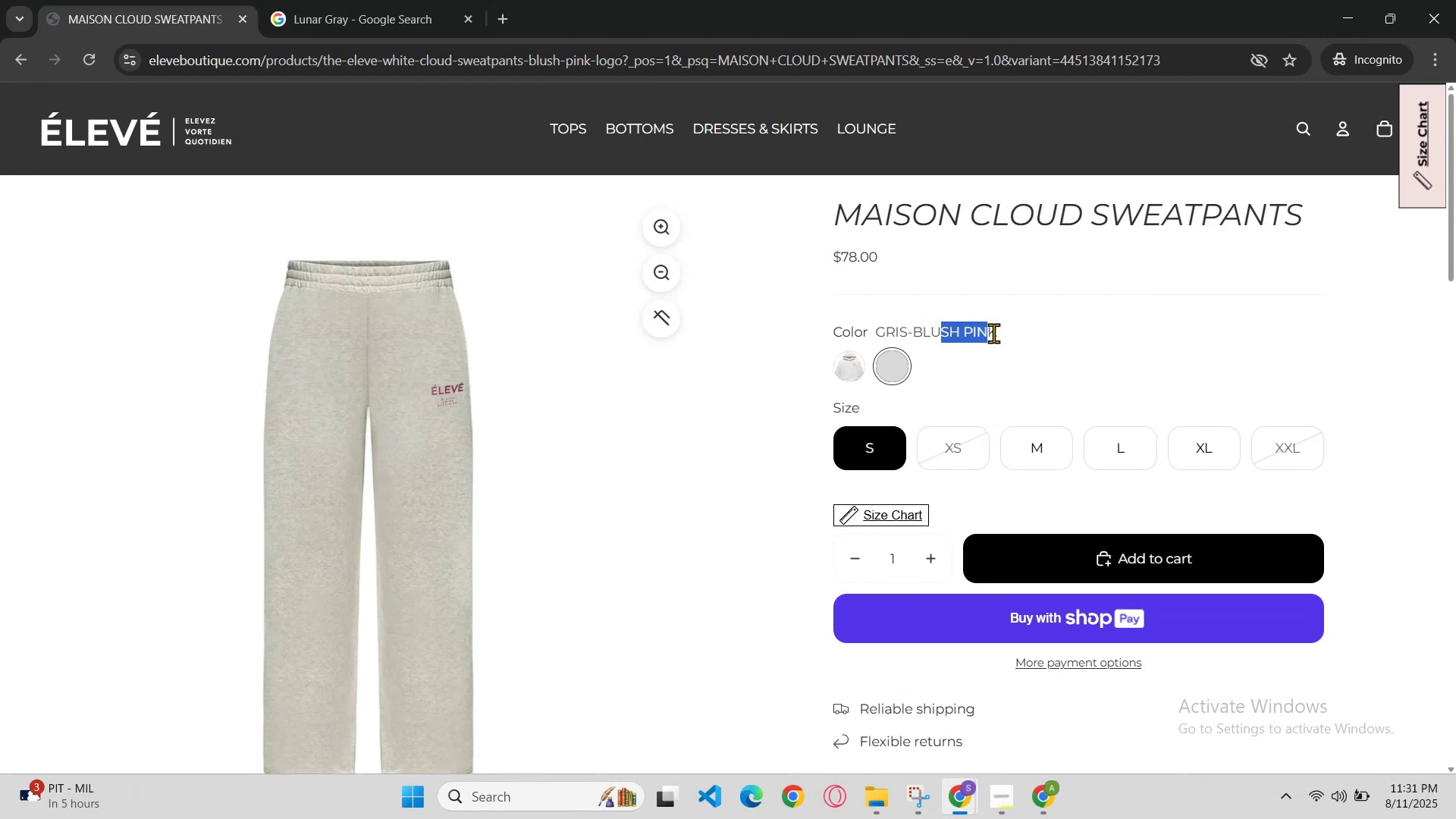 
left_click([996, 333])
 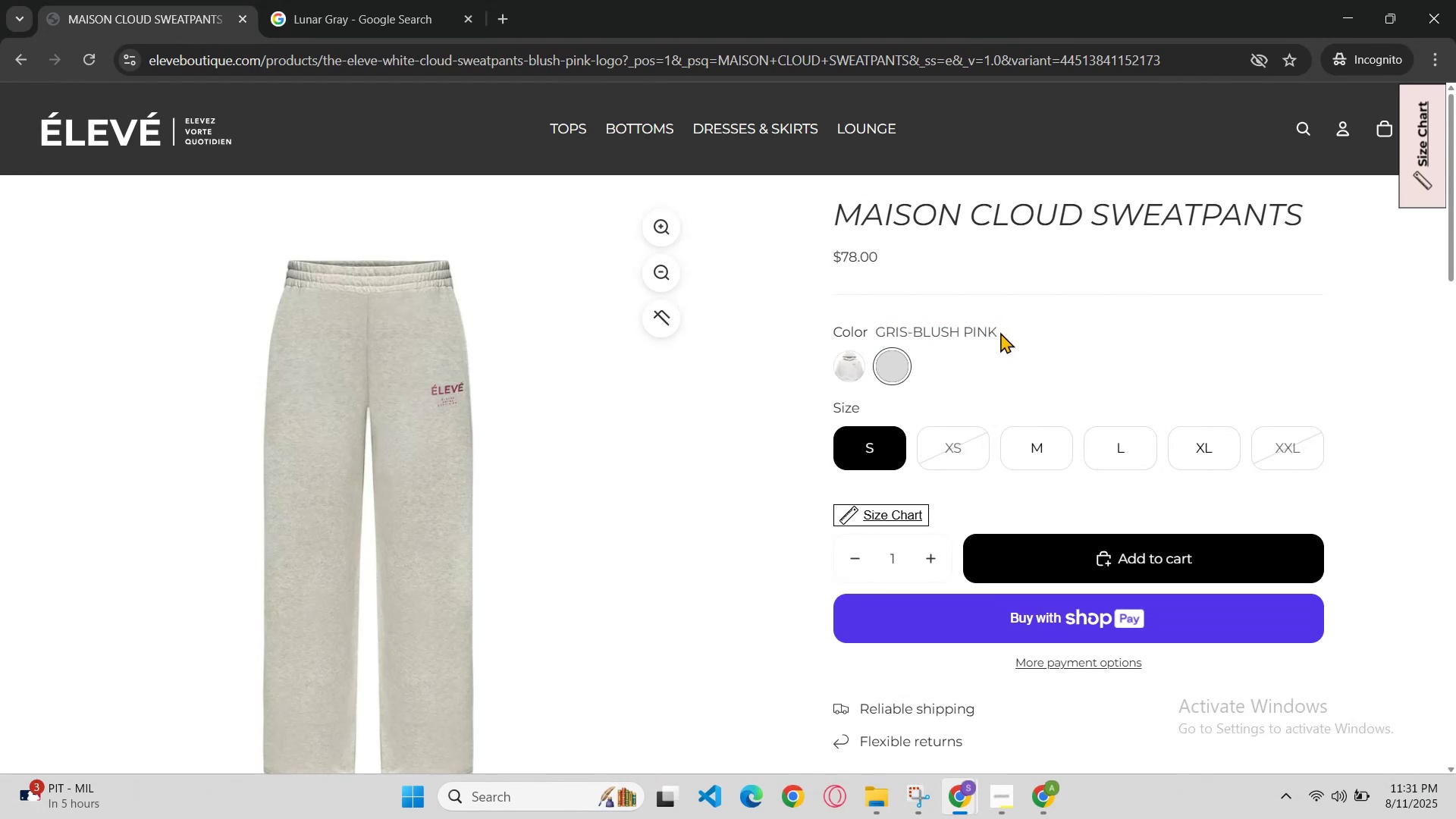 
left_click_drag(start_coordinate=[960, 327], to_coordinate=[952, 327])
 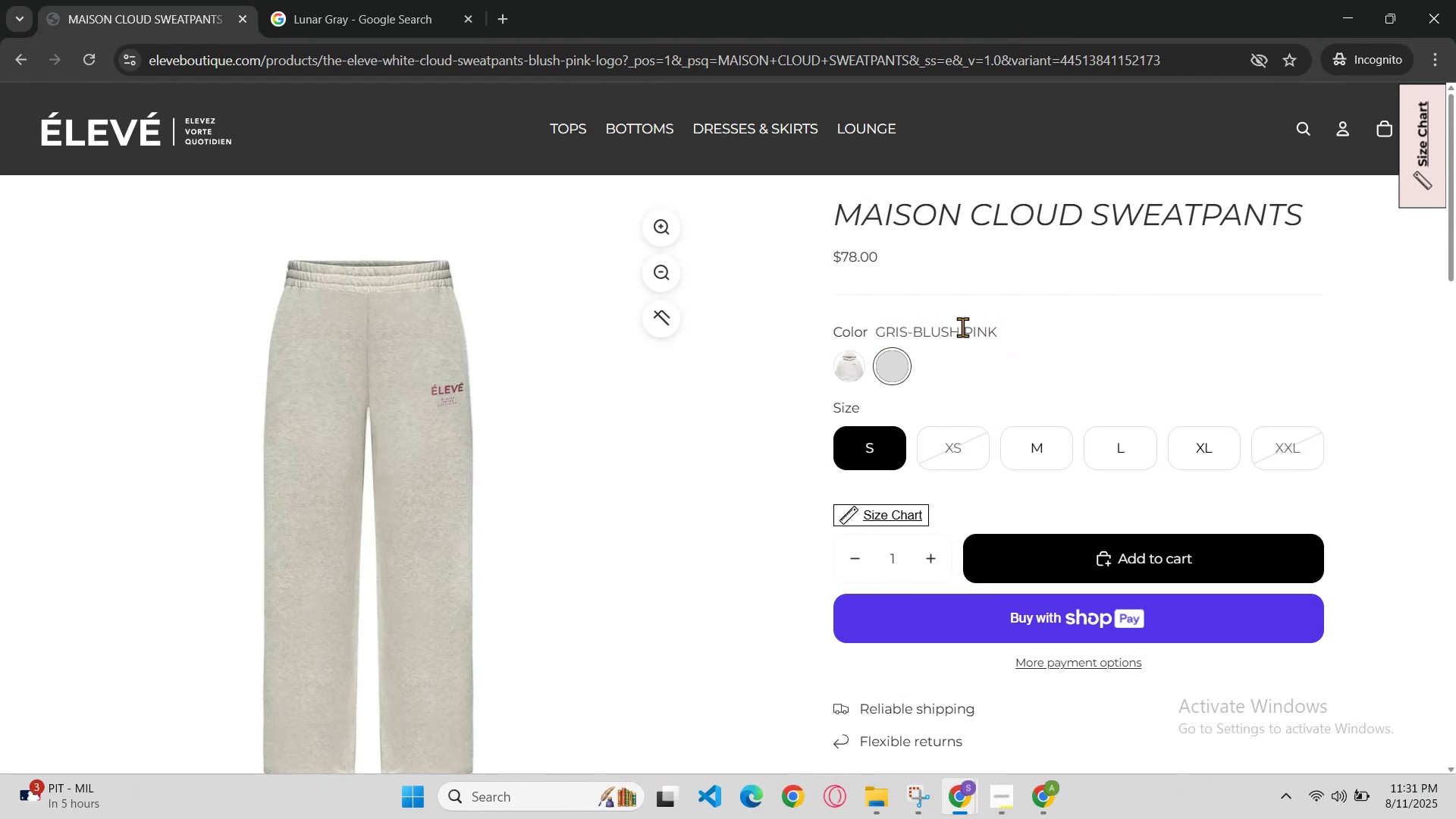 
left_click_drag(start_coordinate=[944, 327], to_coordinate=[939, 327])
 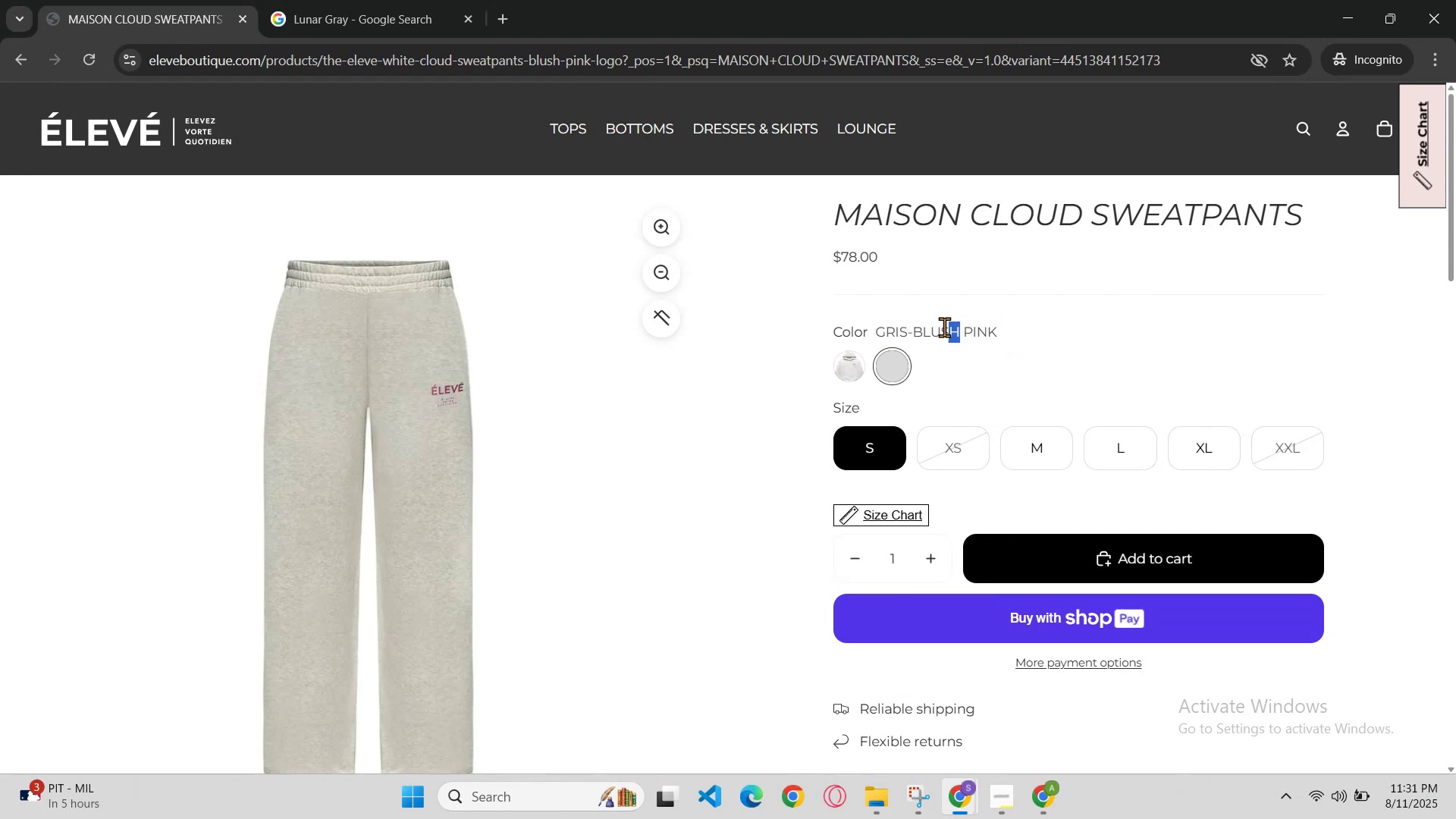 
left_click_drag(start_coordinate=[918, 327], to_coordinate=[886, 328])
 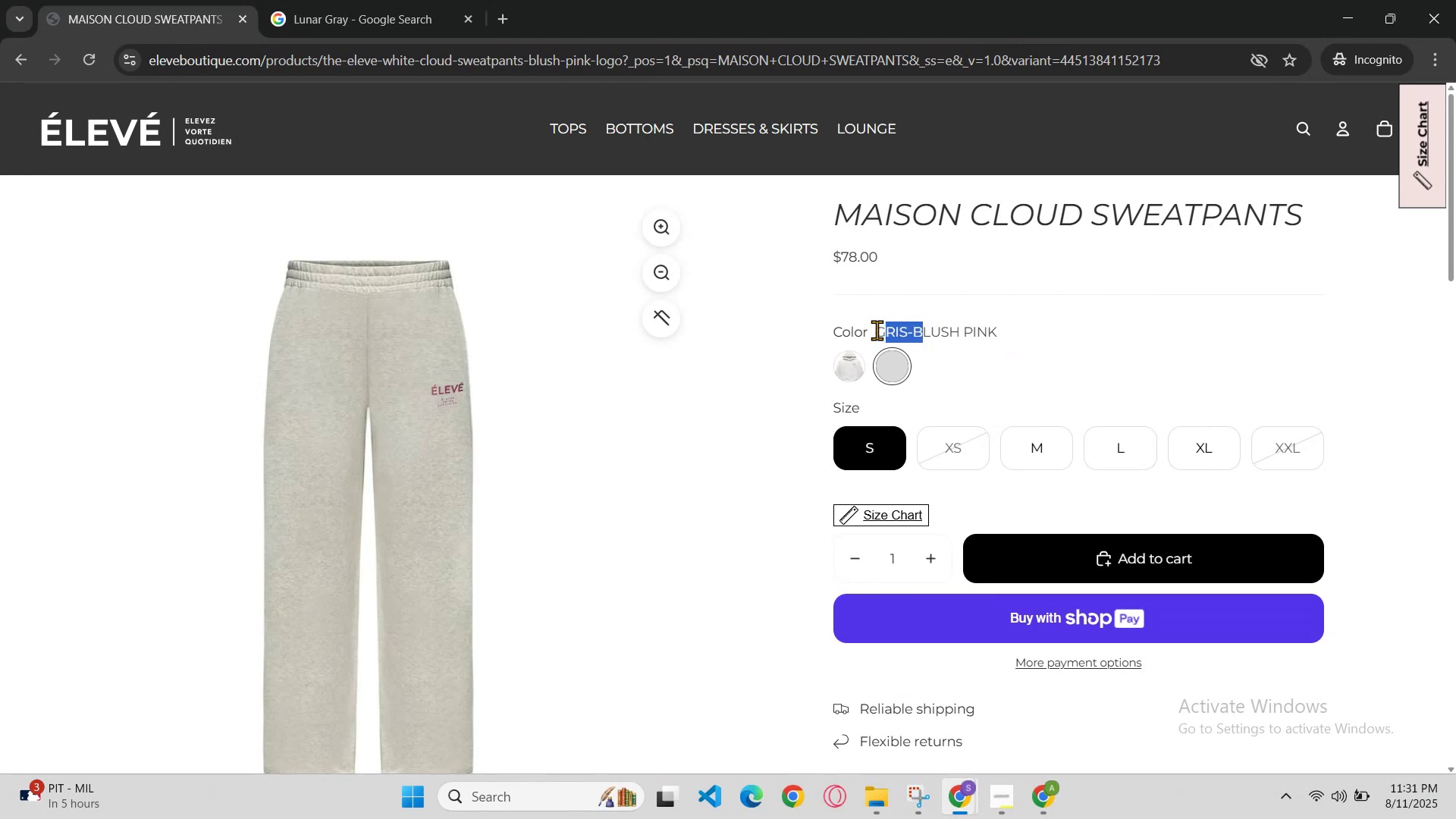 
left_click_drag(start_coordinate=[877, 330], to_coordinate=[885, 328])
 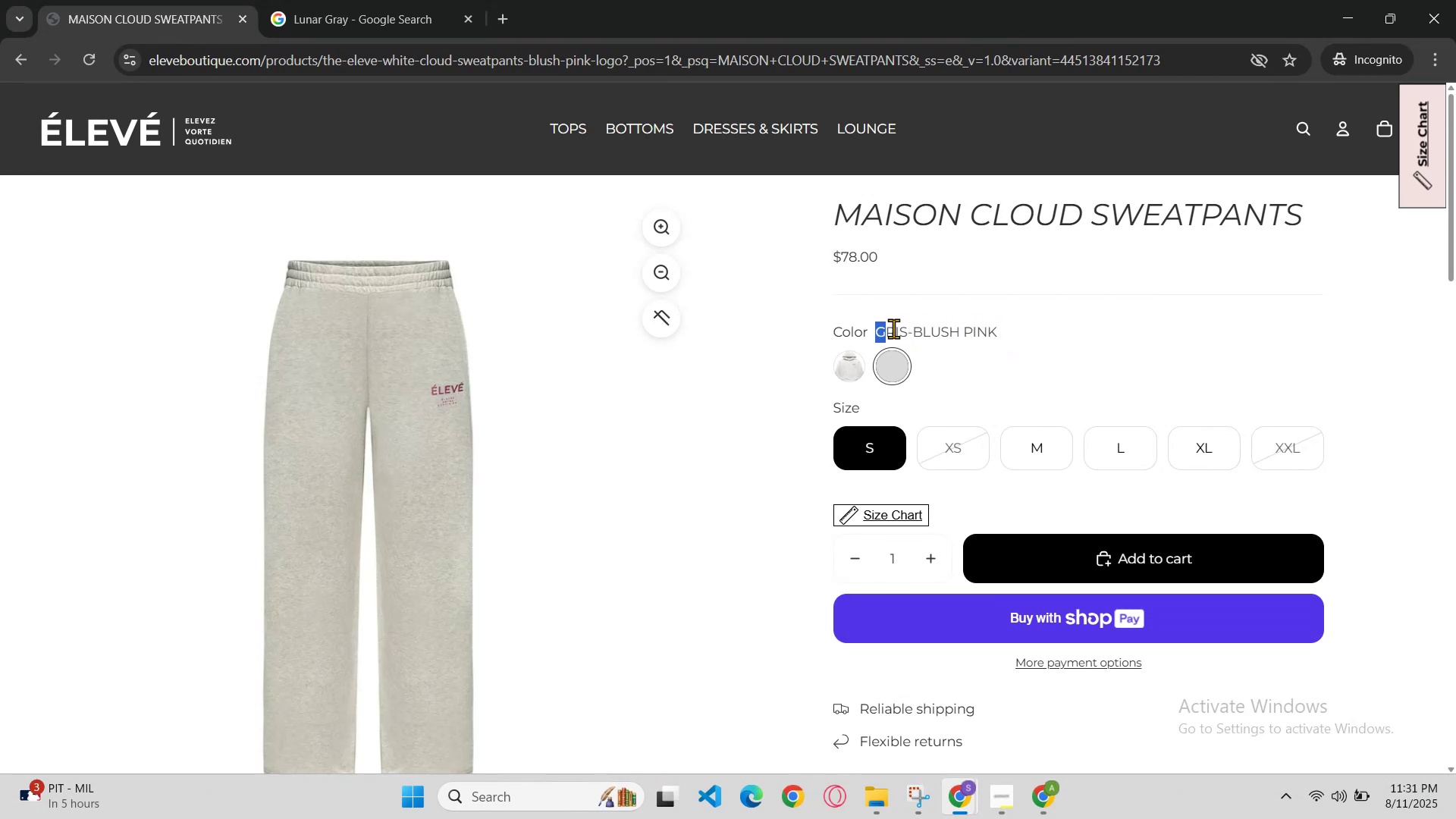 
left_click_drag(start_coordinate=[927, 333], to_coordinate=[1000, 337])
 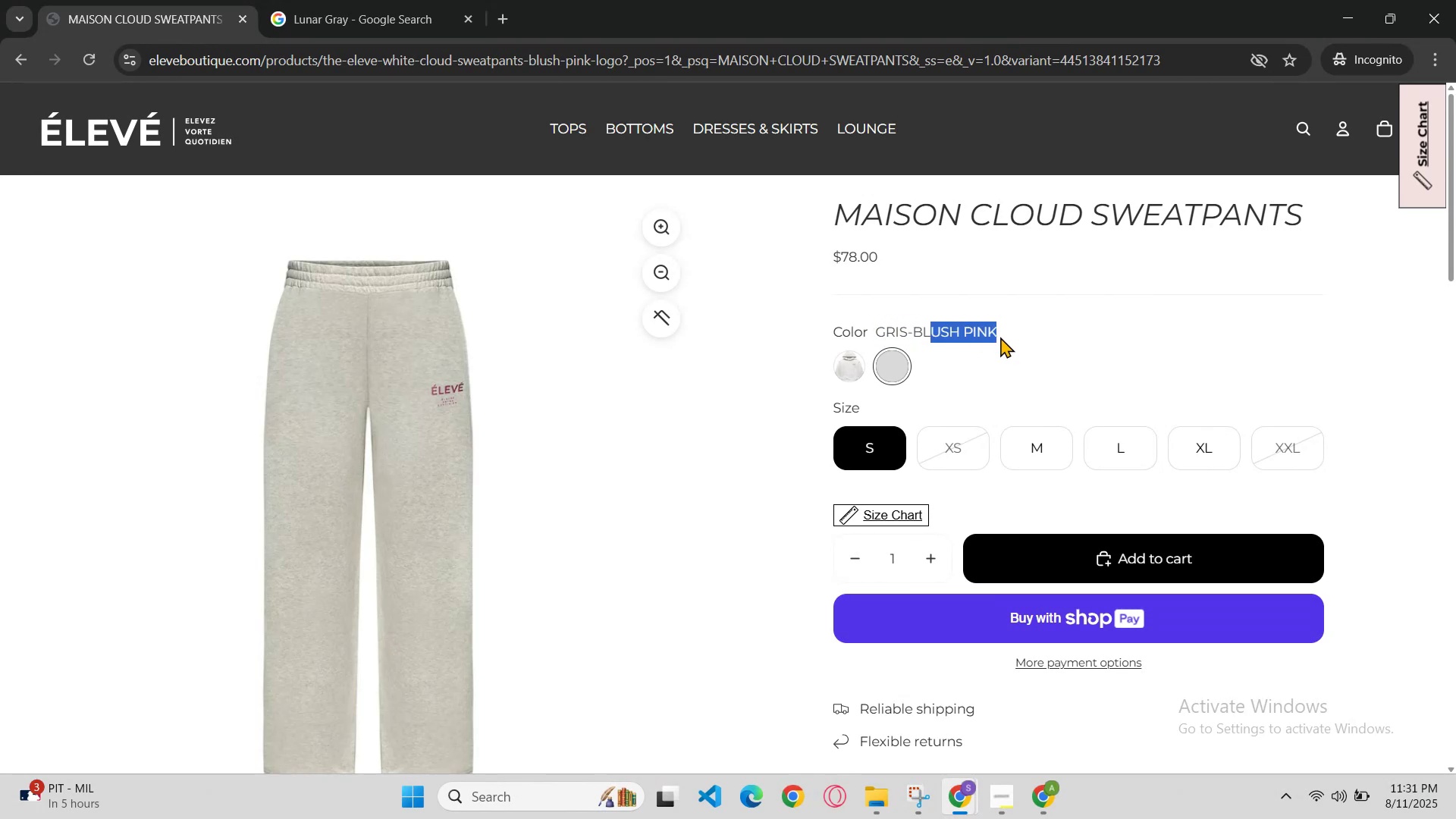 
left_click([1000, 337])
 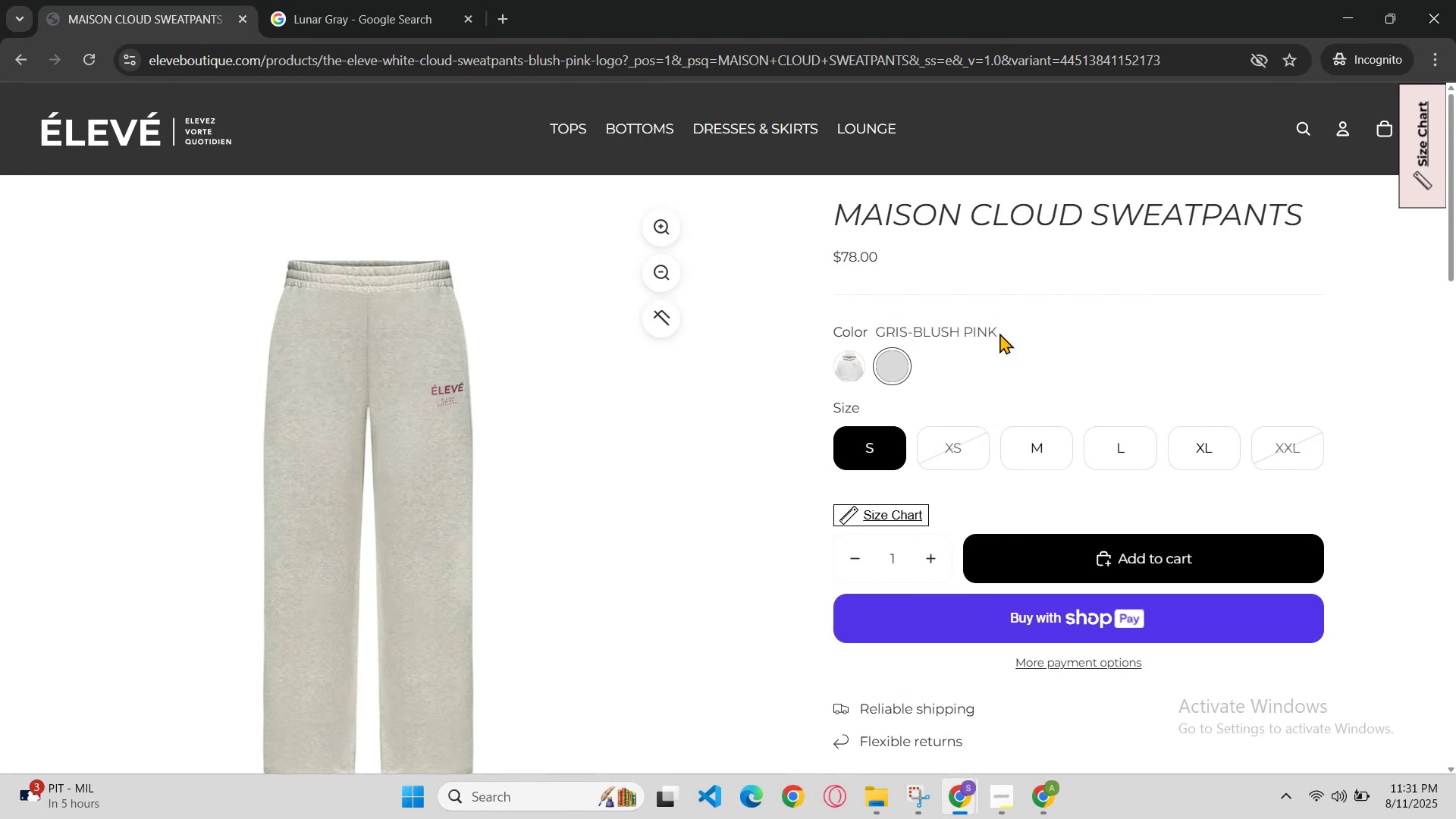 
left_click_drag(start_coordinate=[951, 331], to_coordinate=[945, 331])
 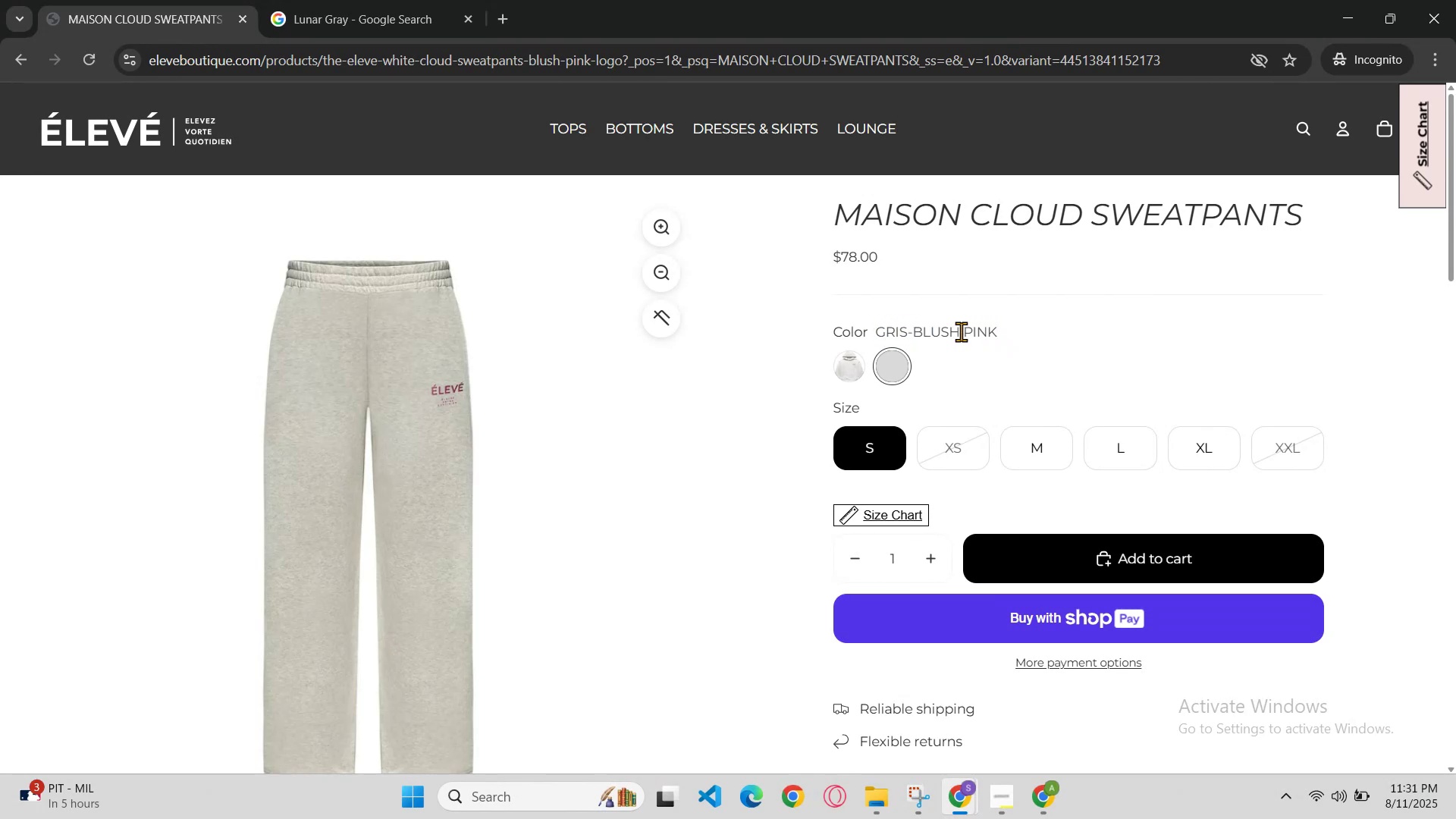 
left_click_drag(start_coordinate=[932, 331], to_coordinate=[924, 331])
 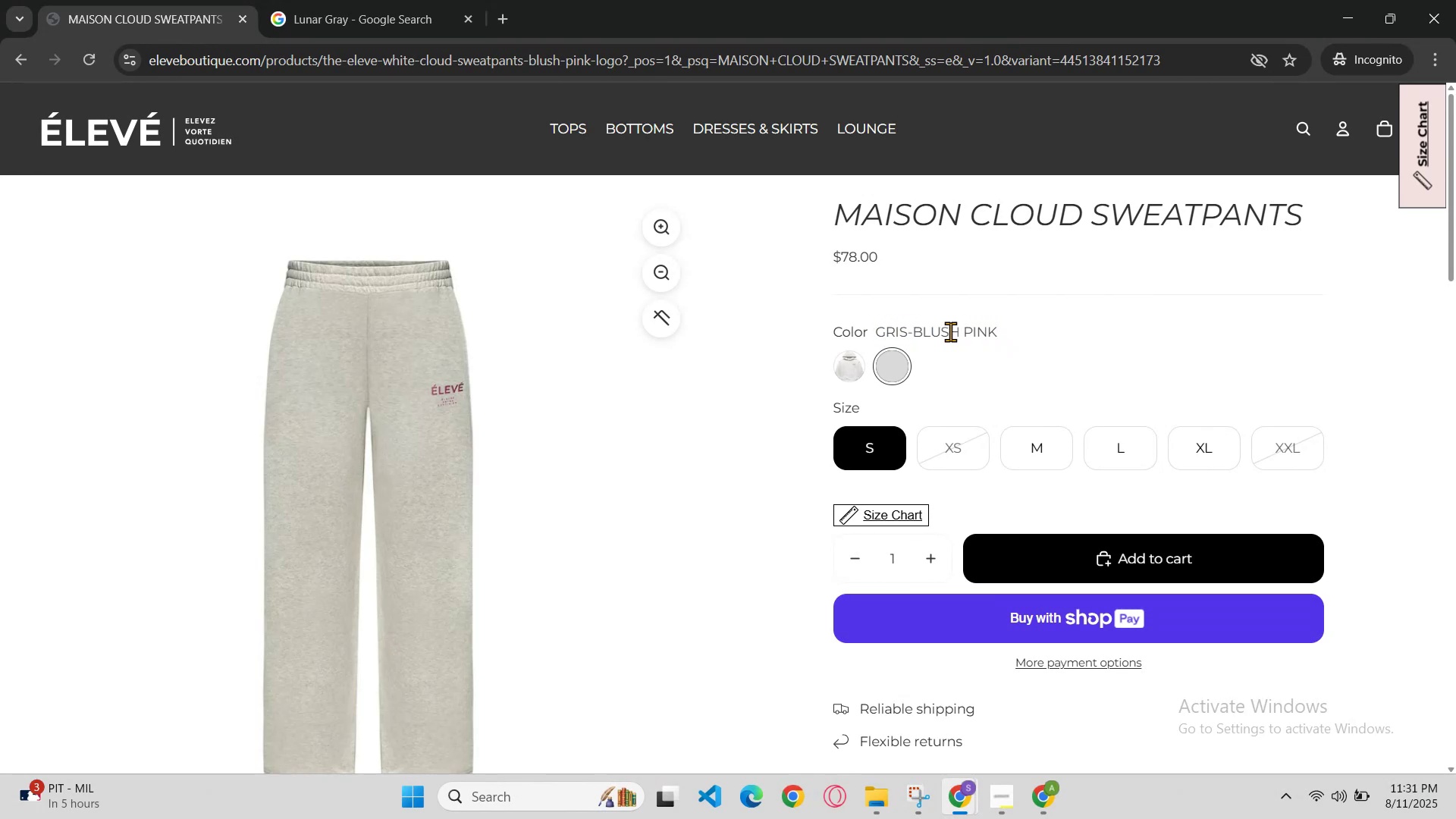 
left_click_drag(start_coordinate=[917, 331], to_coordinate=[900, 331])
 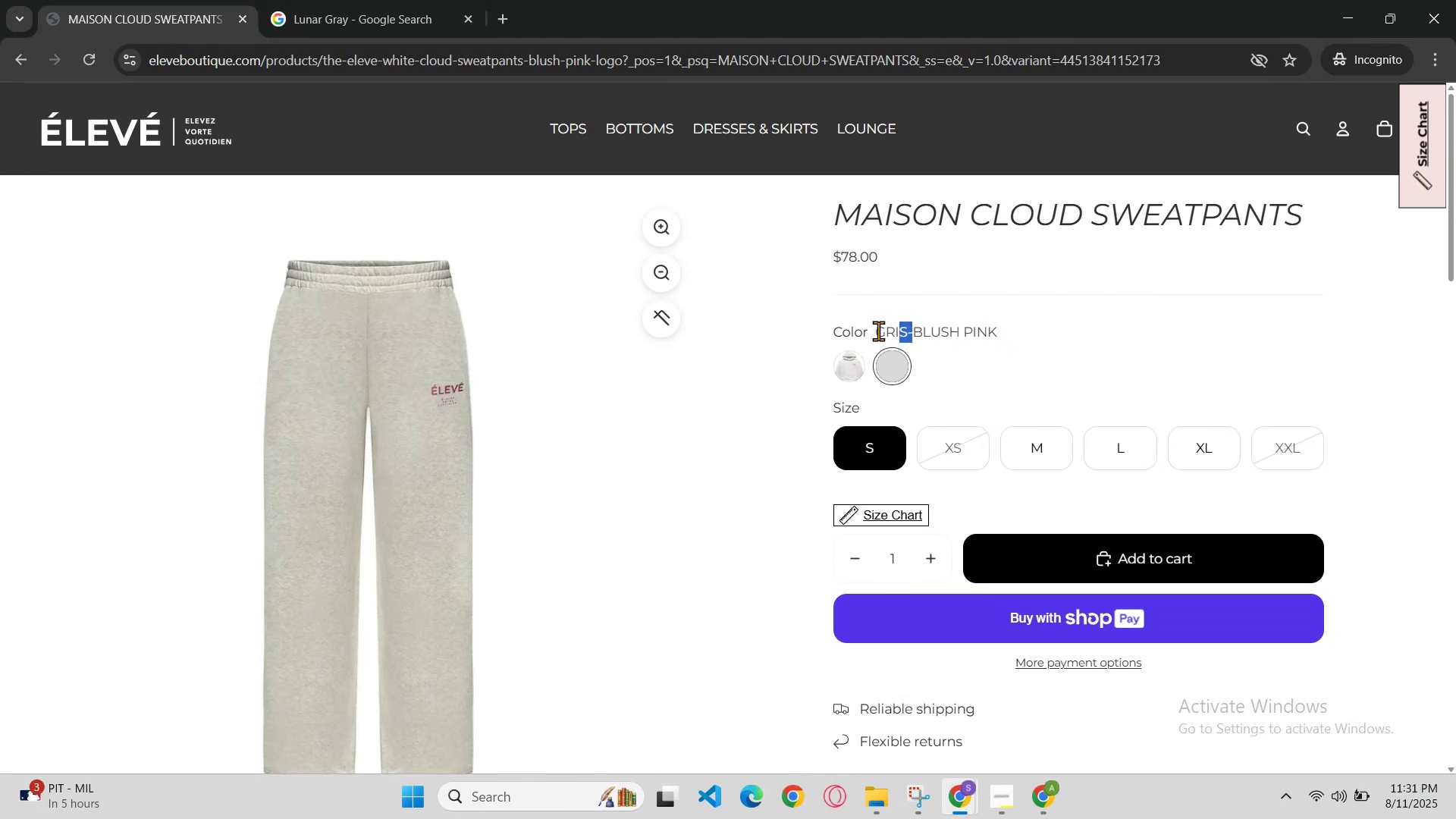 
left_click_drag(start_coordinate=[899, 329], to_coordinate=[911, 329])
 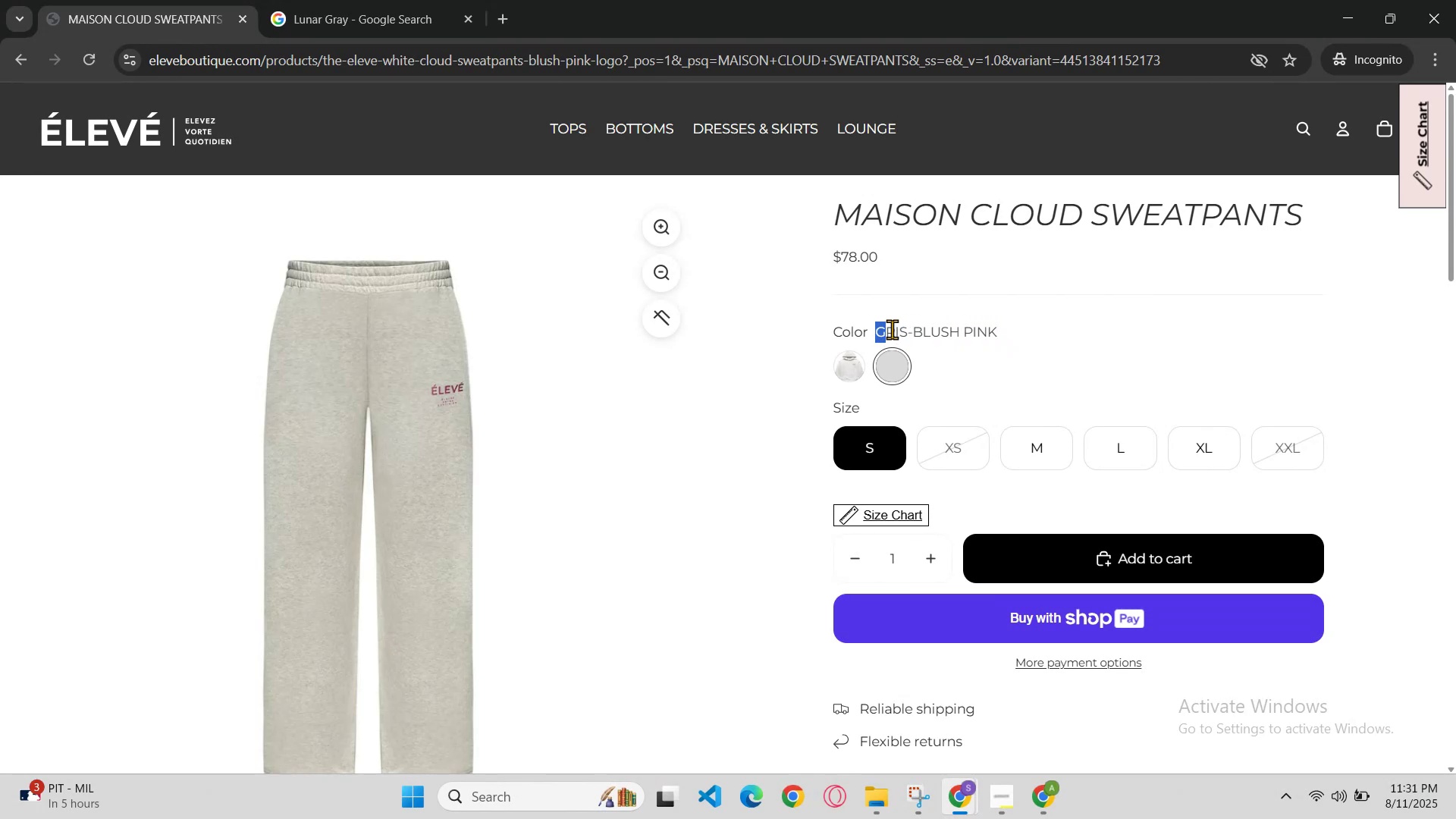 
left_click_drag(start_coordinate=[923, 329], to_coordinate=[929, 329])
 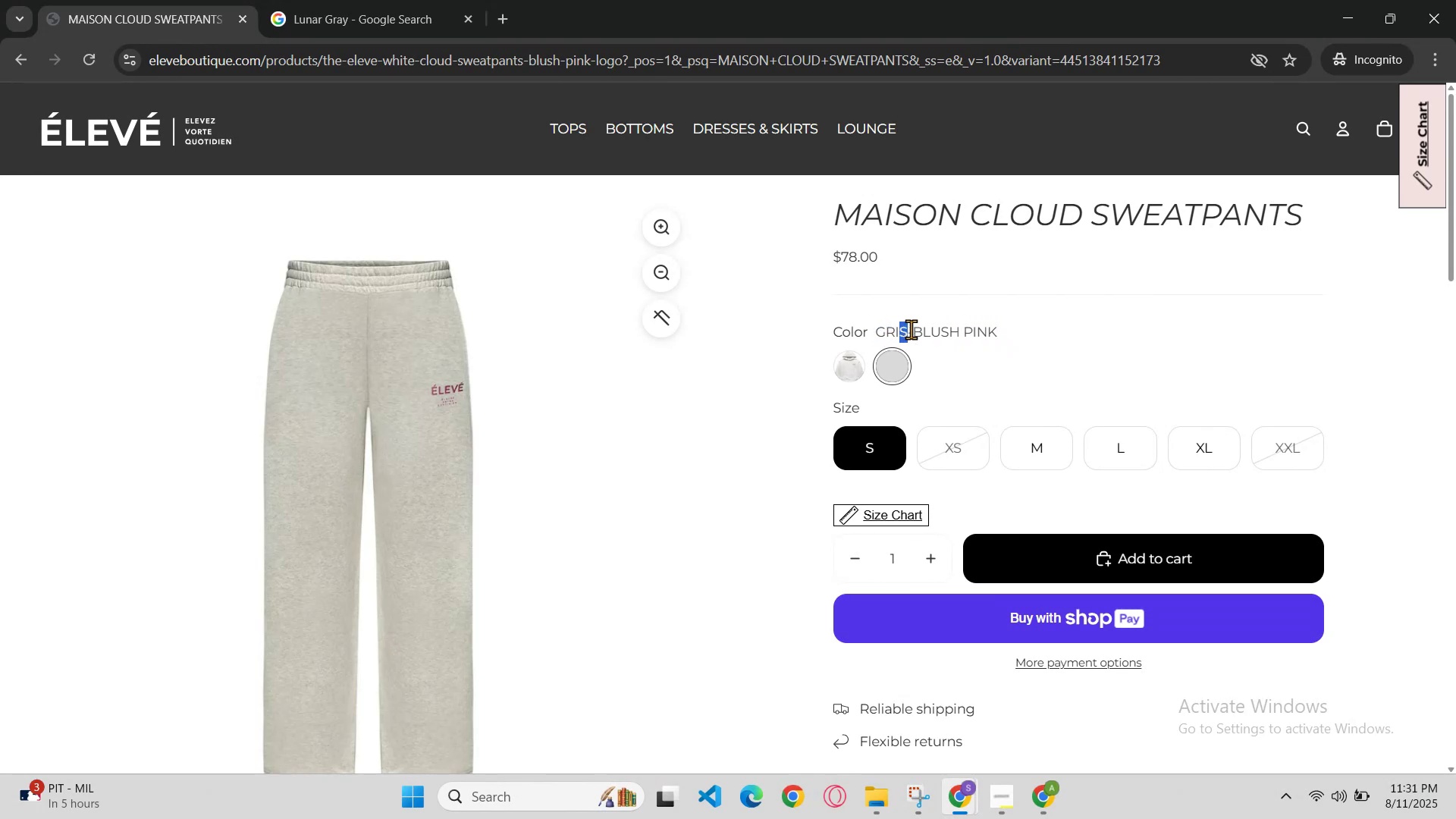 
left_click_drag(start_coordinate=[937, 329], to_coordinate=[969, 329])
 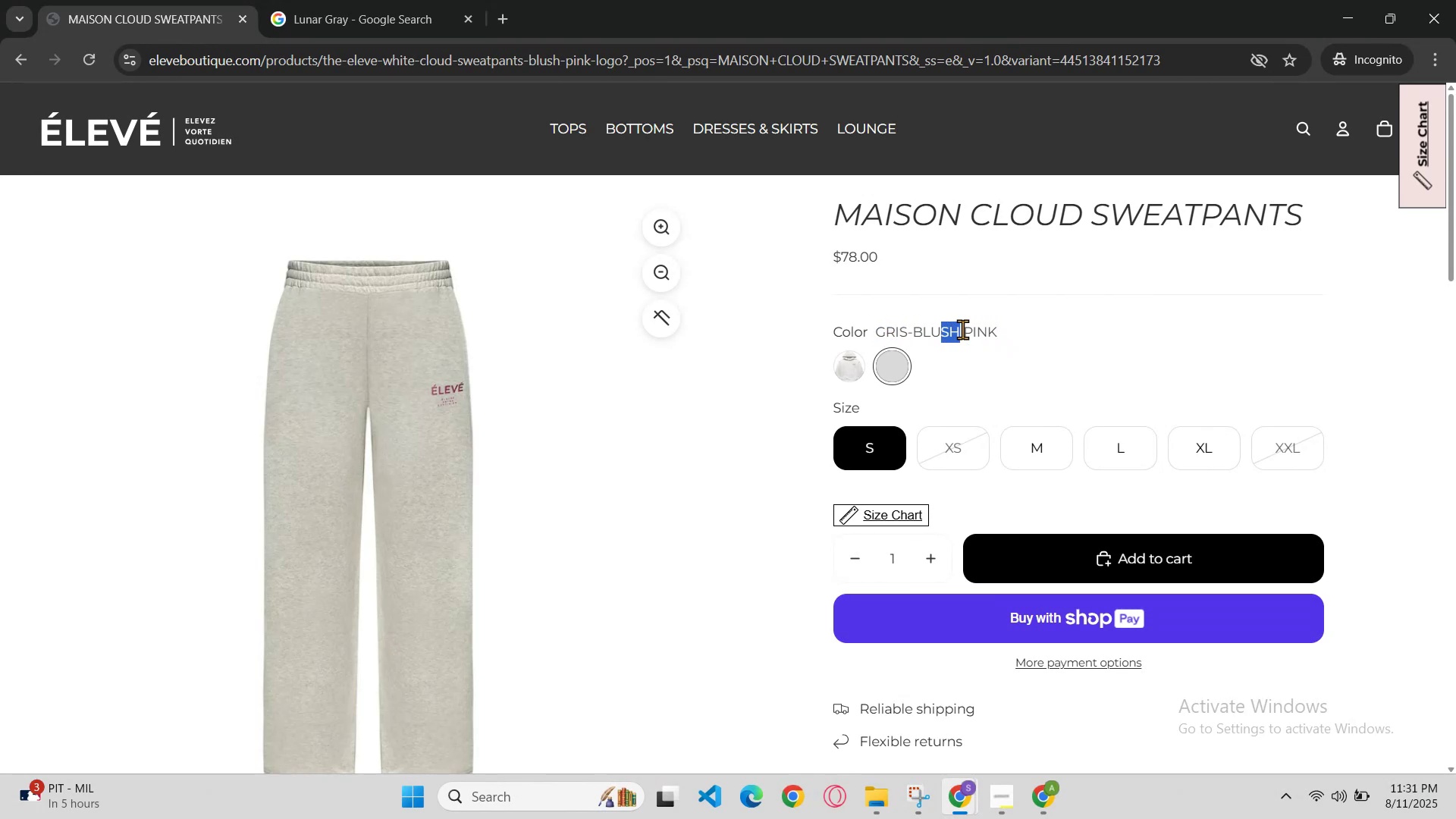 
left_click_drag(start_coordinate=[974, 329], to_coordinate=[993, 328])
 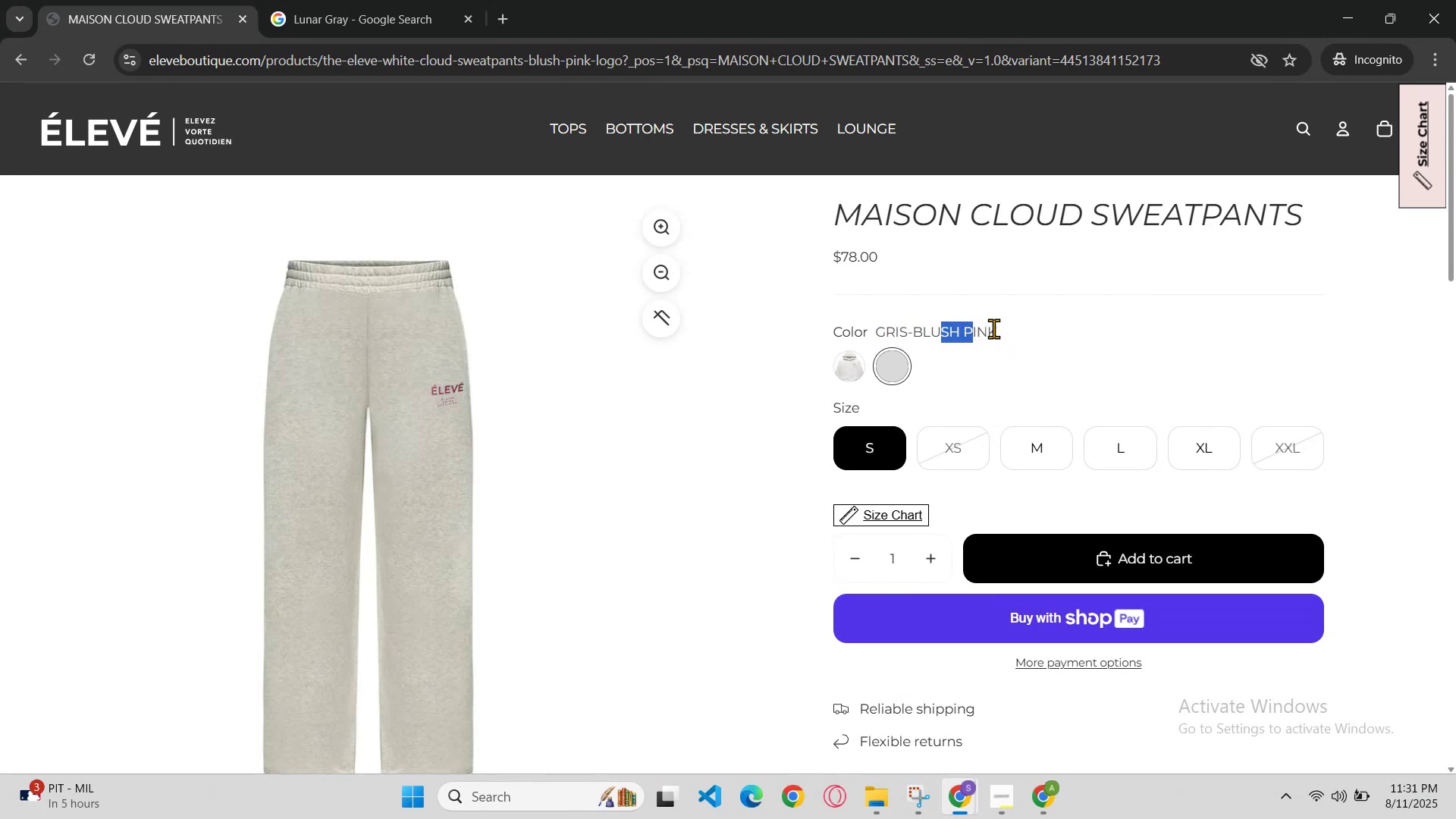 
left_click([993, 328])
 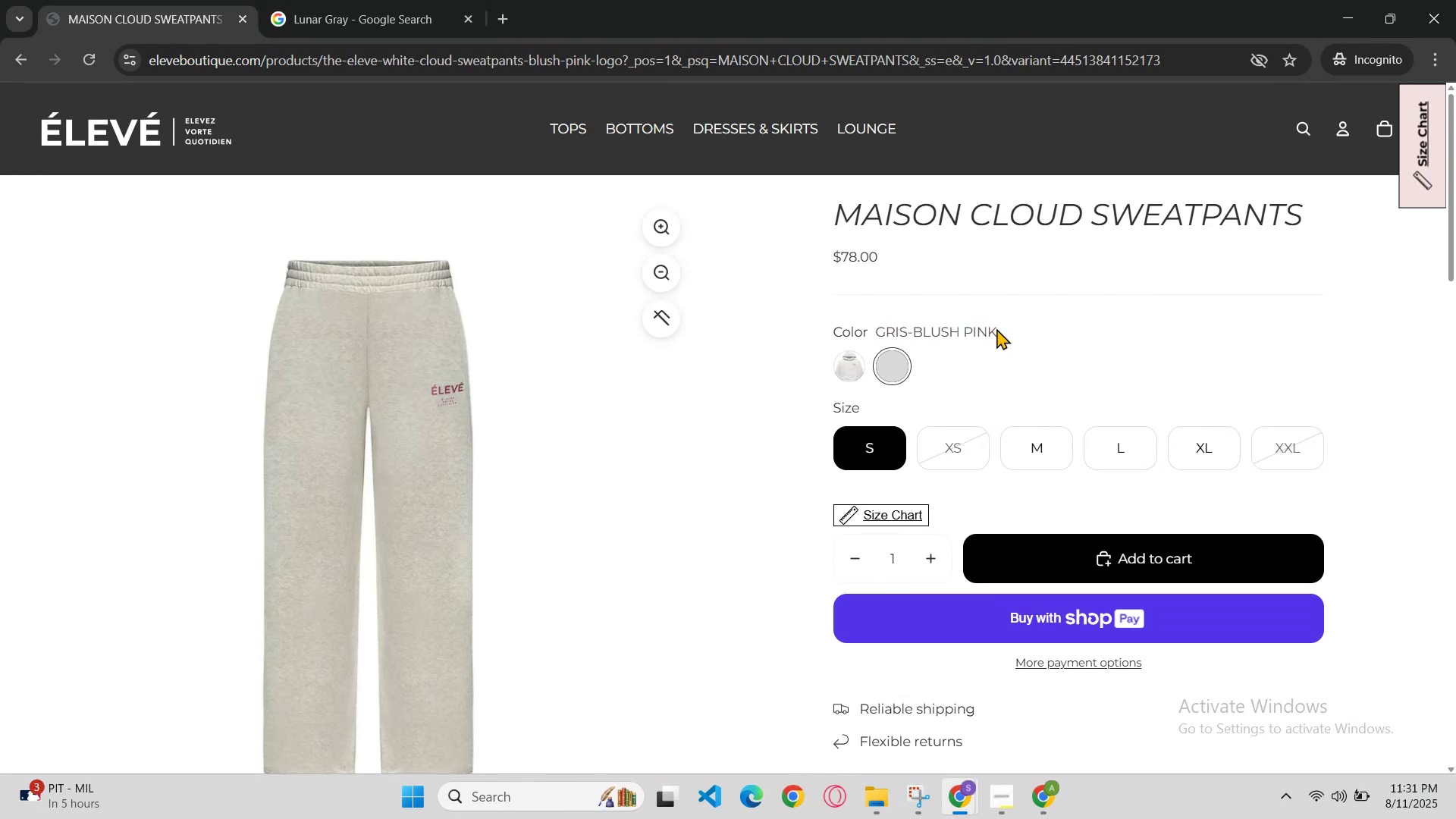 
left_click_drag(start_coordinate=[996, 328], to_coordinate=[872, 333])
 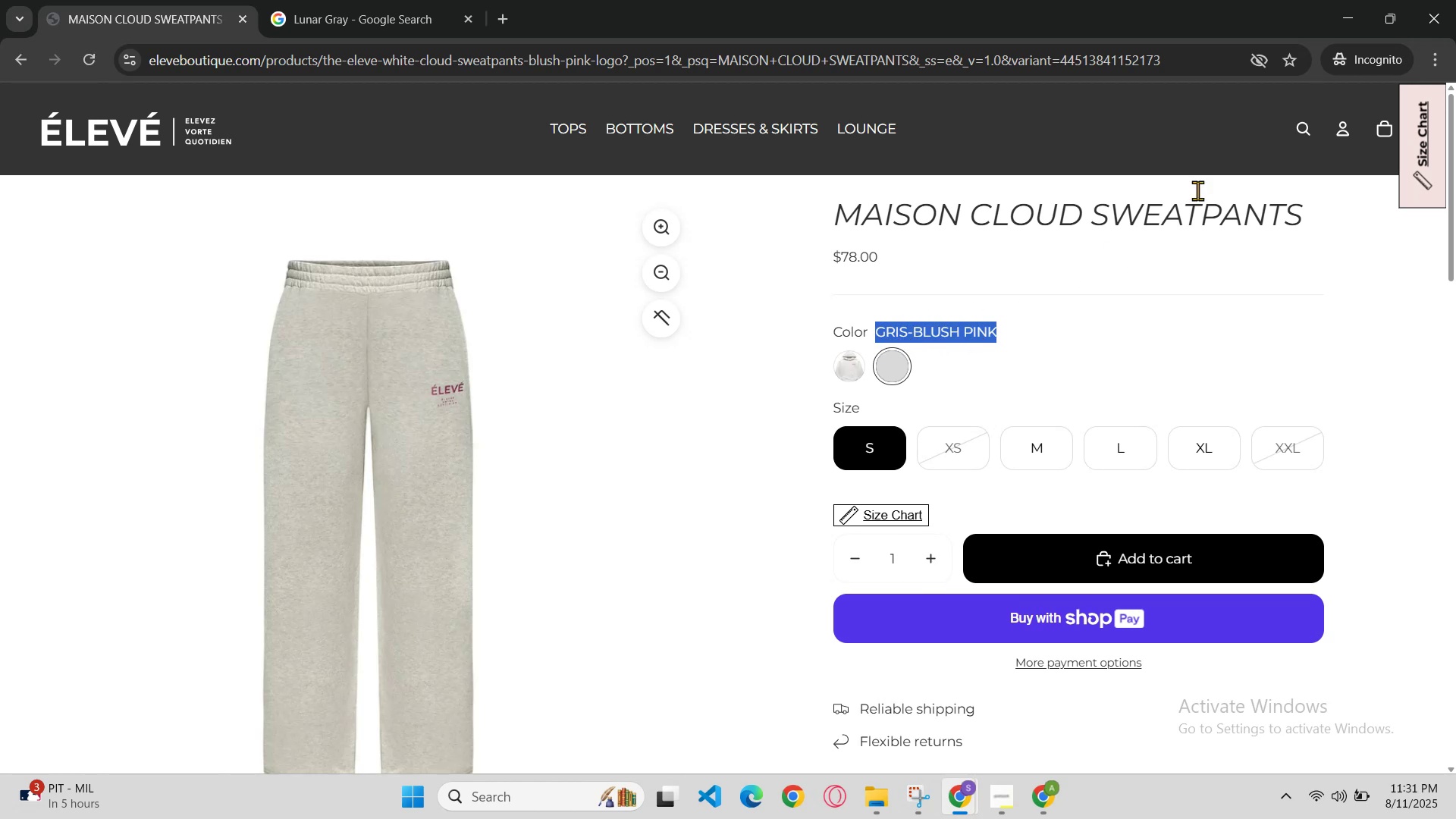 
key(Control+C)
 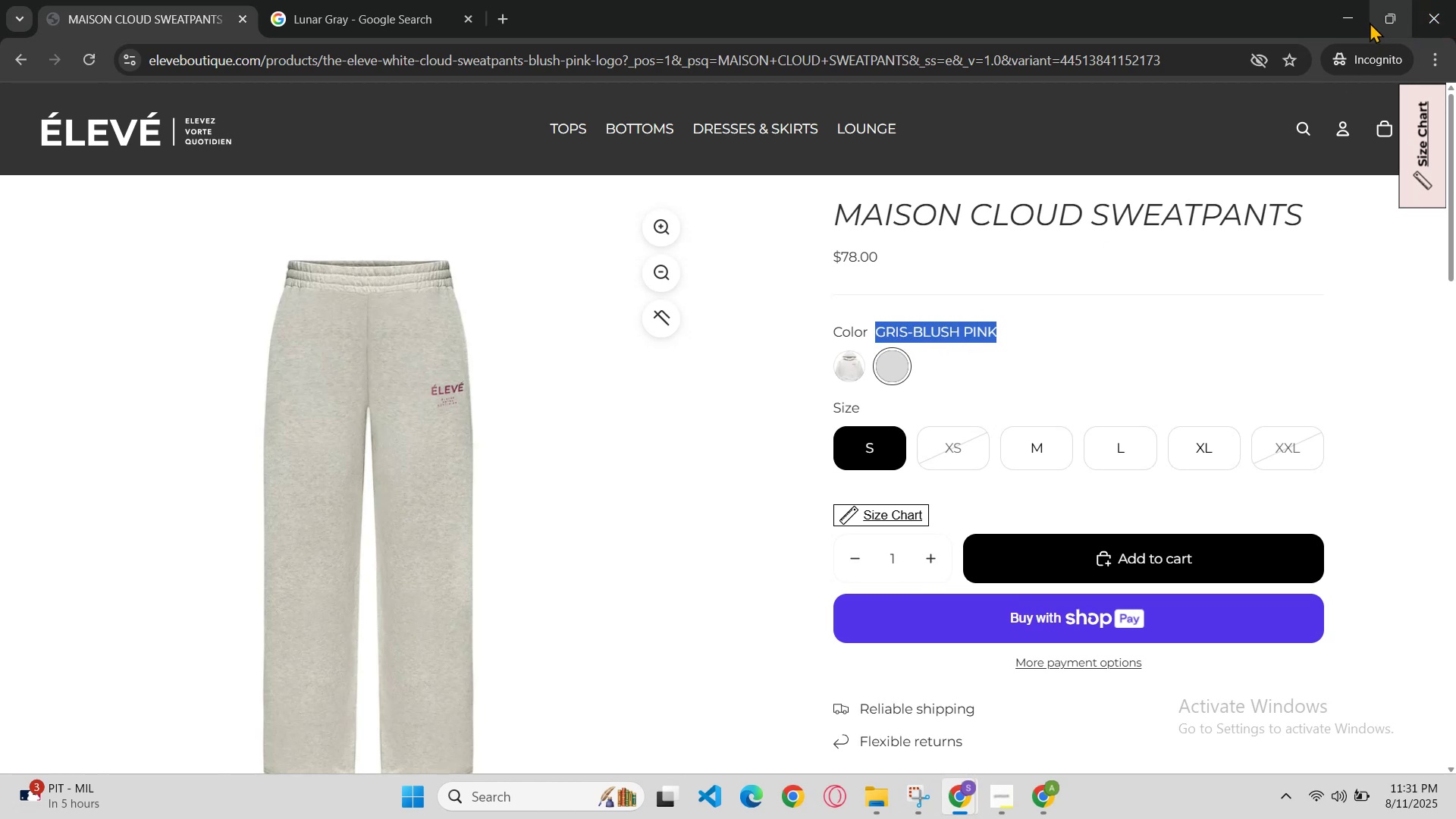 
left_click([1363, 15])
 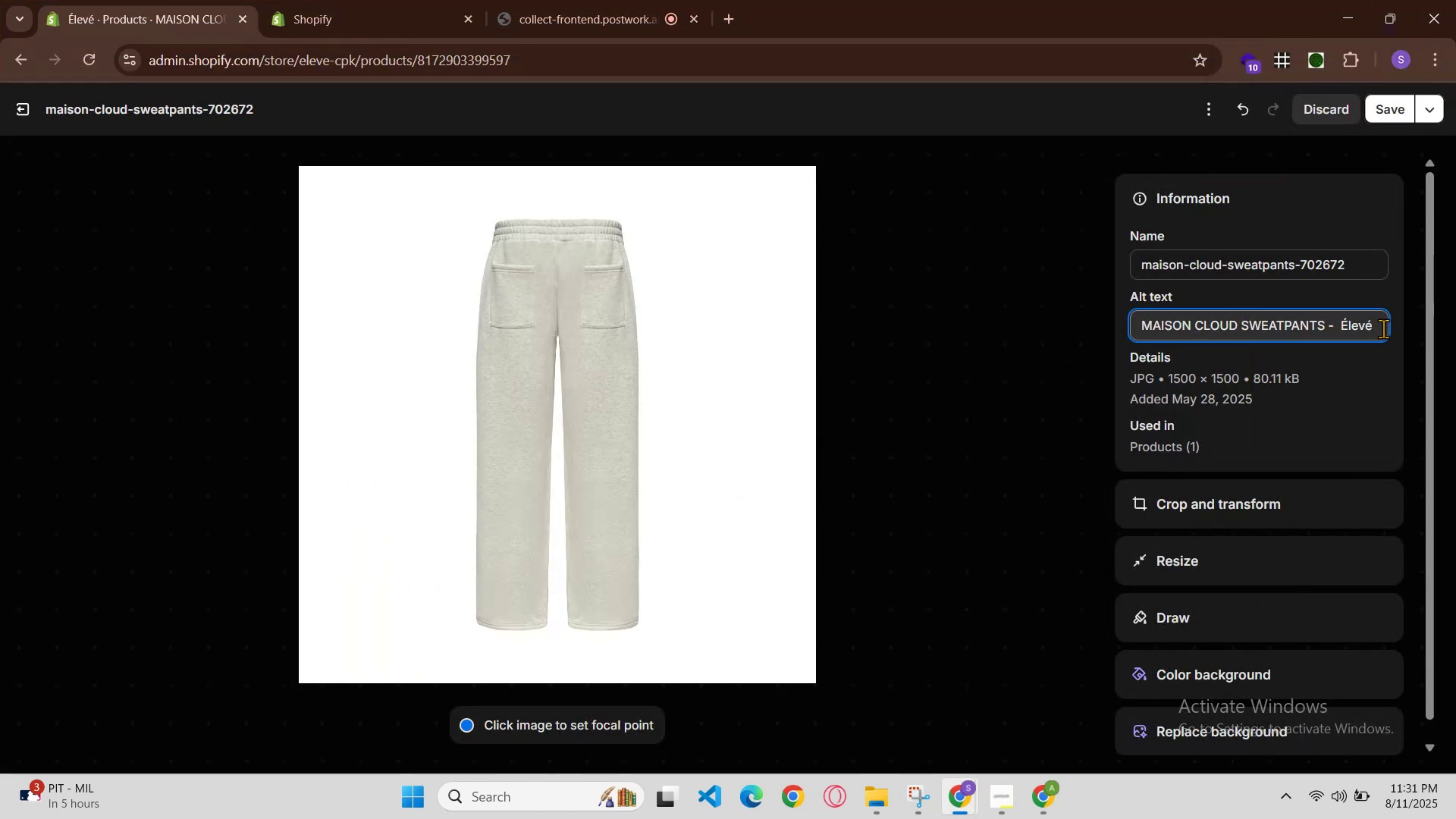 
key(ArrowLeft)
 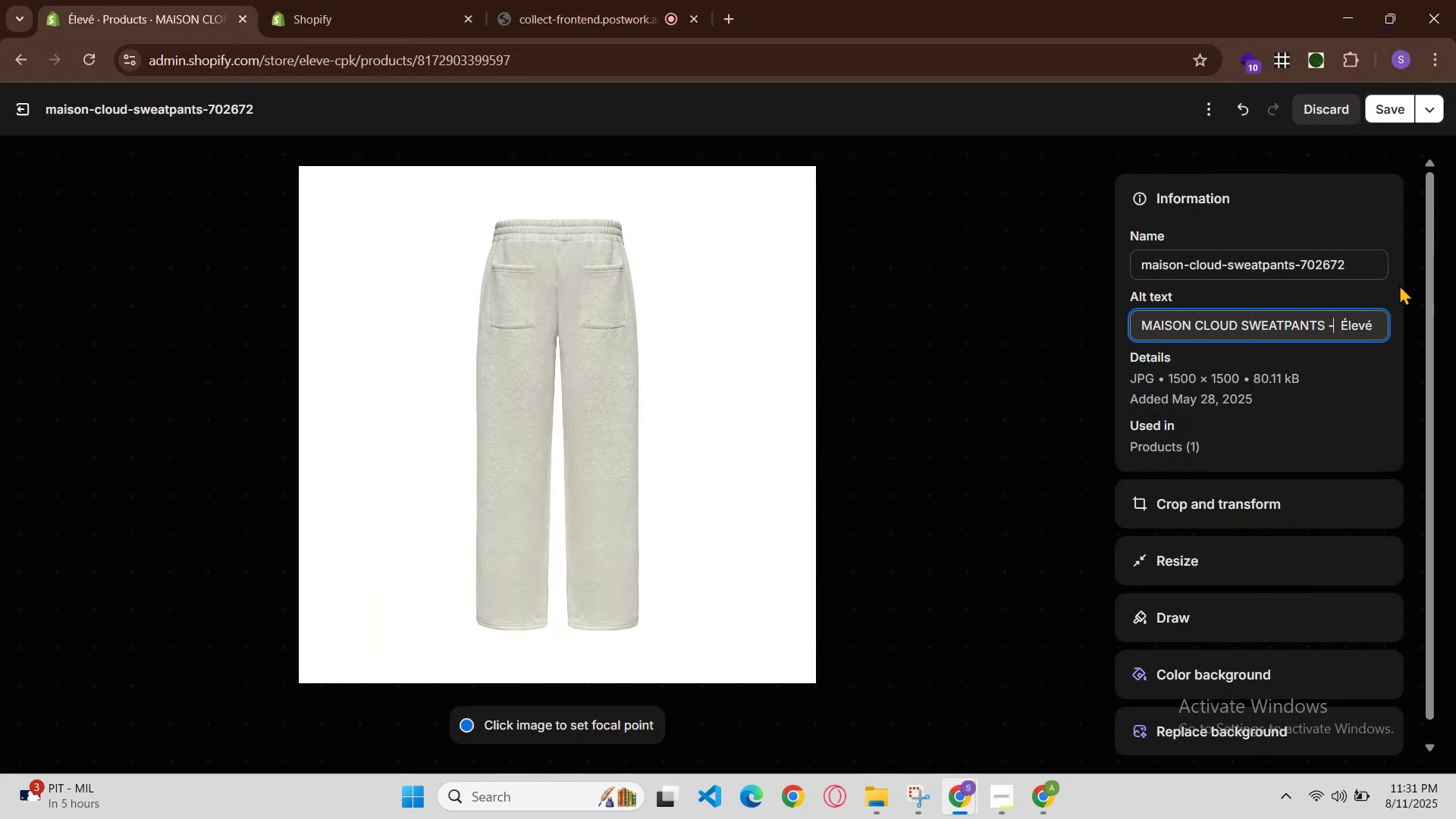 
key(Space)
 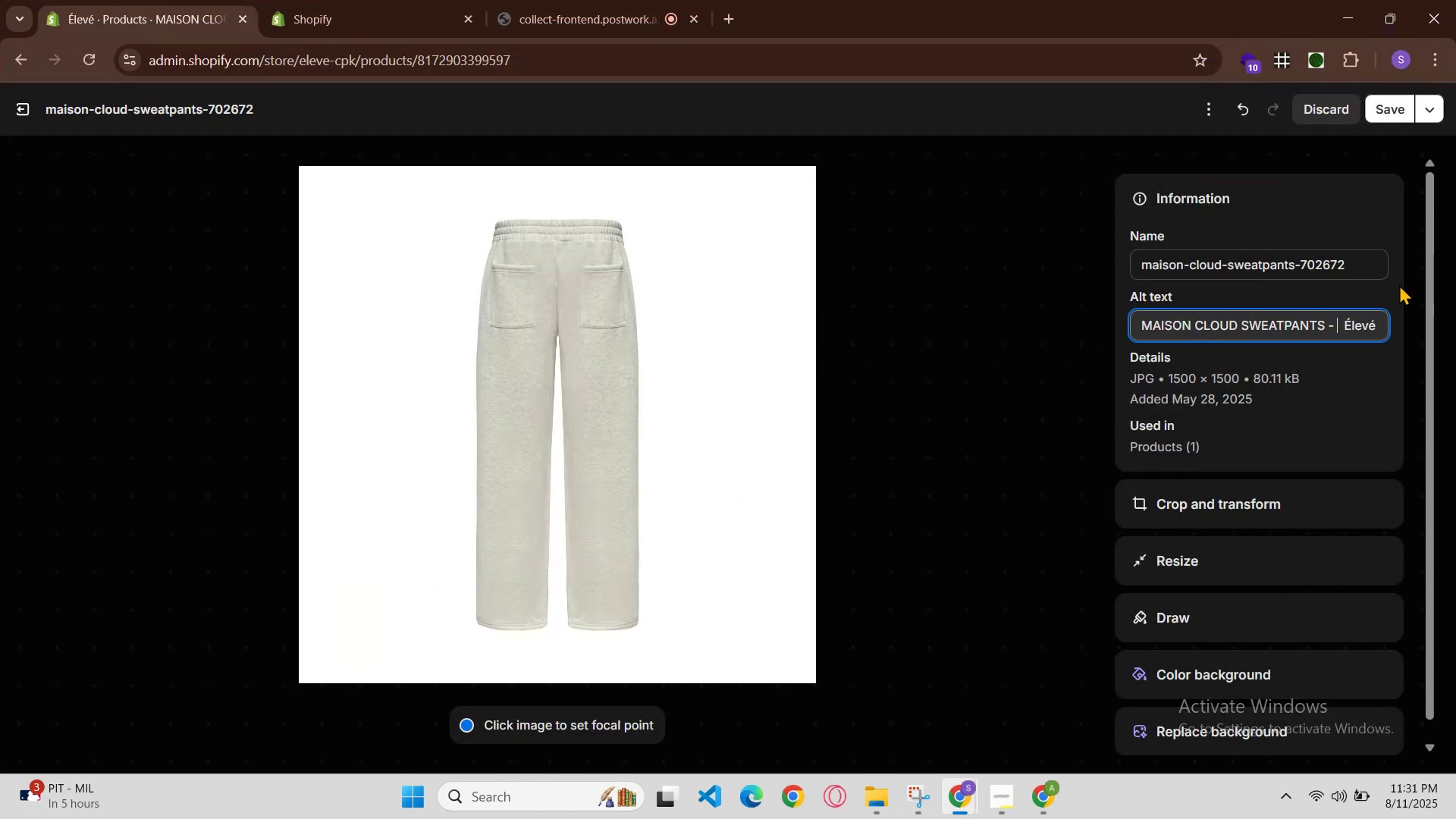 
key(Control+V)
 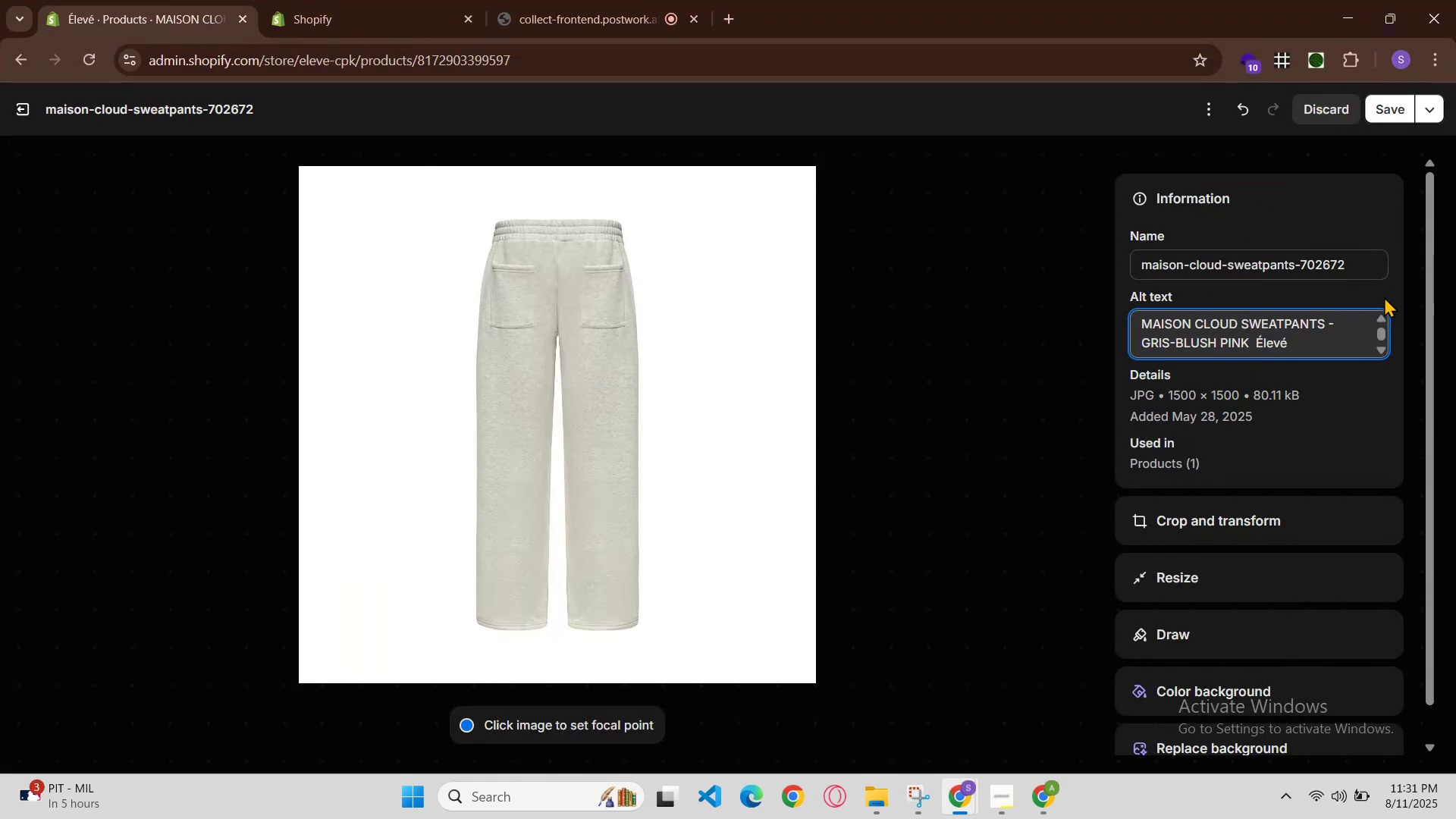 
key(ArrowRight)
 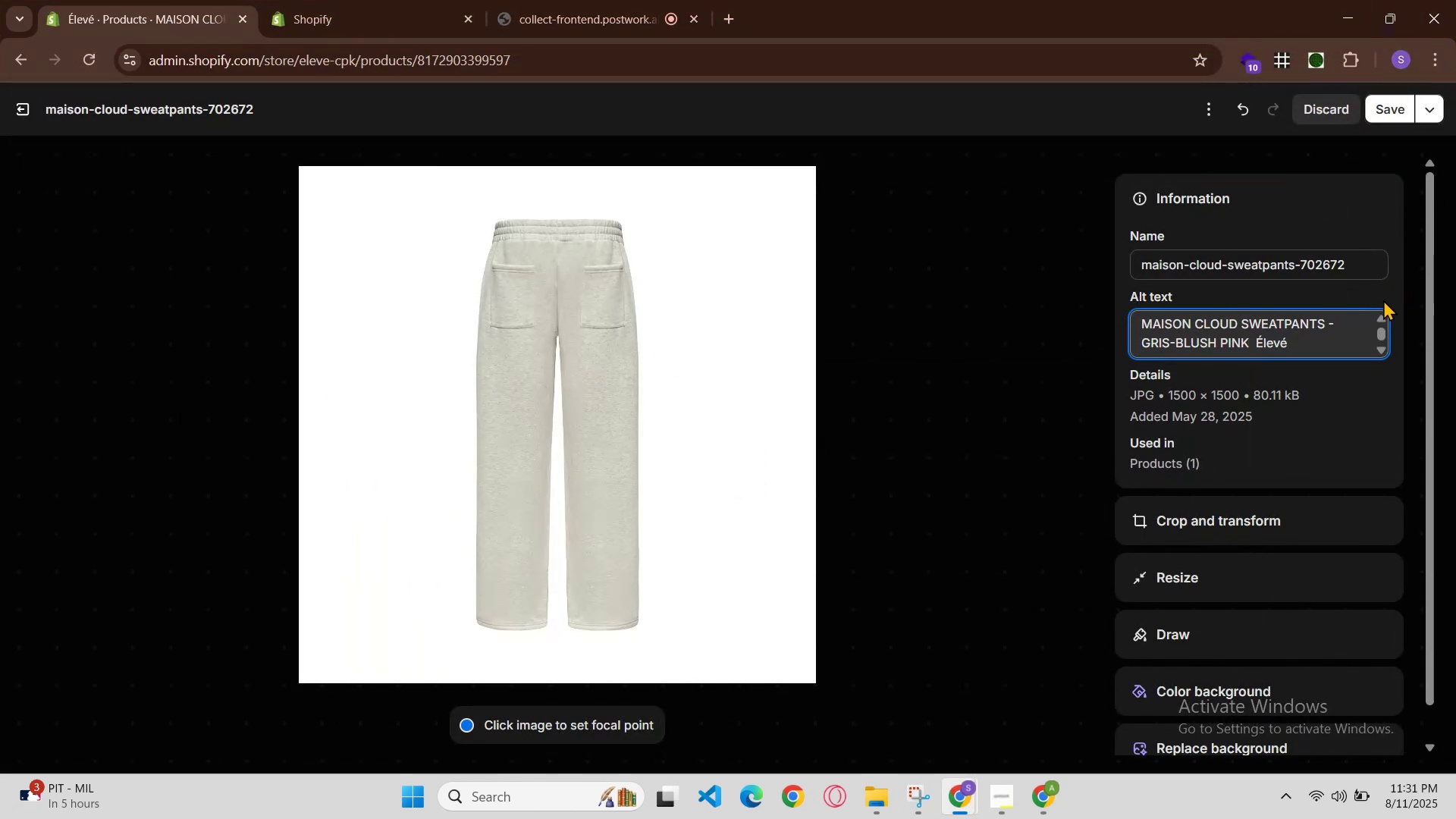 
key(ArrowRight)
 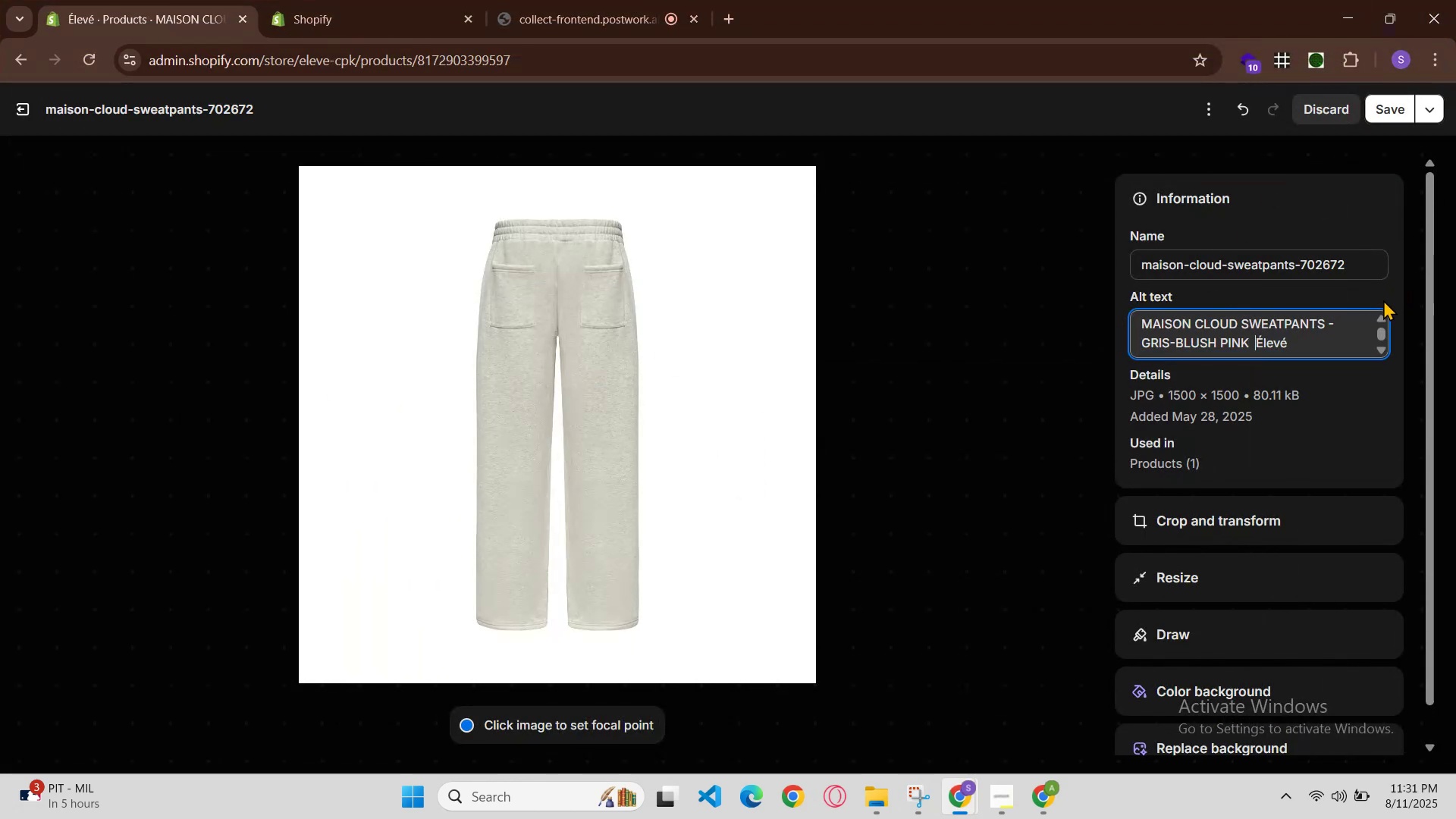 
key(Backspace)
 